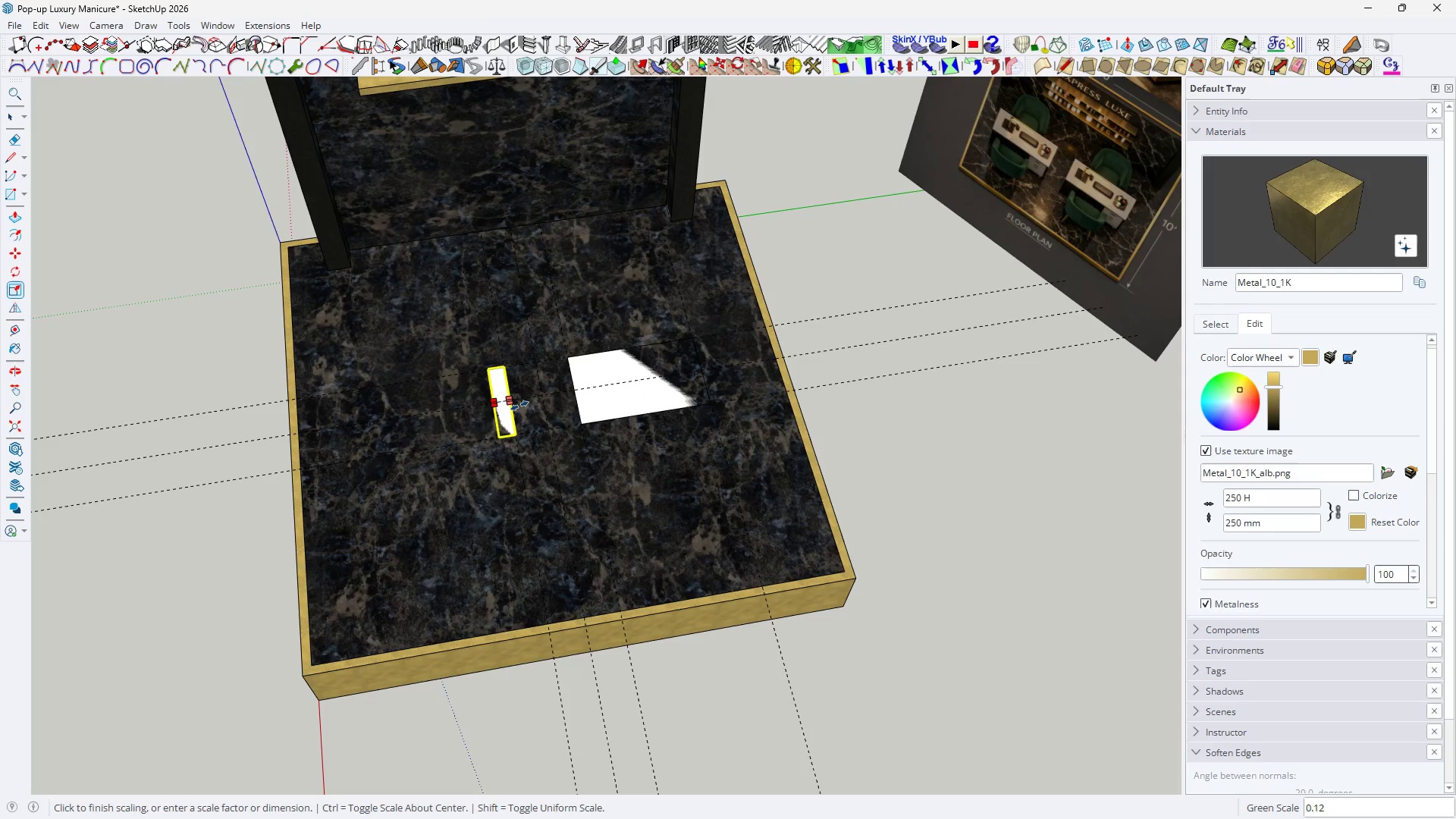 
key(Minus)
 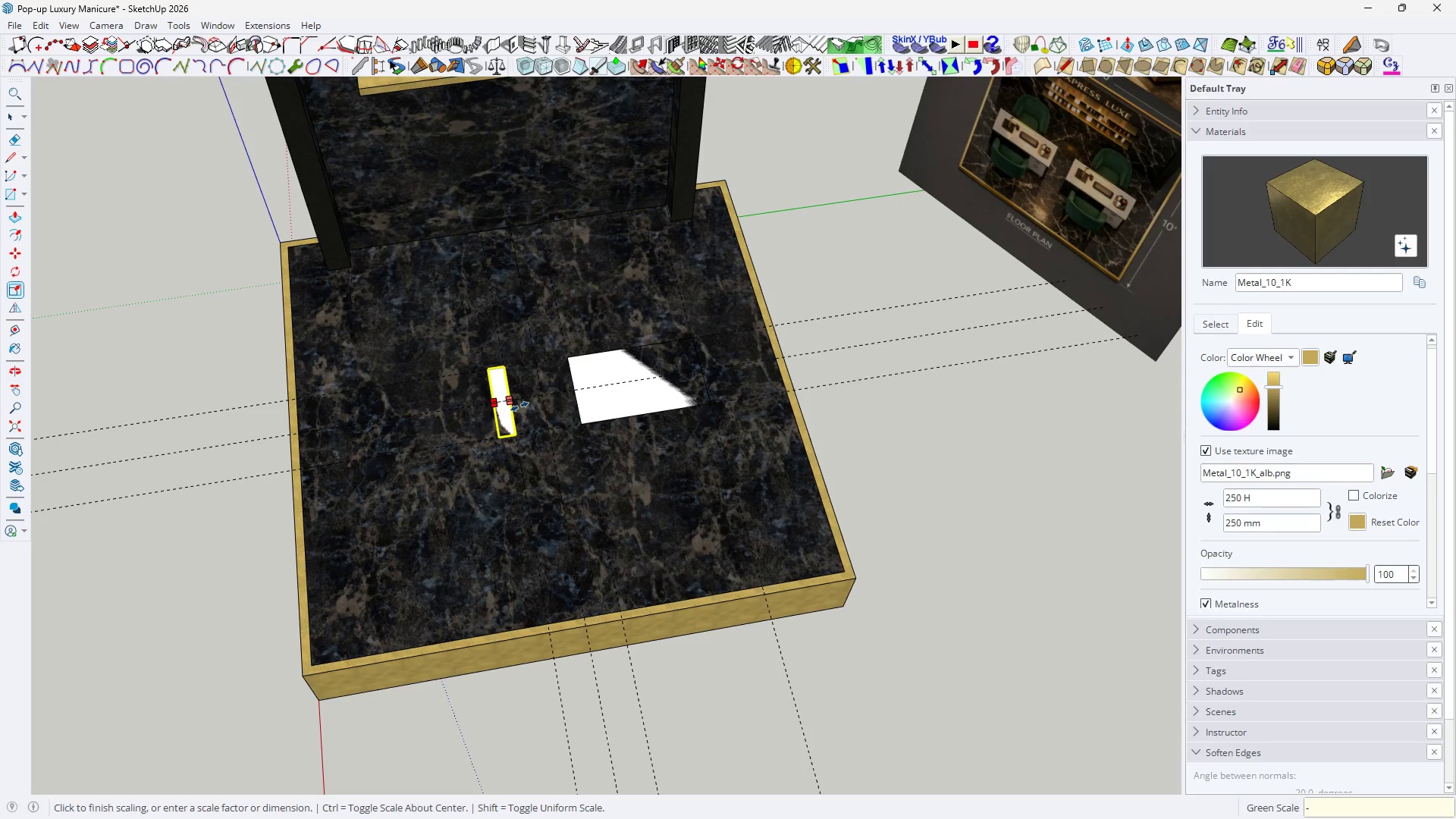 
key(1)
 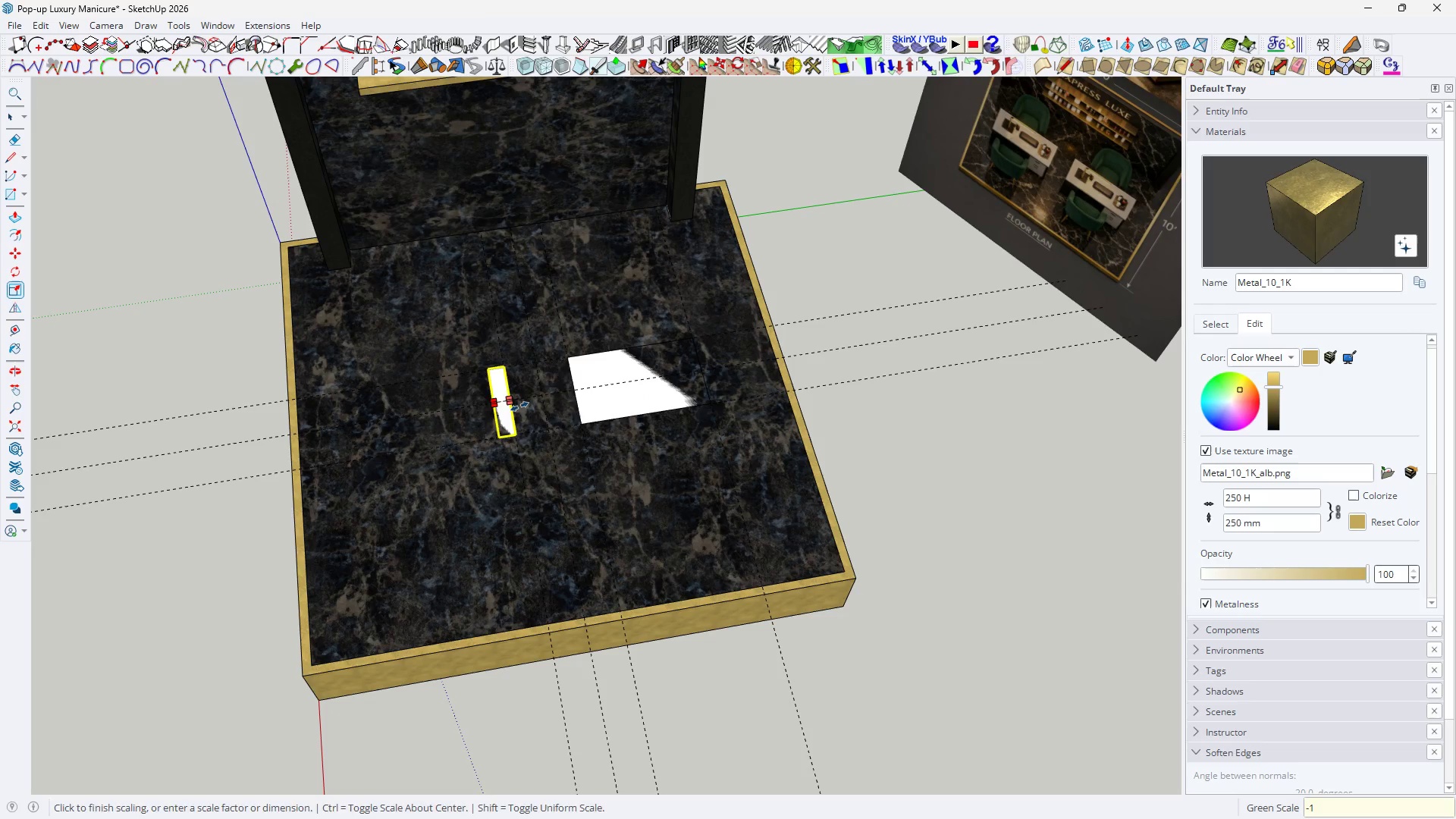 
key(Enter)
 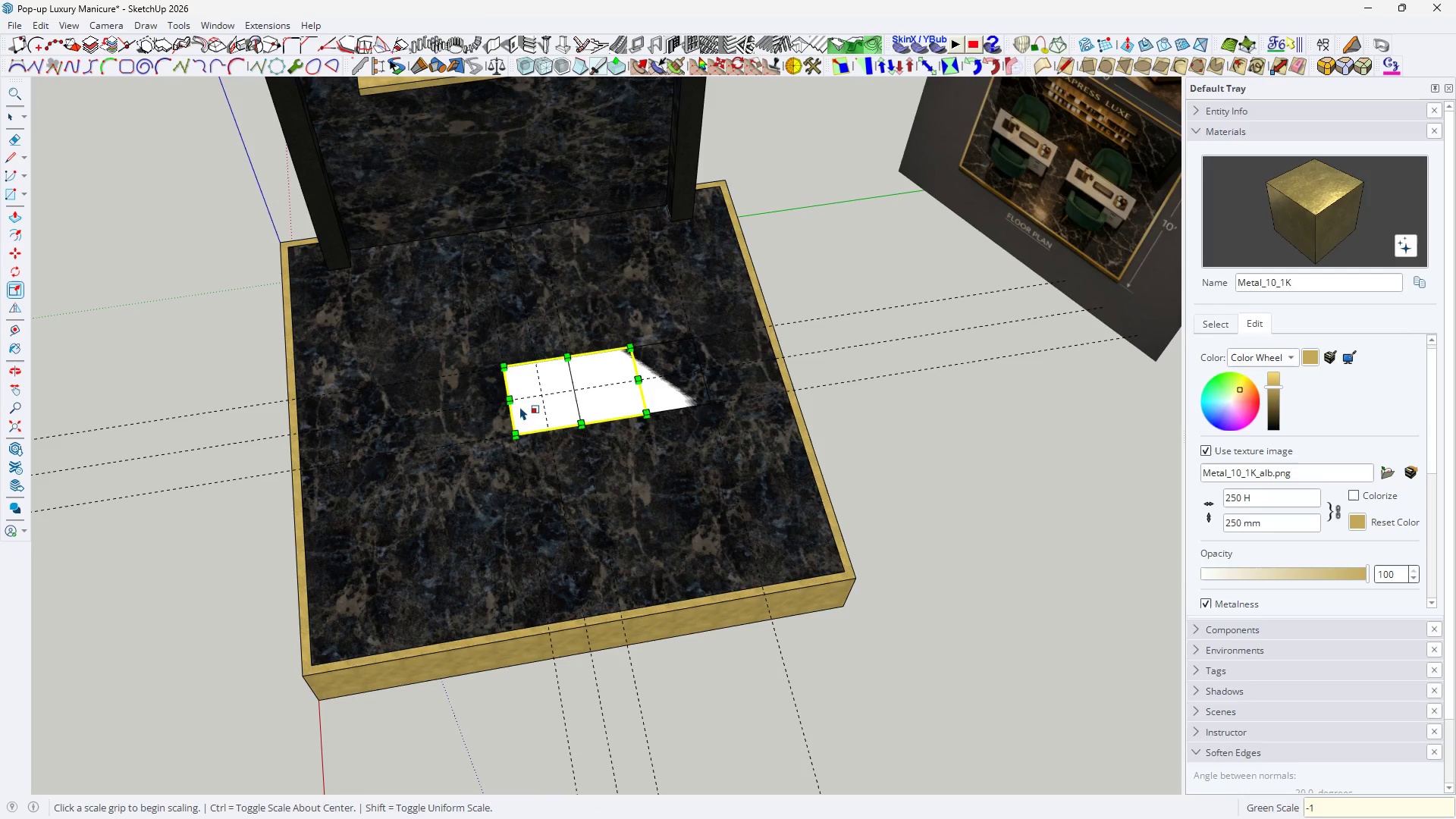 
key(Space)
 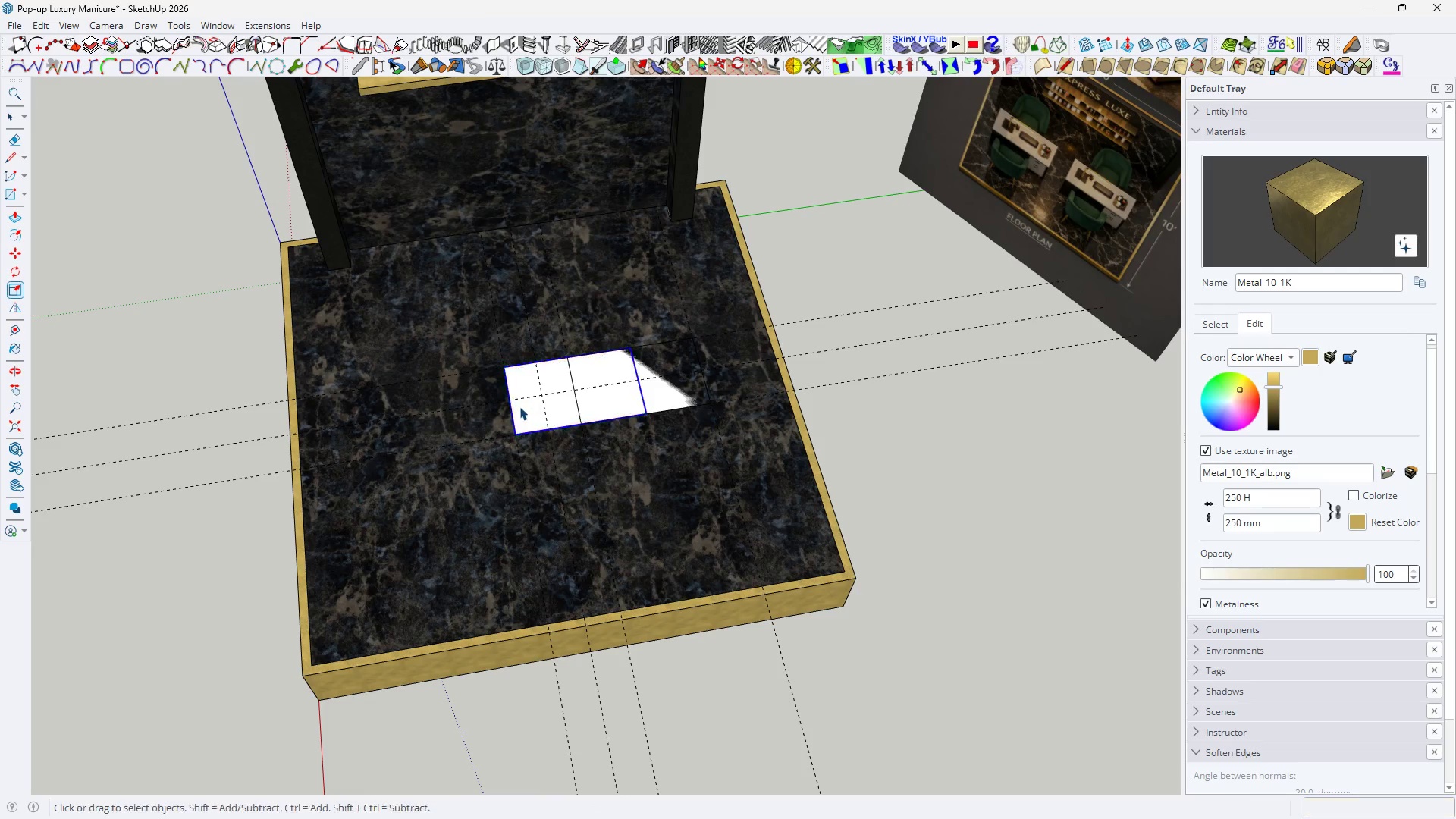 
key(H)
 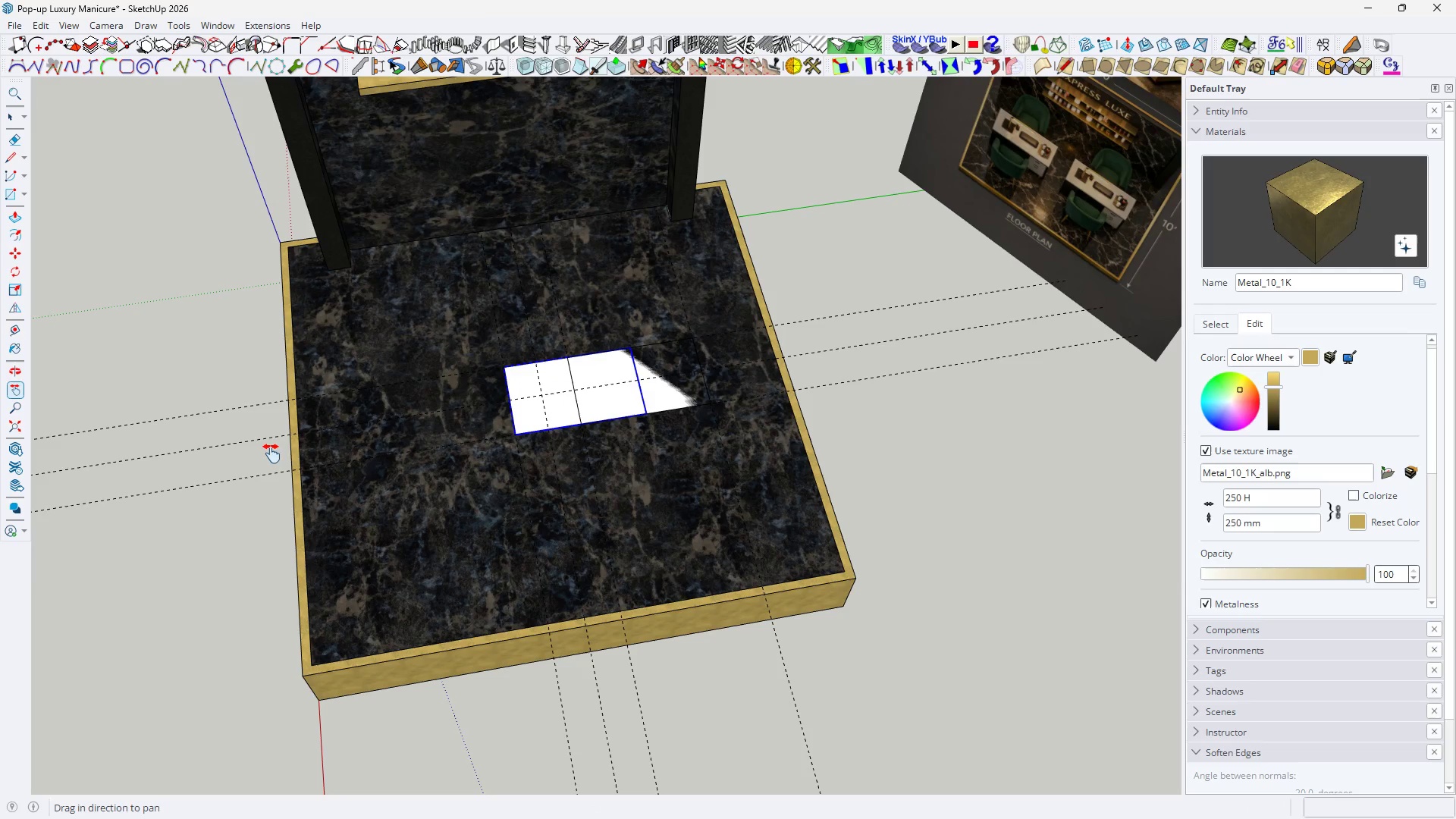 
scroll: coordinate [263, 524], scroll_direction: up, amount: 4.0
 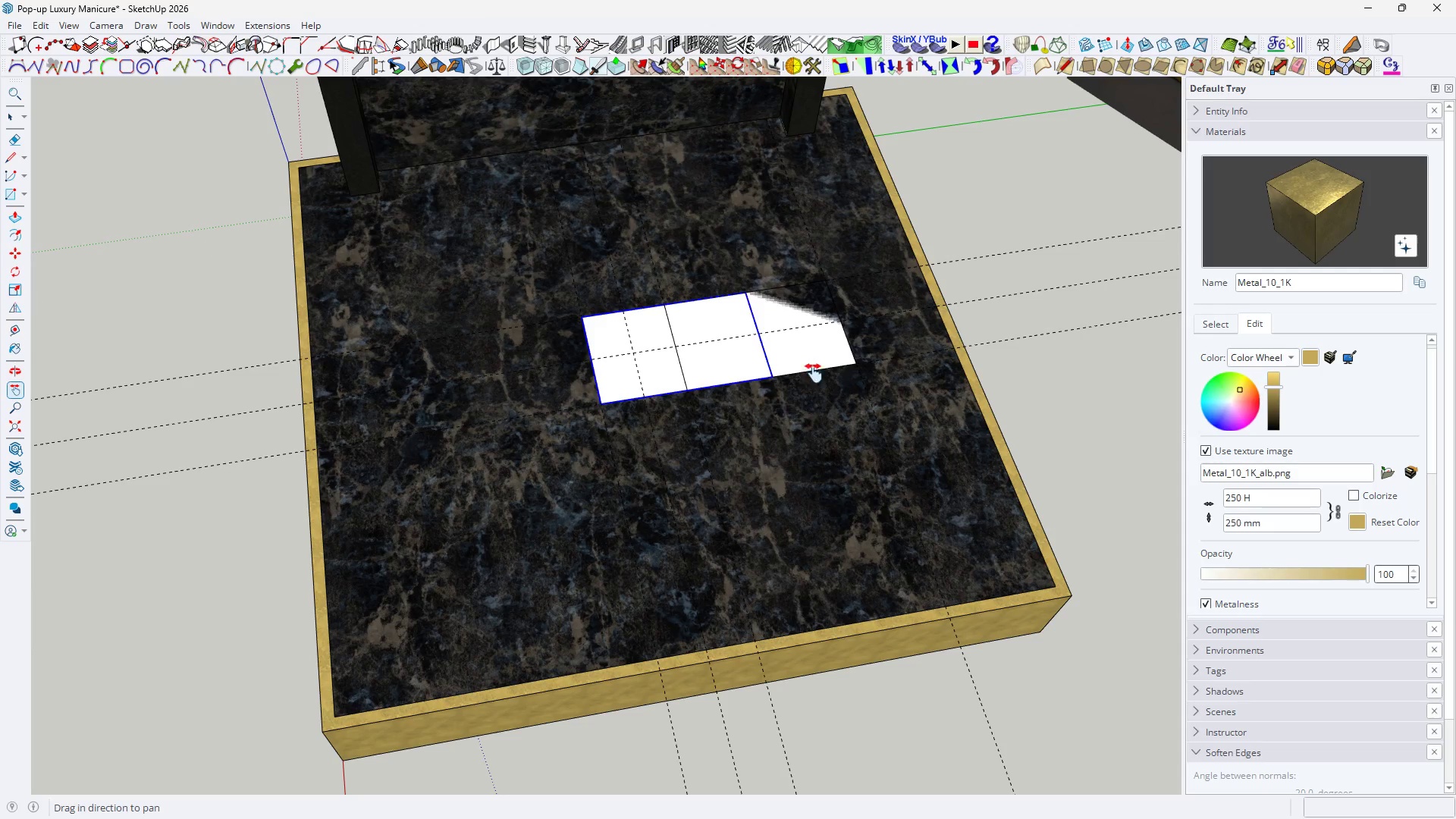 
key(M)
 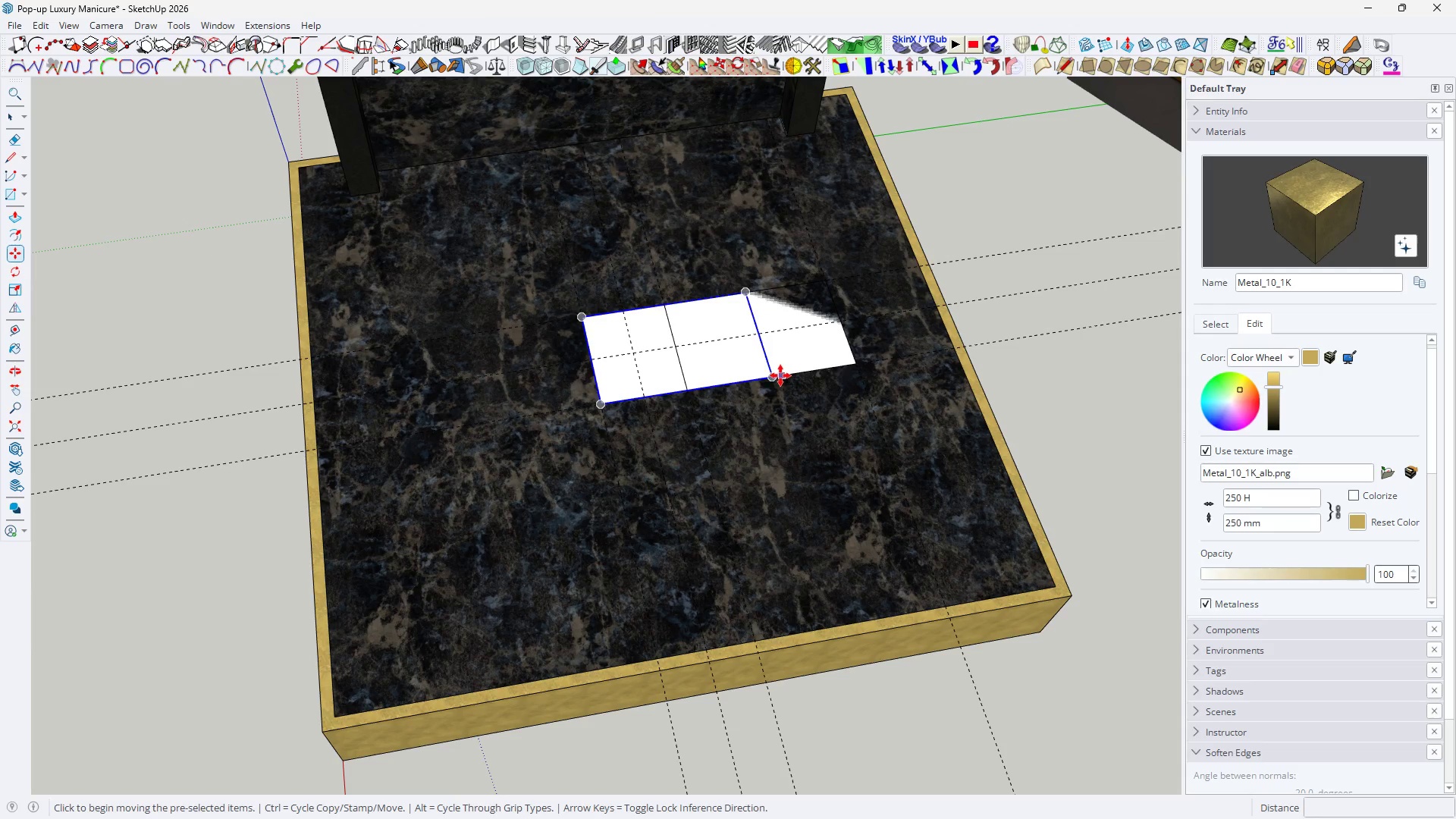 
left_click([779, 375])
 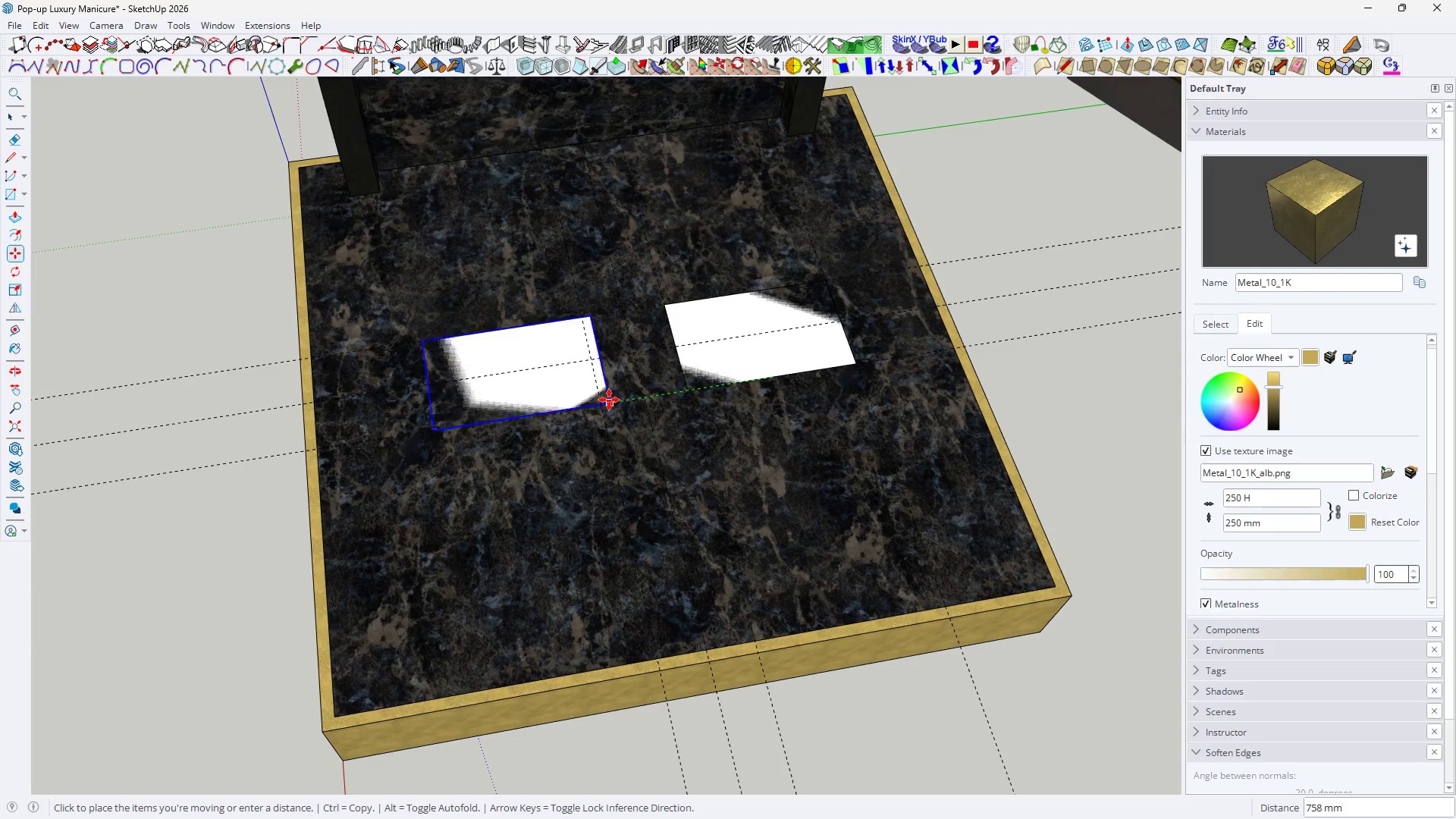 
left_click([604, 399])
 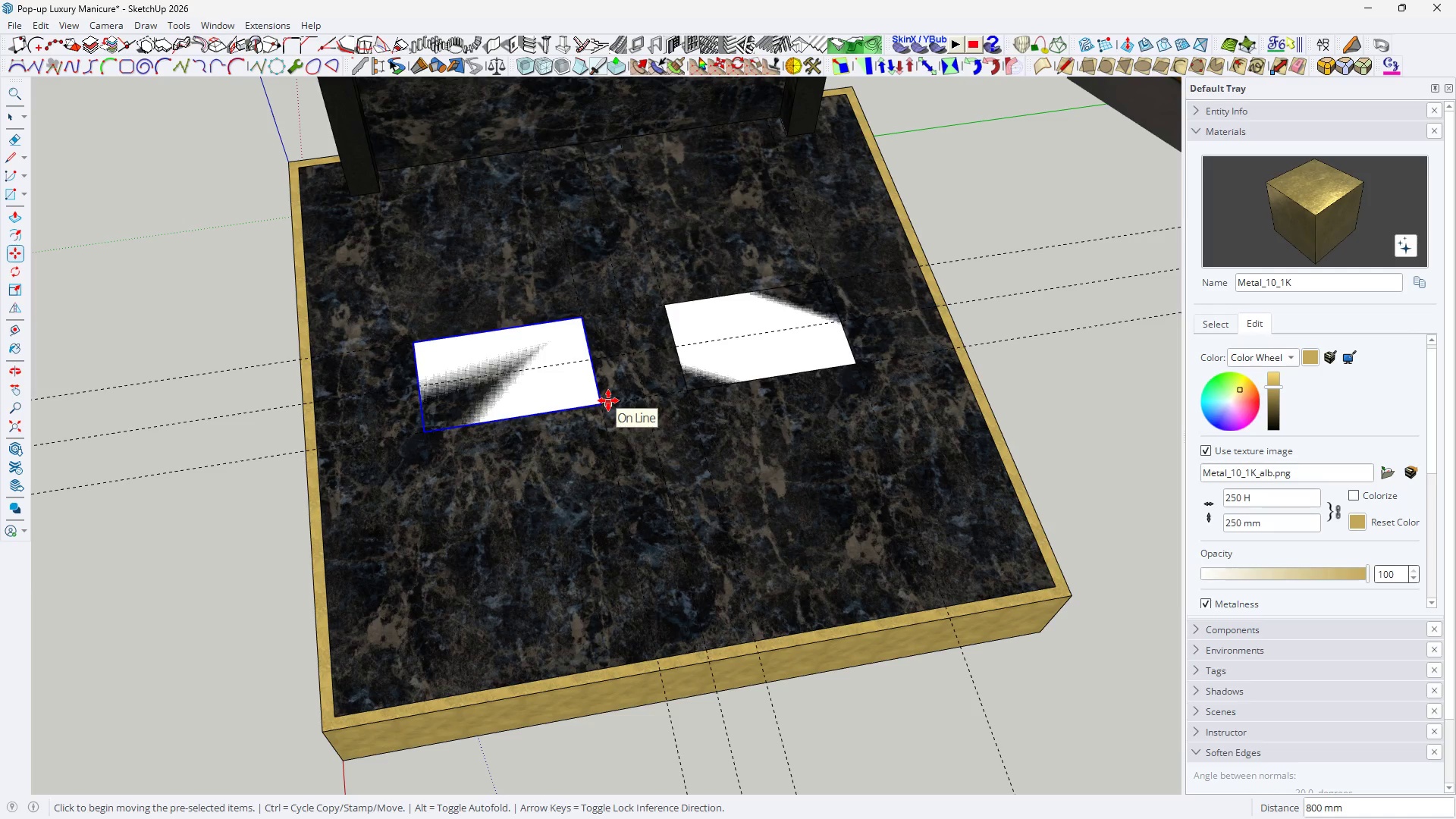 
type(HH)
 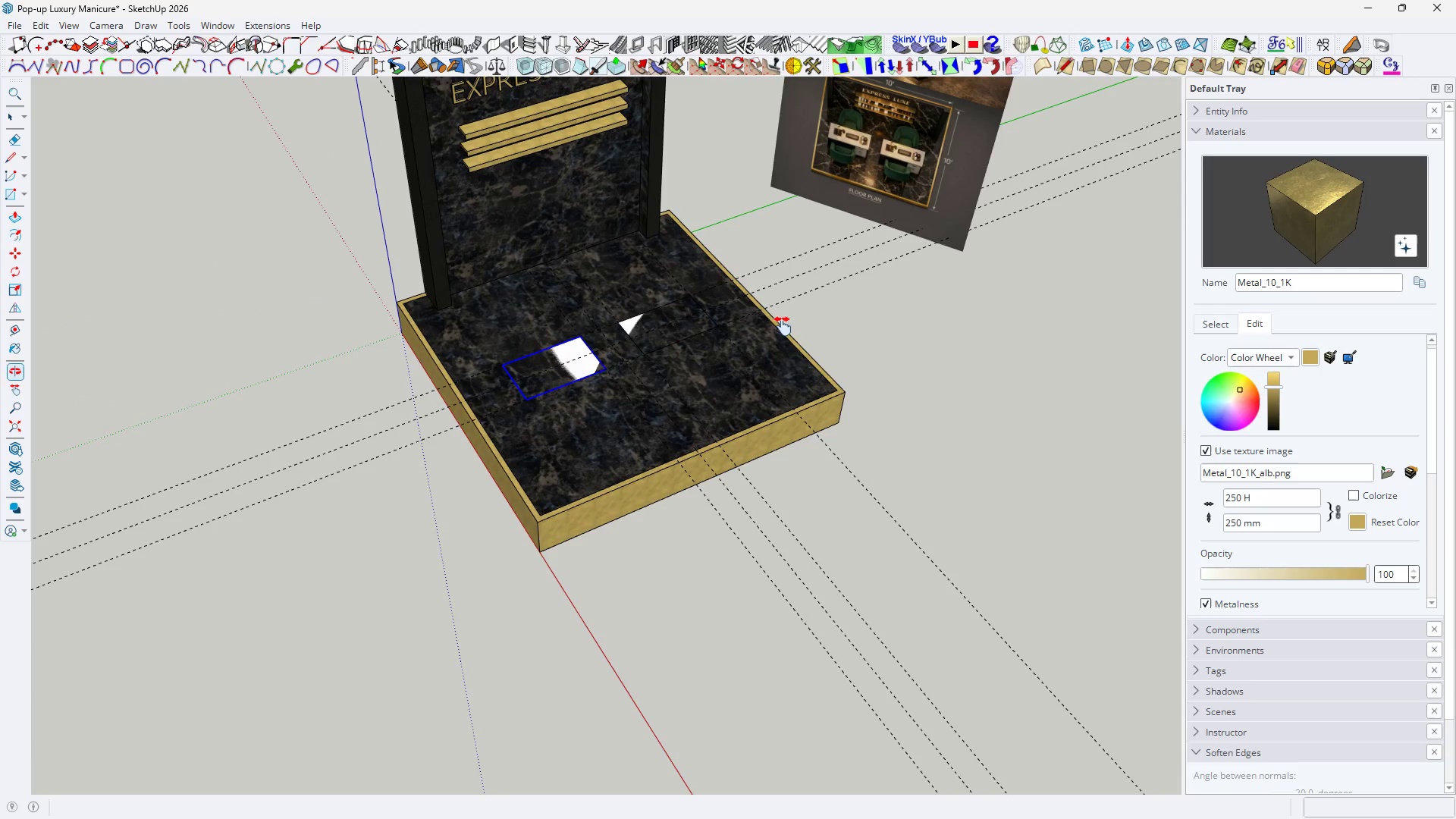 
scroll: coordinate [631, 394], scroll_direction: down, amount: 7.0
 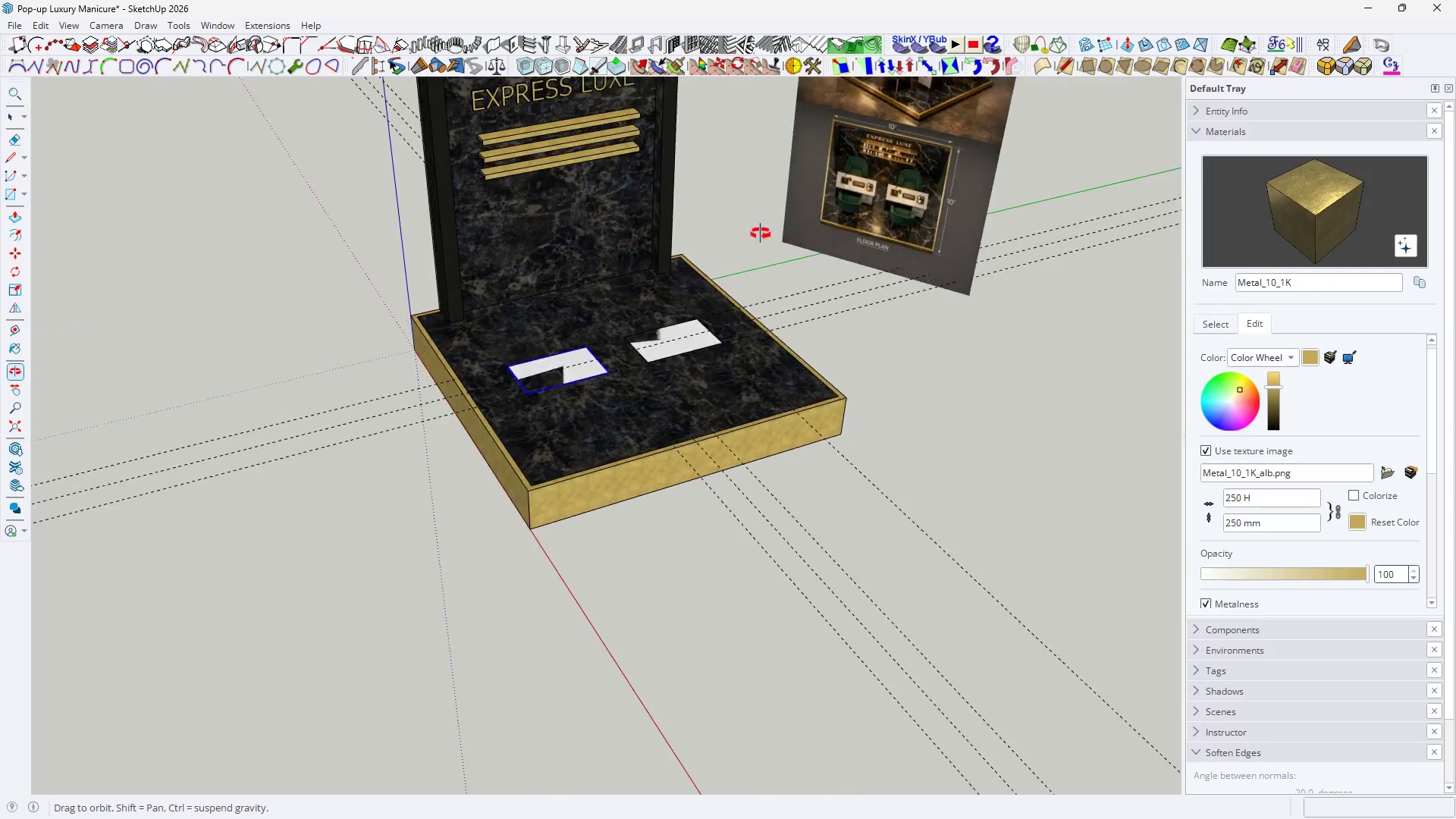 
key(E)
 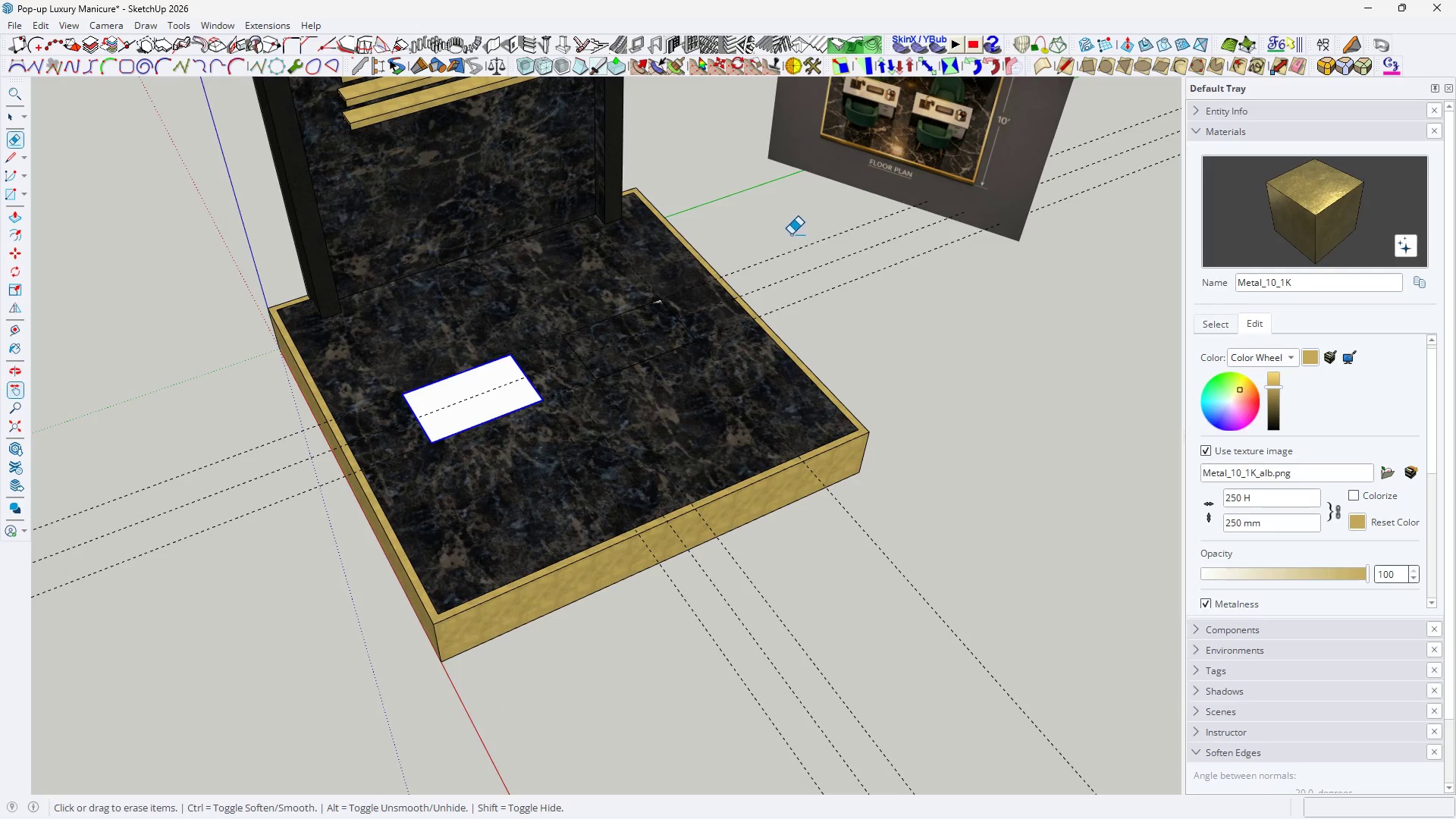 
left_click_drag(start_coordinate=[791, 234], to_coordinate=[815, 322])
 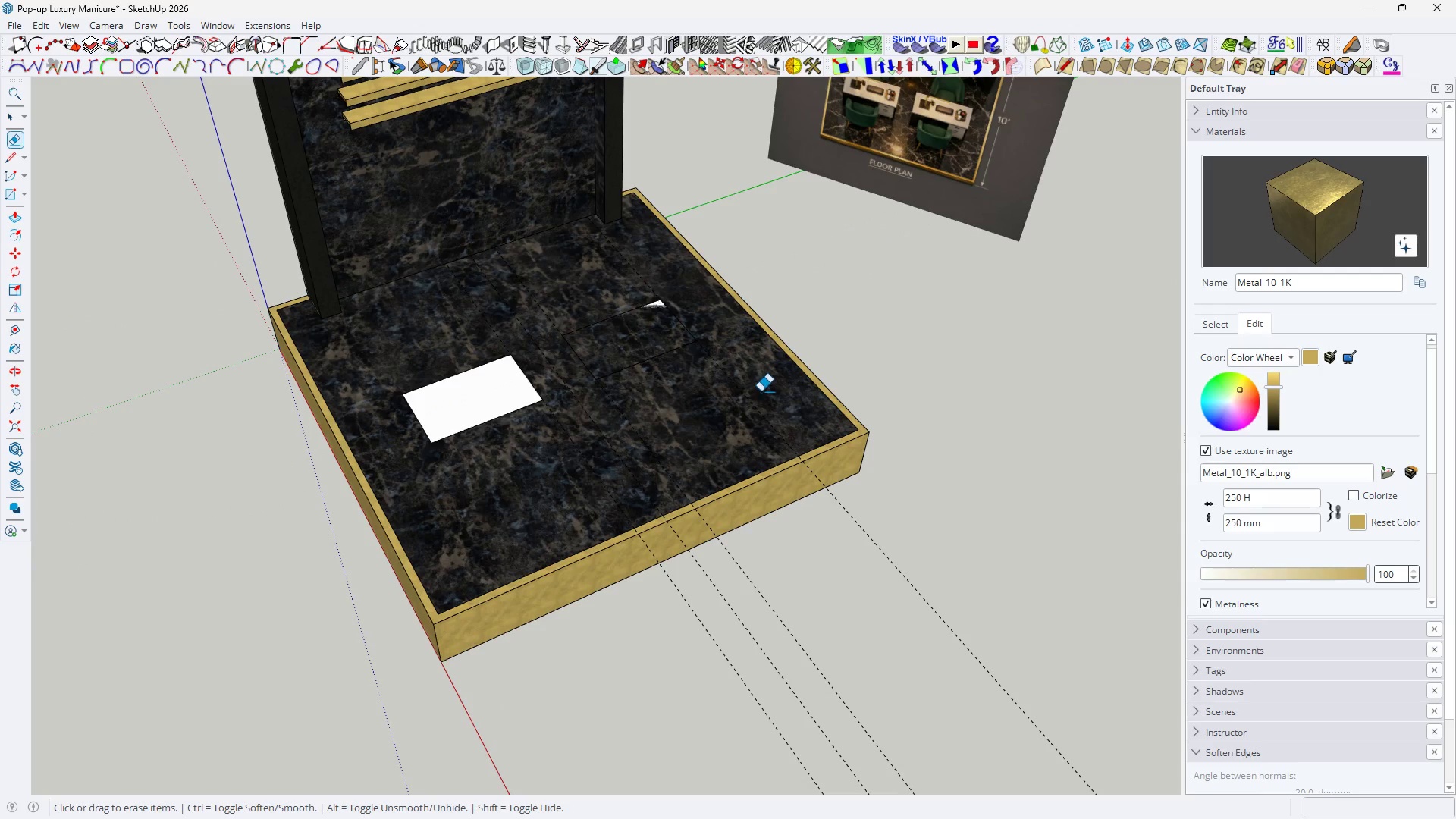 
scroll: coordinate [780, 283], scroll_direction: up, amount: 4.0
 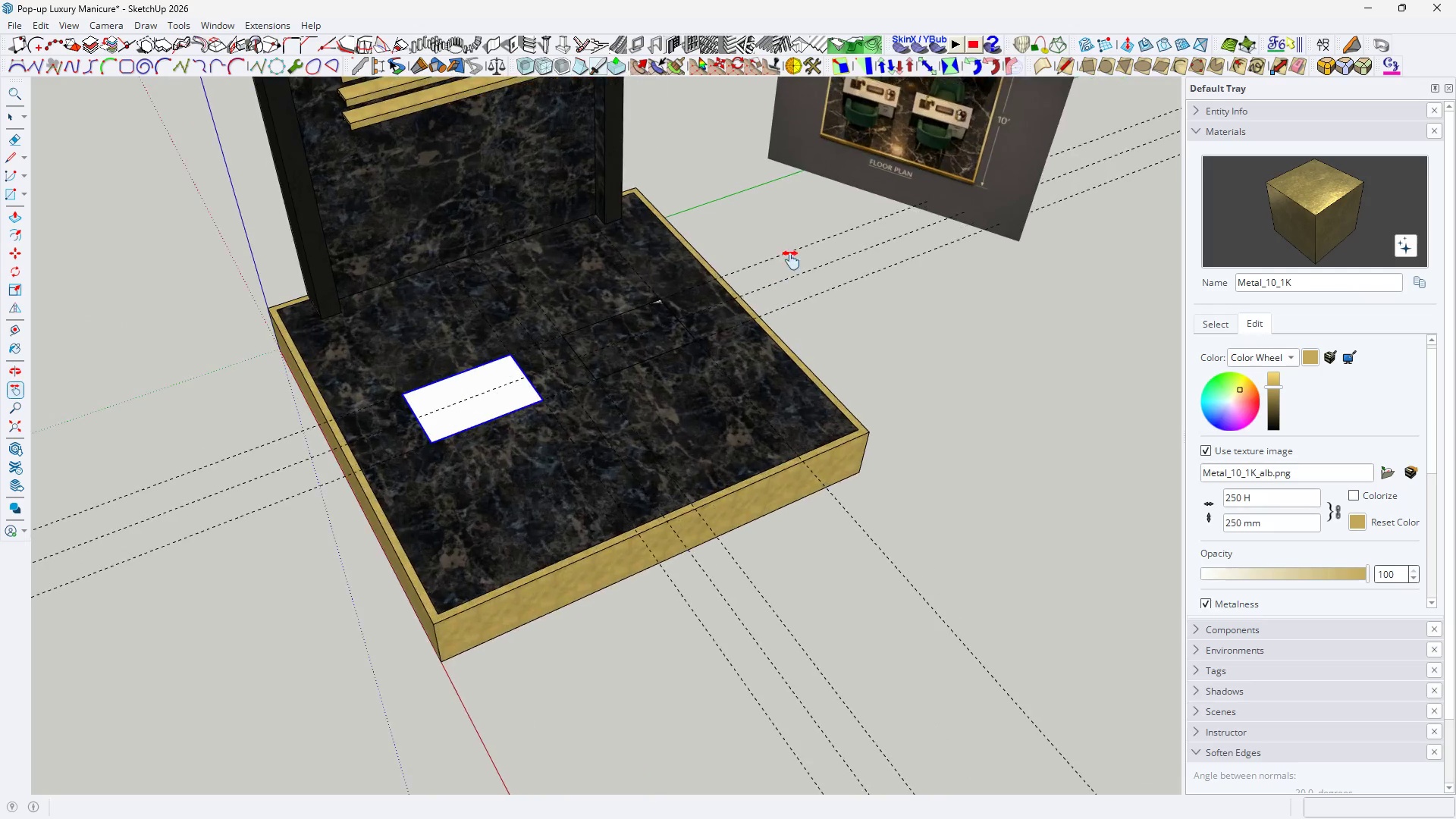 
left_click_drag(start_coordinate=[753, 397], to_coordinate=[600, 487])
 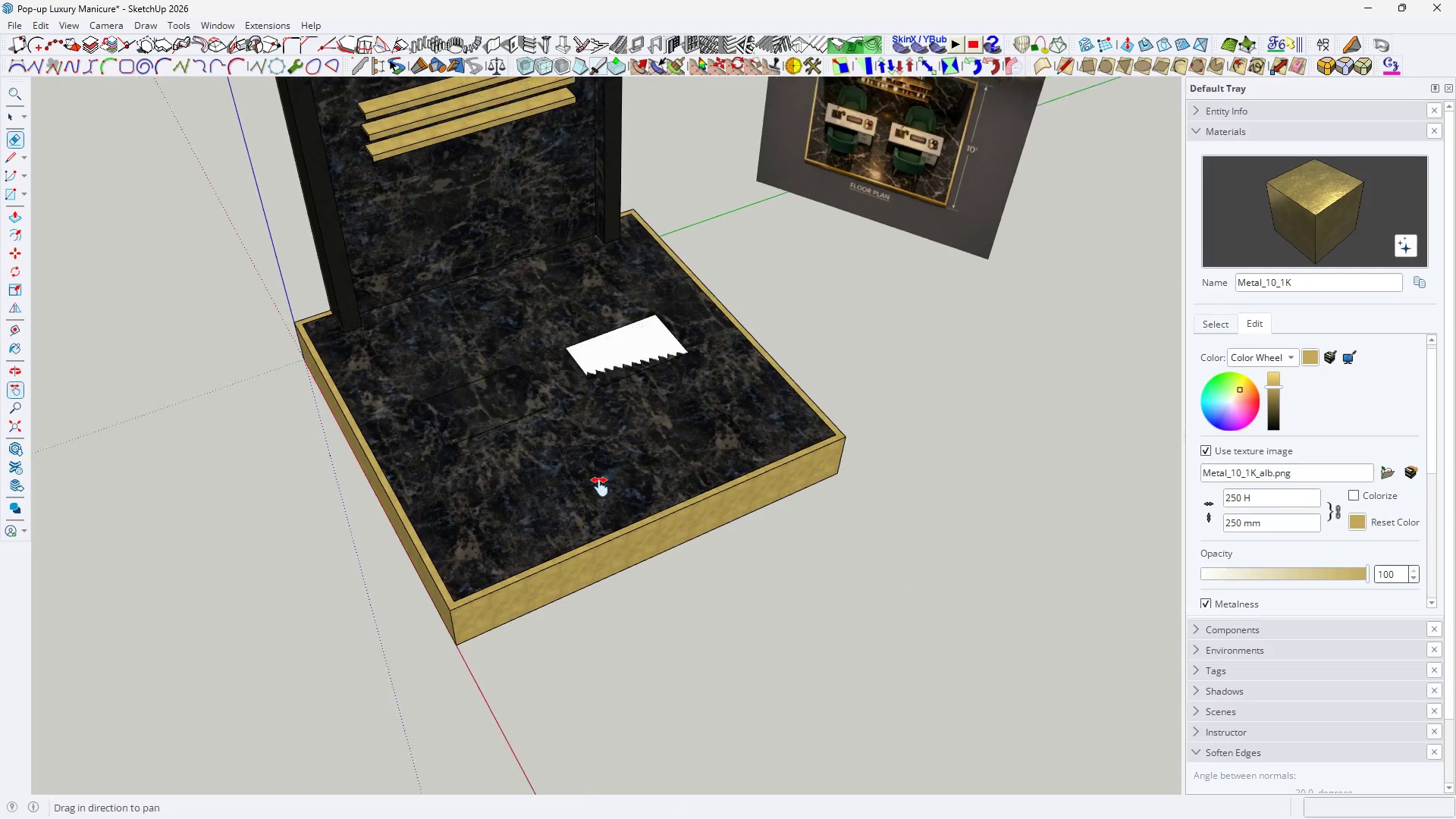 
key(H)
 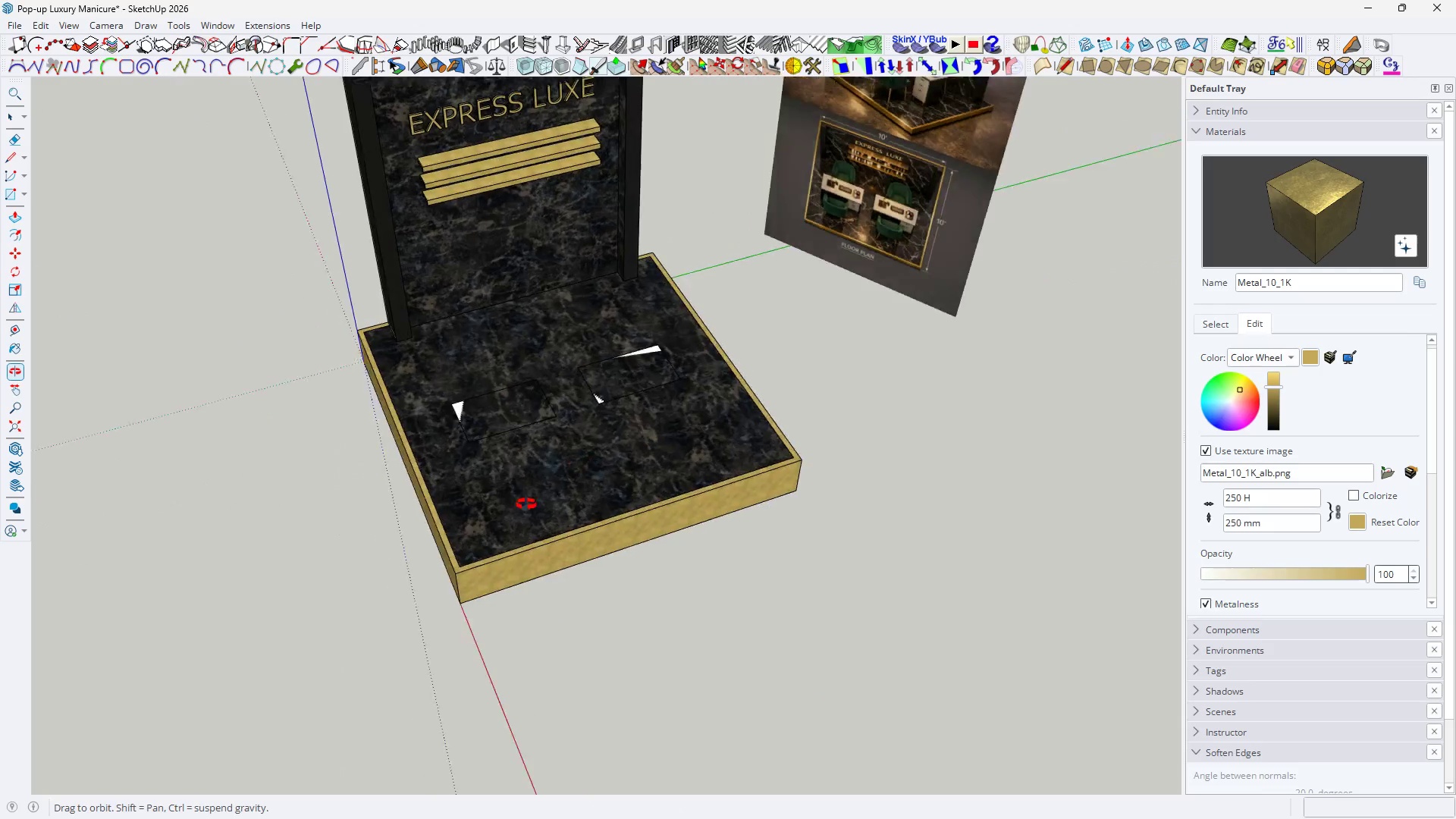 
scroll: coordinate [600, 487], scroll_direction: down, amount: 3.0
 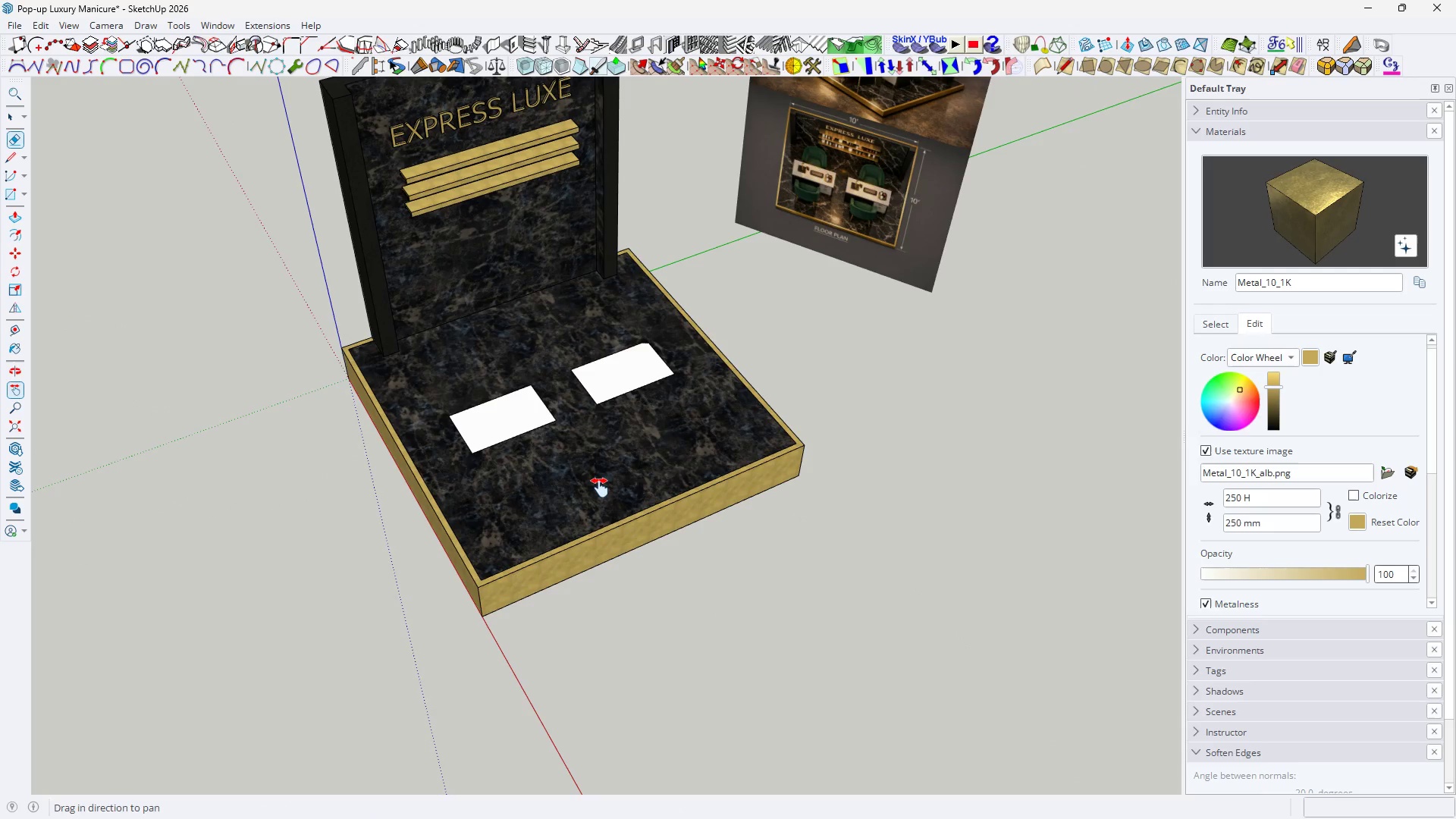 
key(Space)
 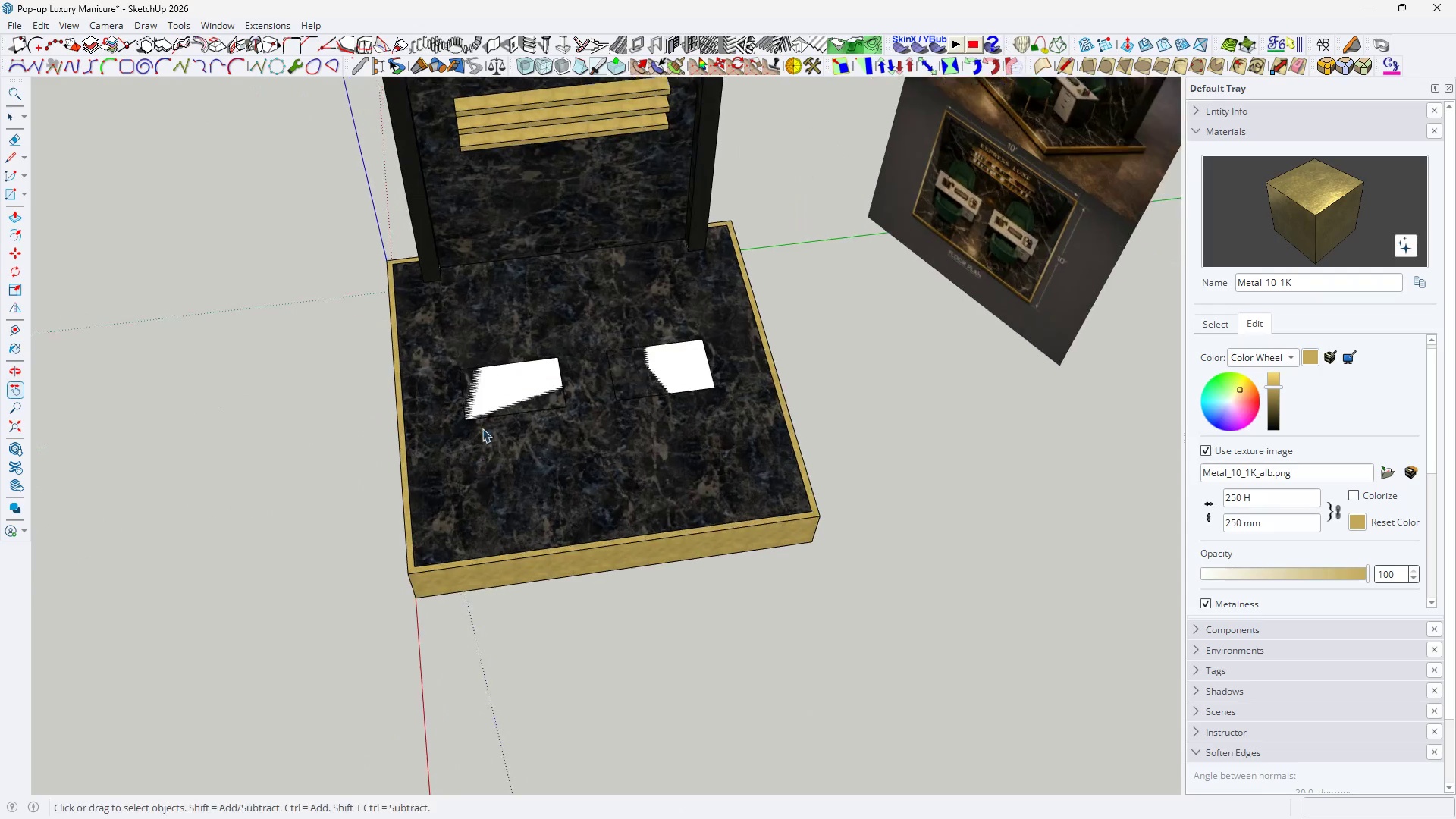 
left_click([513, 375])
 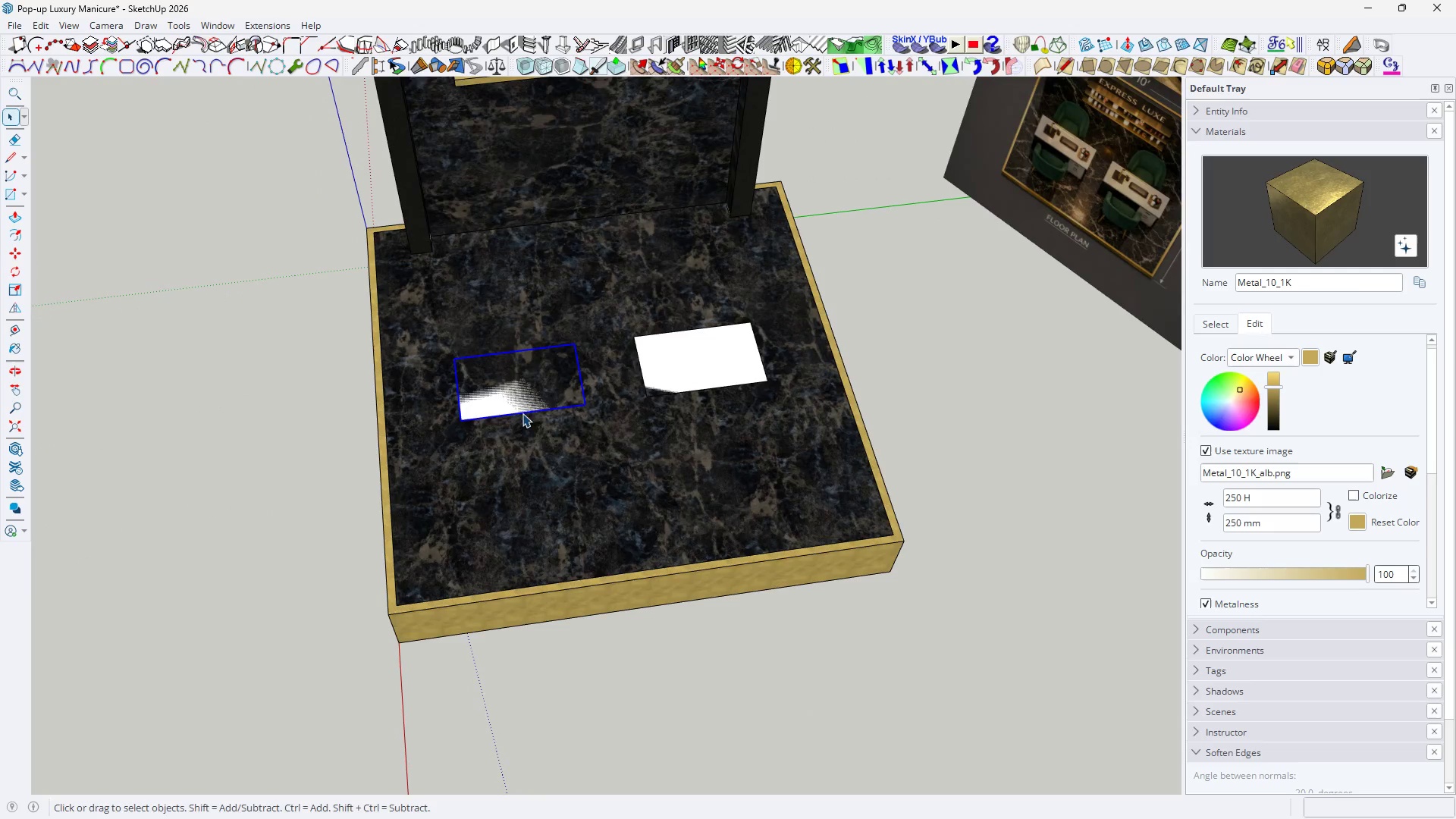 
key(M)
 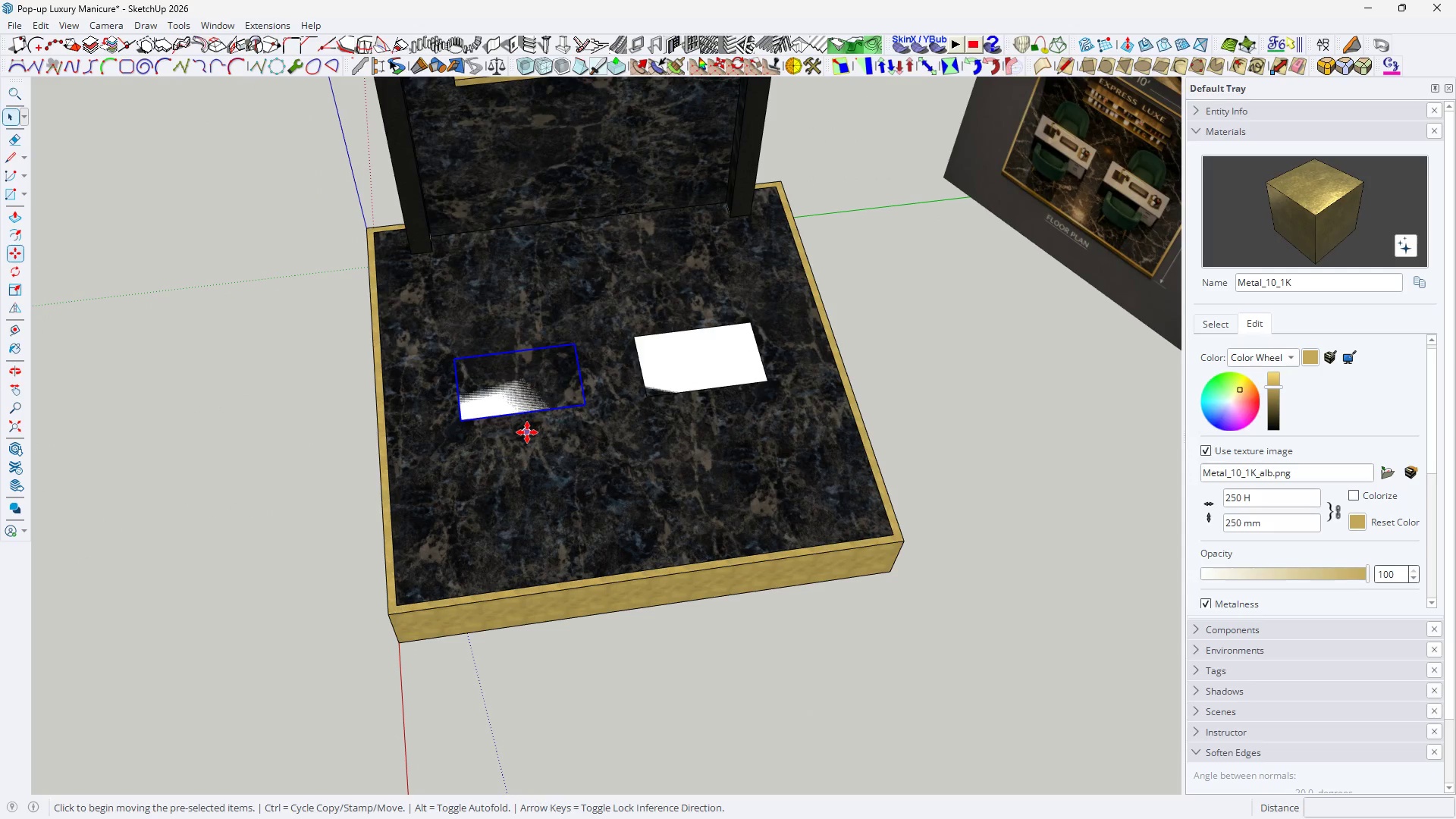 
scroll: coordinate [485, 409], scroll_direction: up, amount: 3.0
 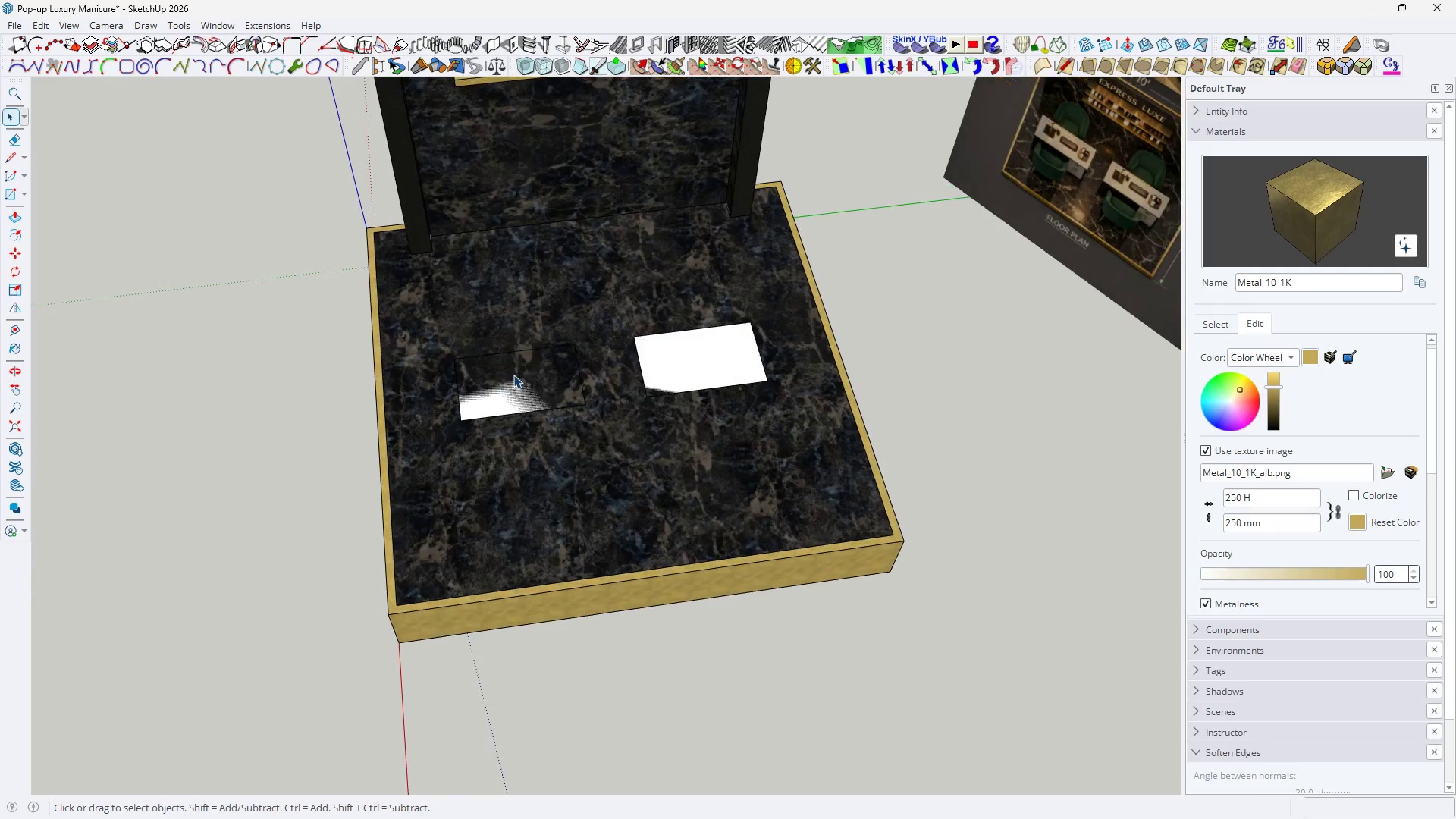 
left_click_drag(start_coordinate=[527, 432], to_coordinate=[522, 435])
 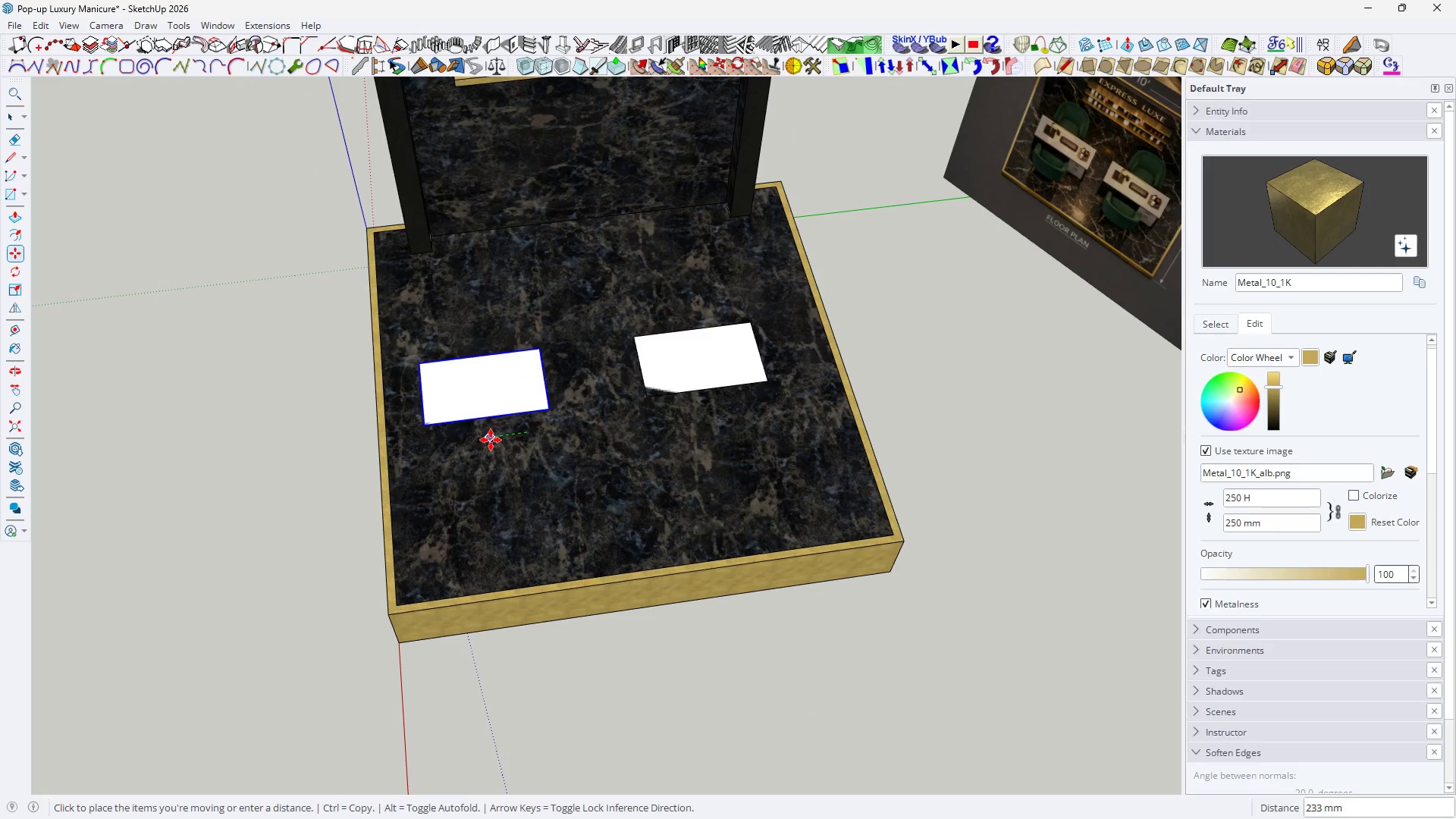 
key(Space)
 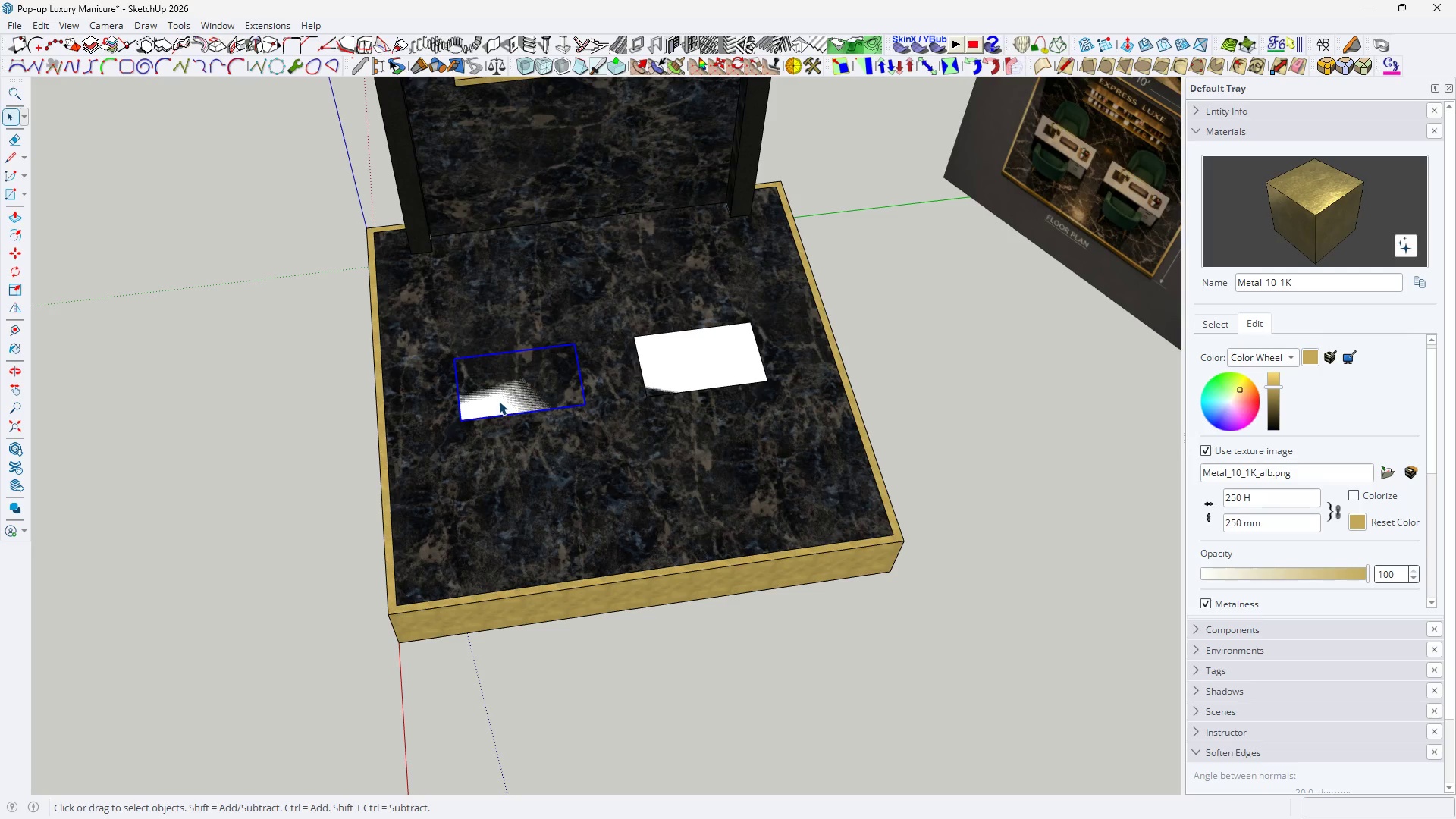 
double_click([499, 401])
 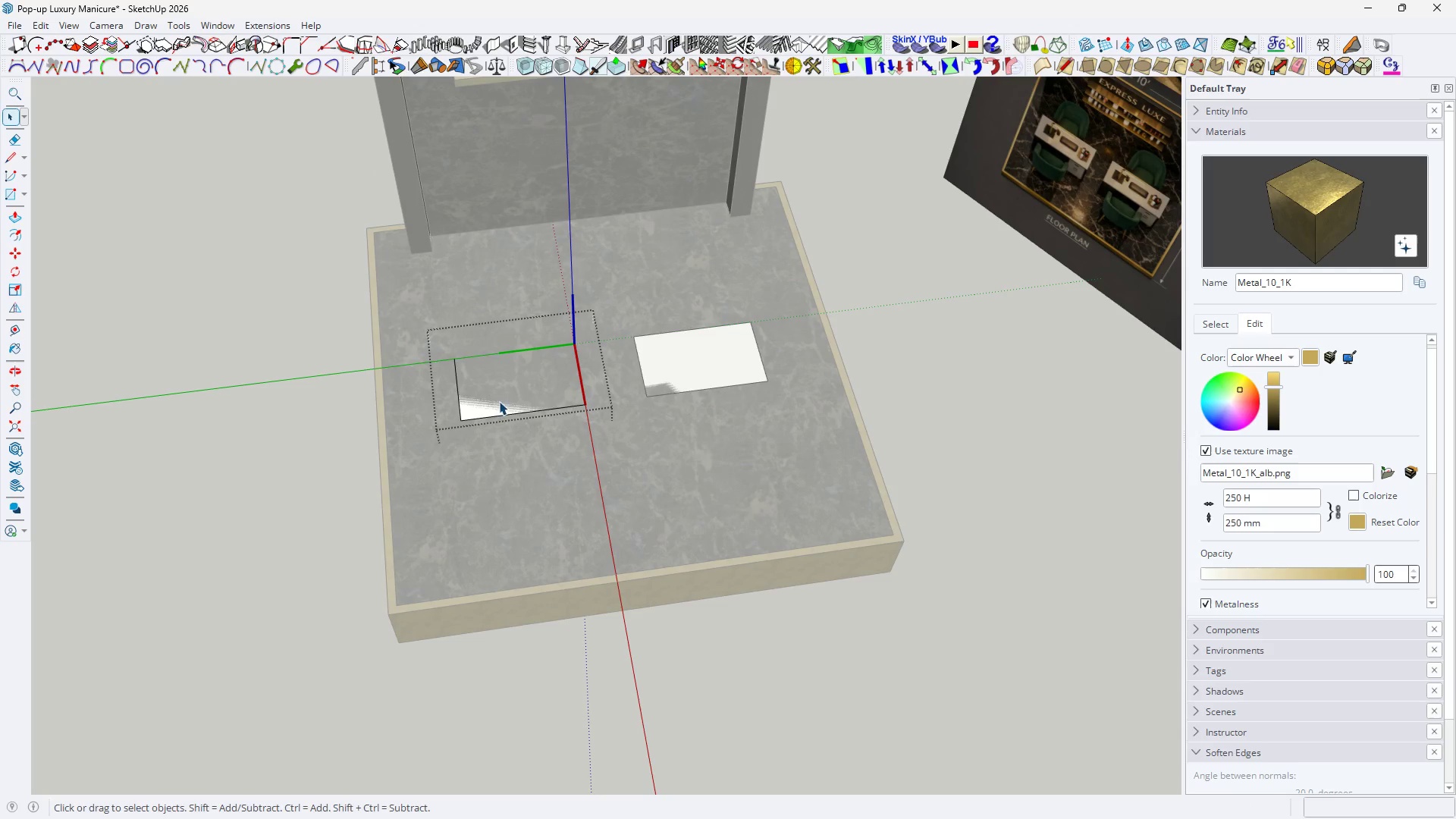 
triple_click([499, 401])
 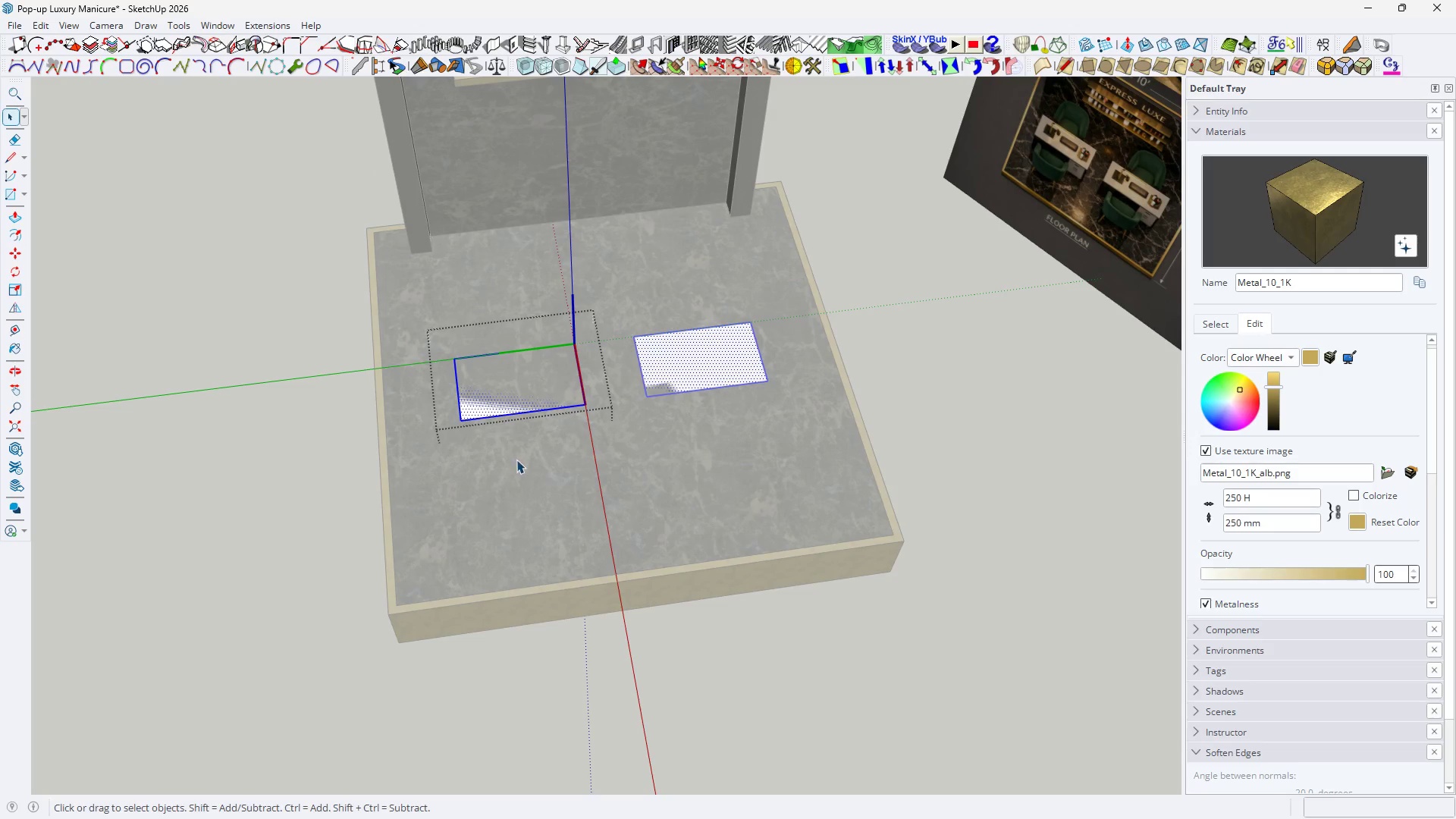 
type(M100)
 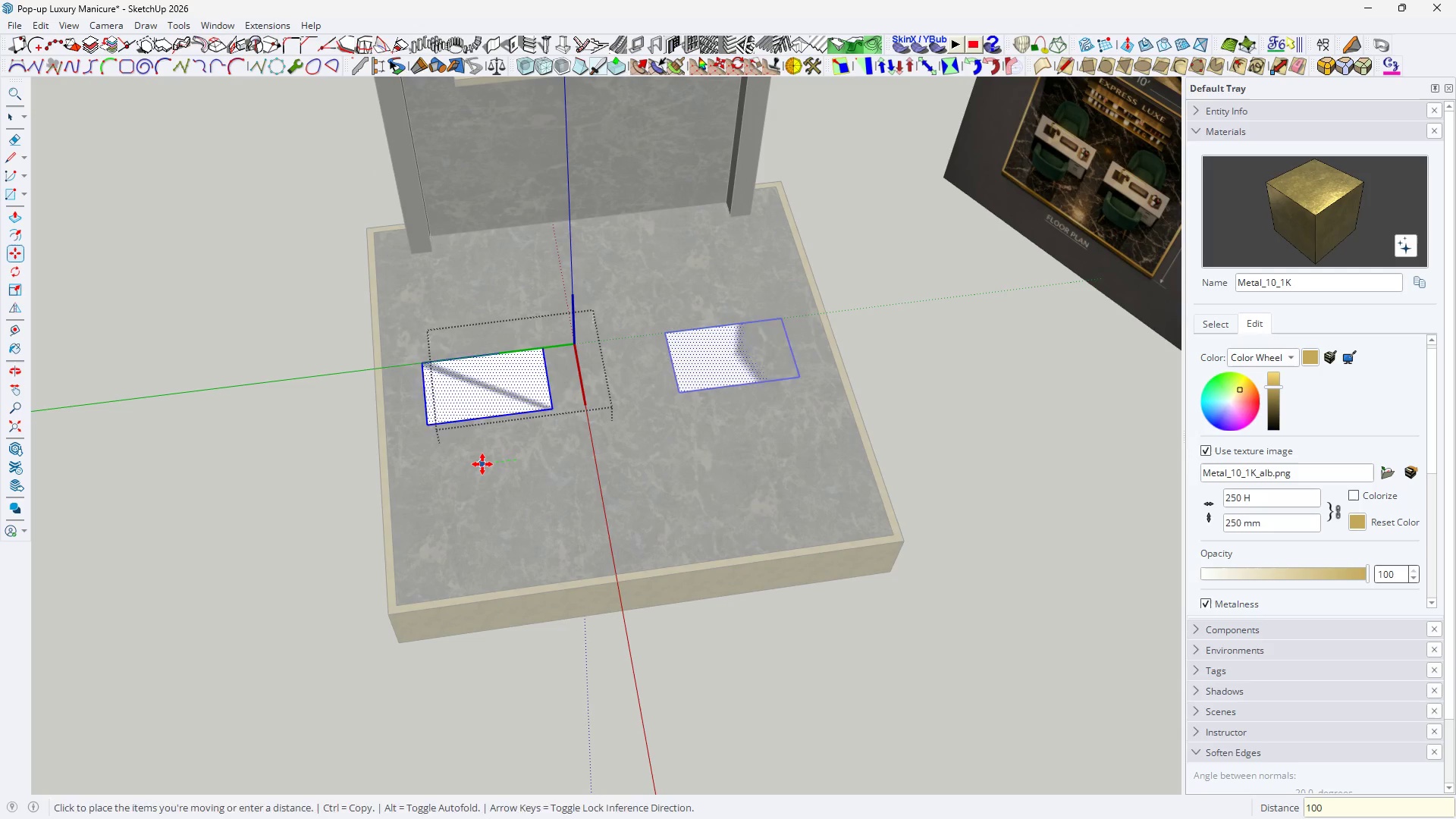 
key(Enter)
 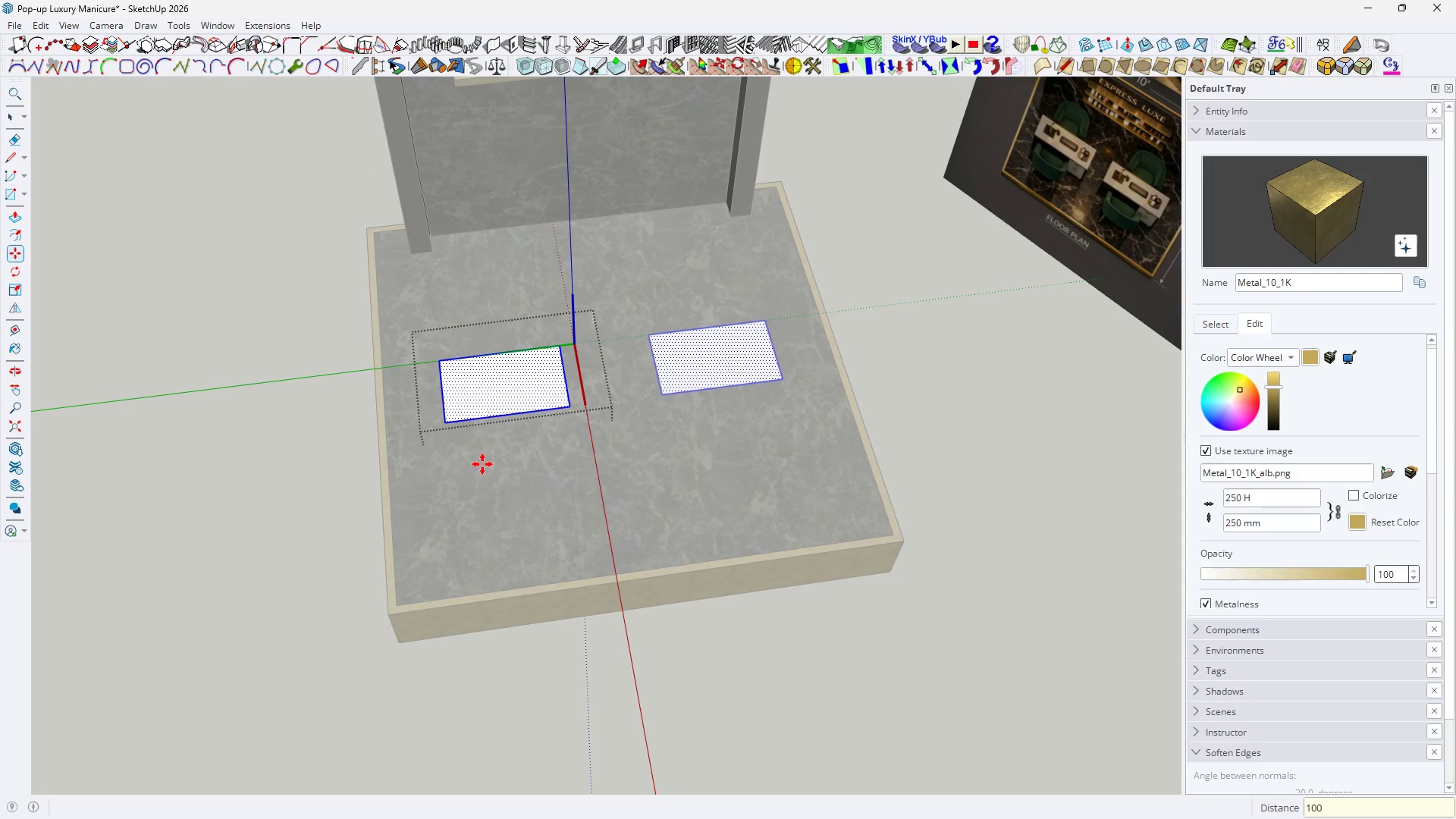 
type( HHH)
 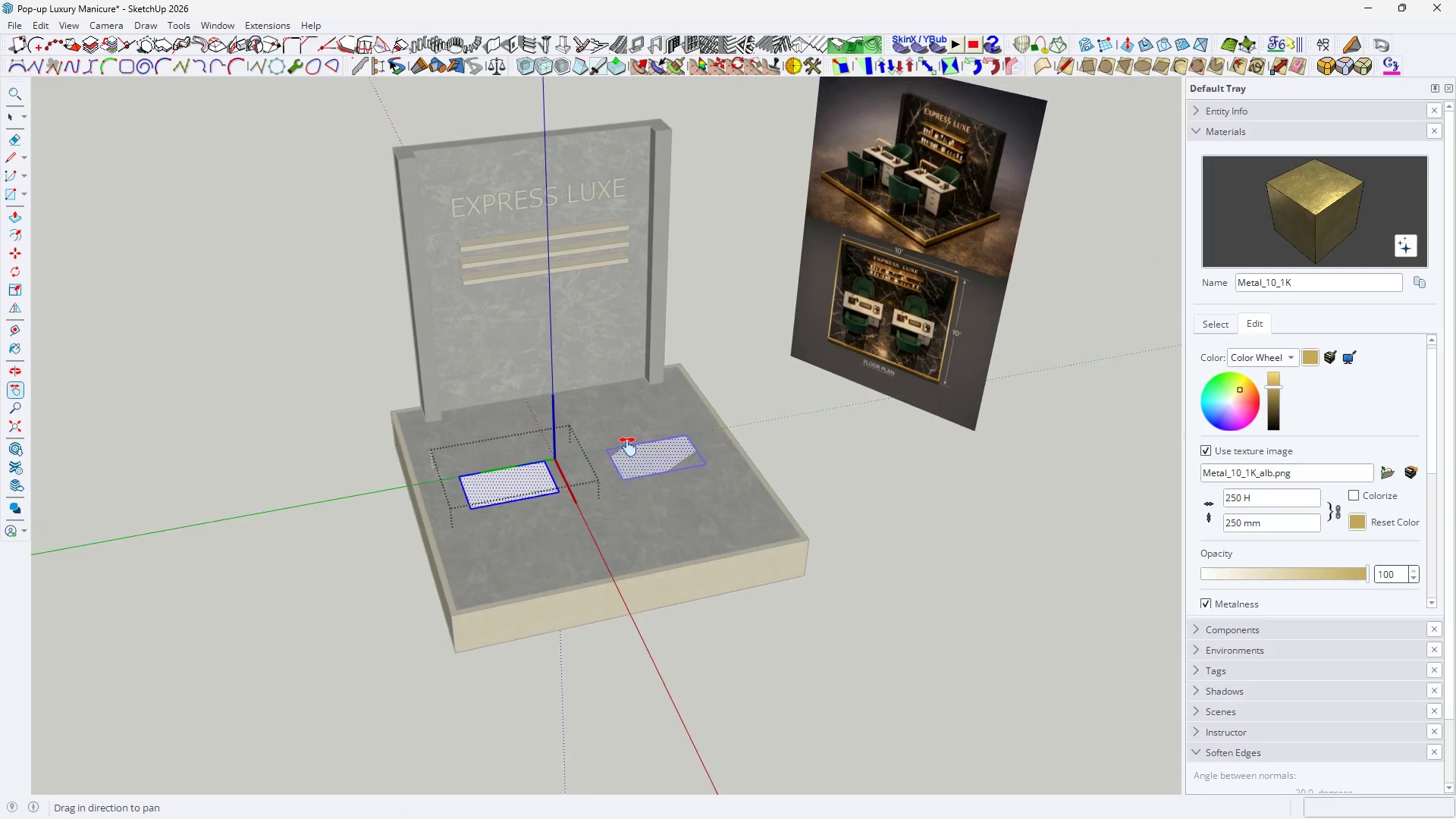 
left_click_drag(start_coordinate=[655, 342], to_coordinate=[628, 447])
 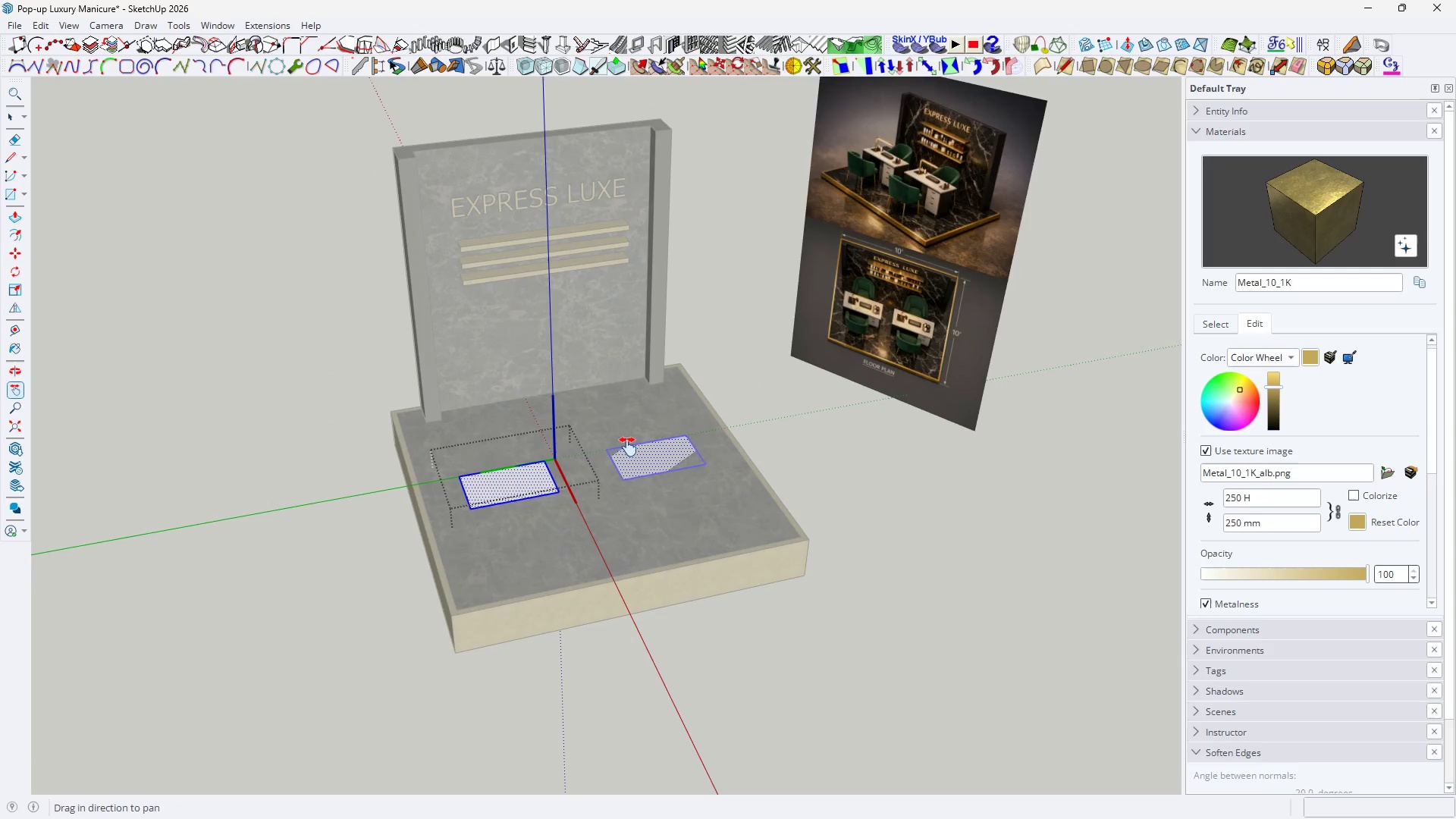 
scroll: coordinate [642, 310], scroll_direction: down, amount: 3.0
 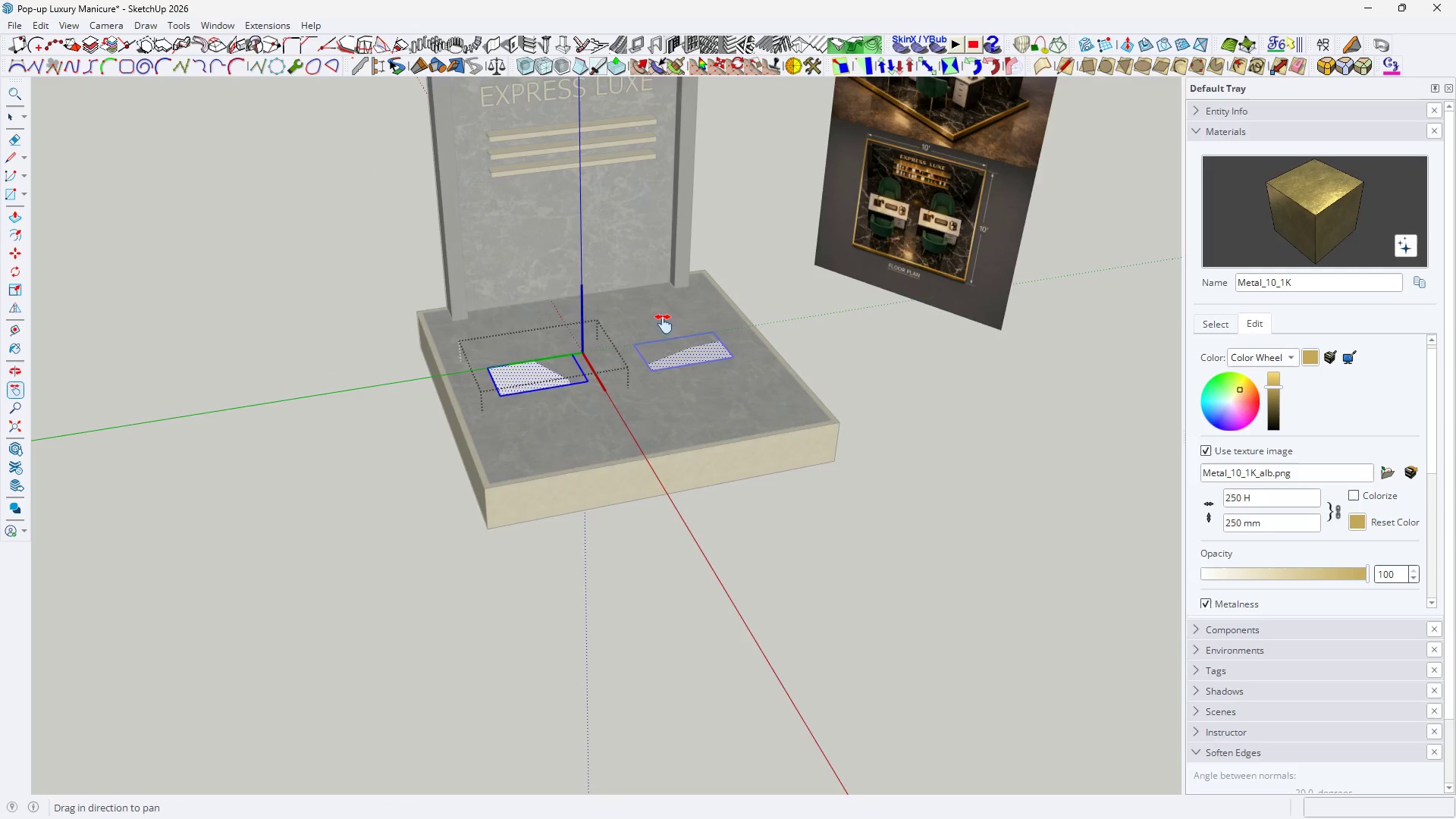 
key(H)
 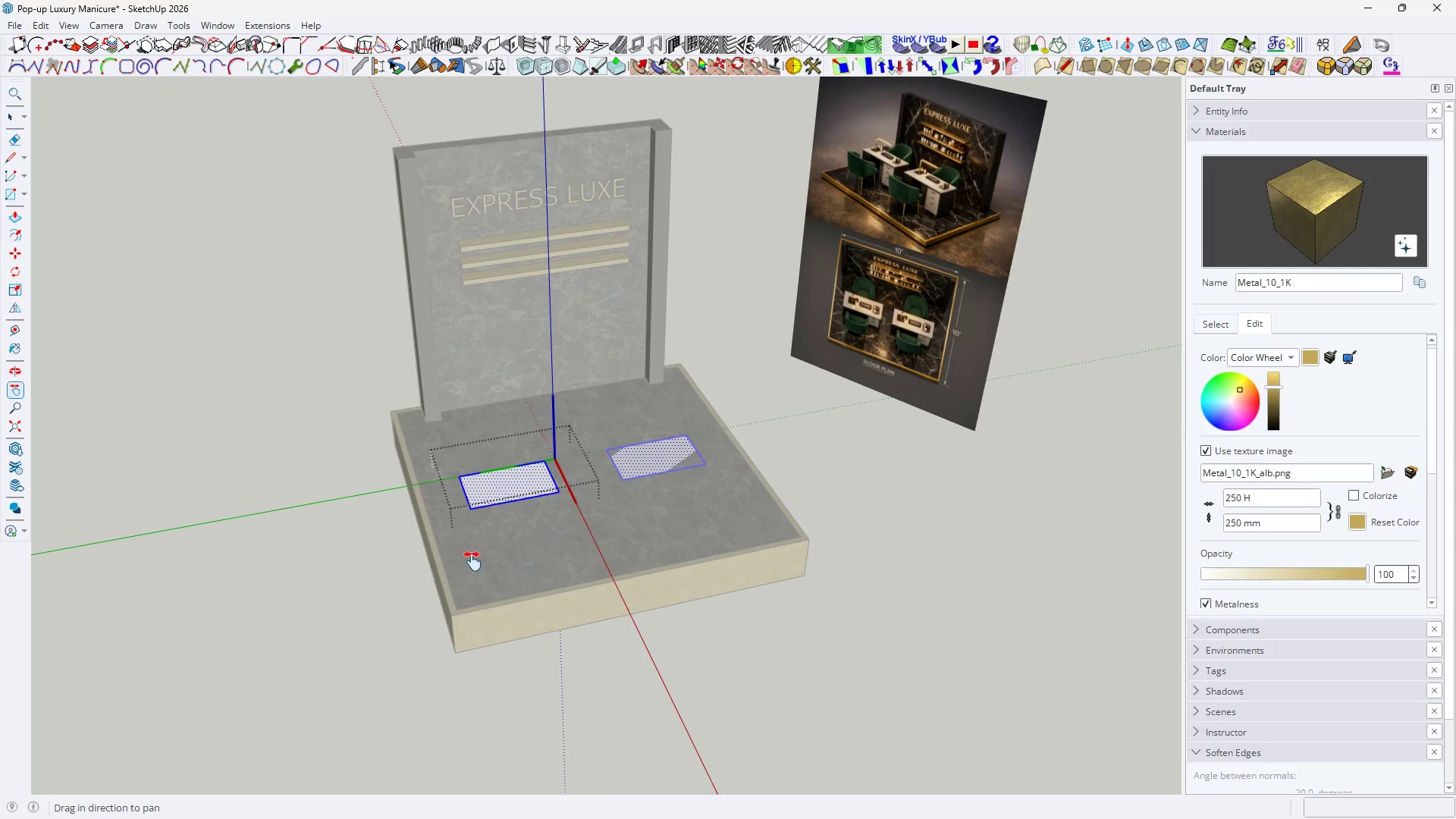 
scroll: coordinate [477, 553], scroll_direction: up, amount: 4.0
 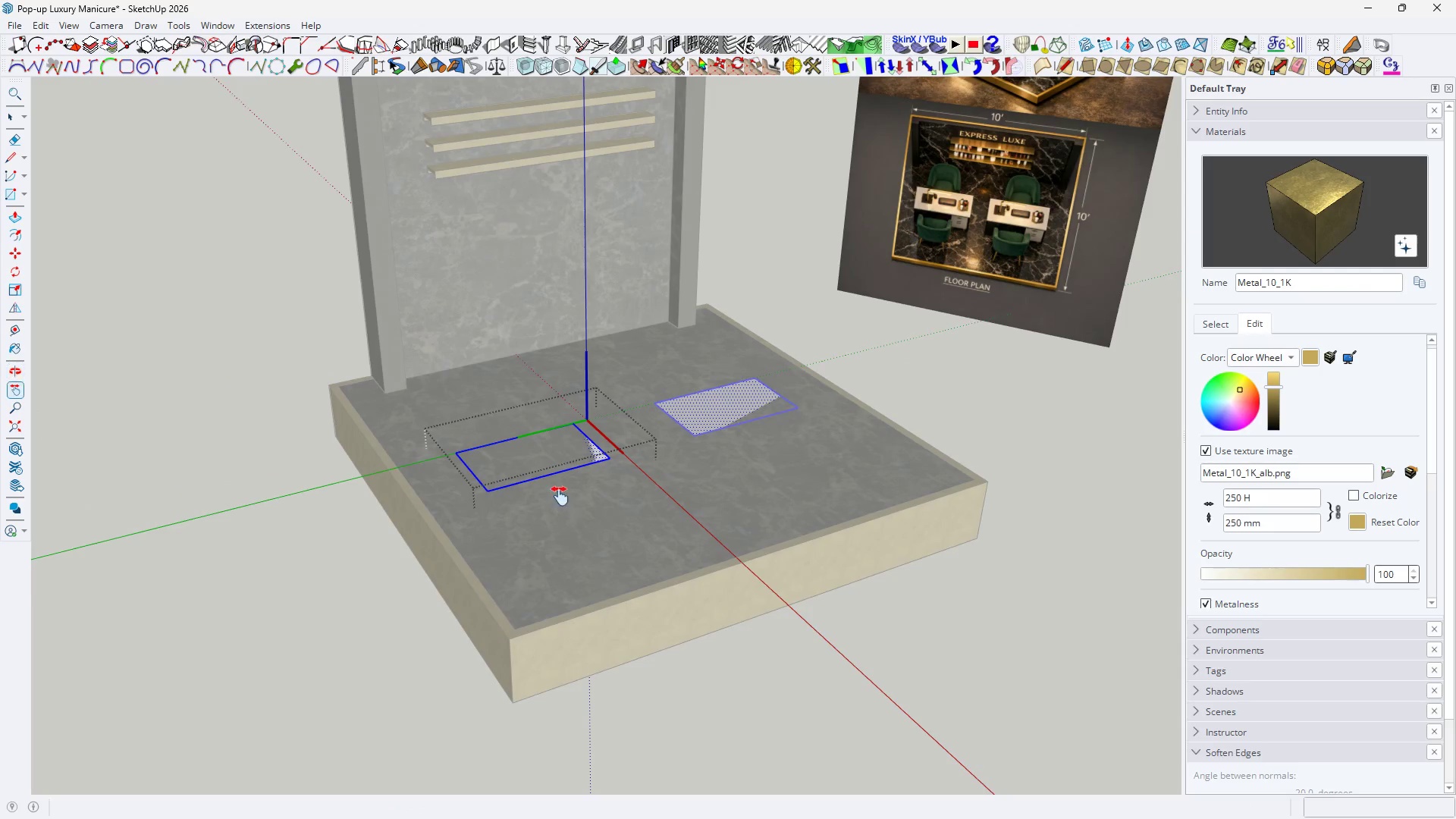 
key(Space)
 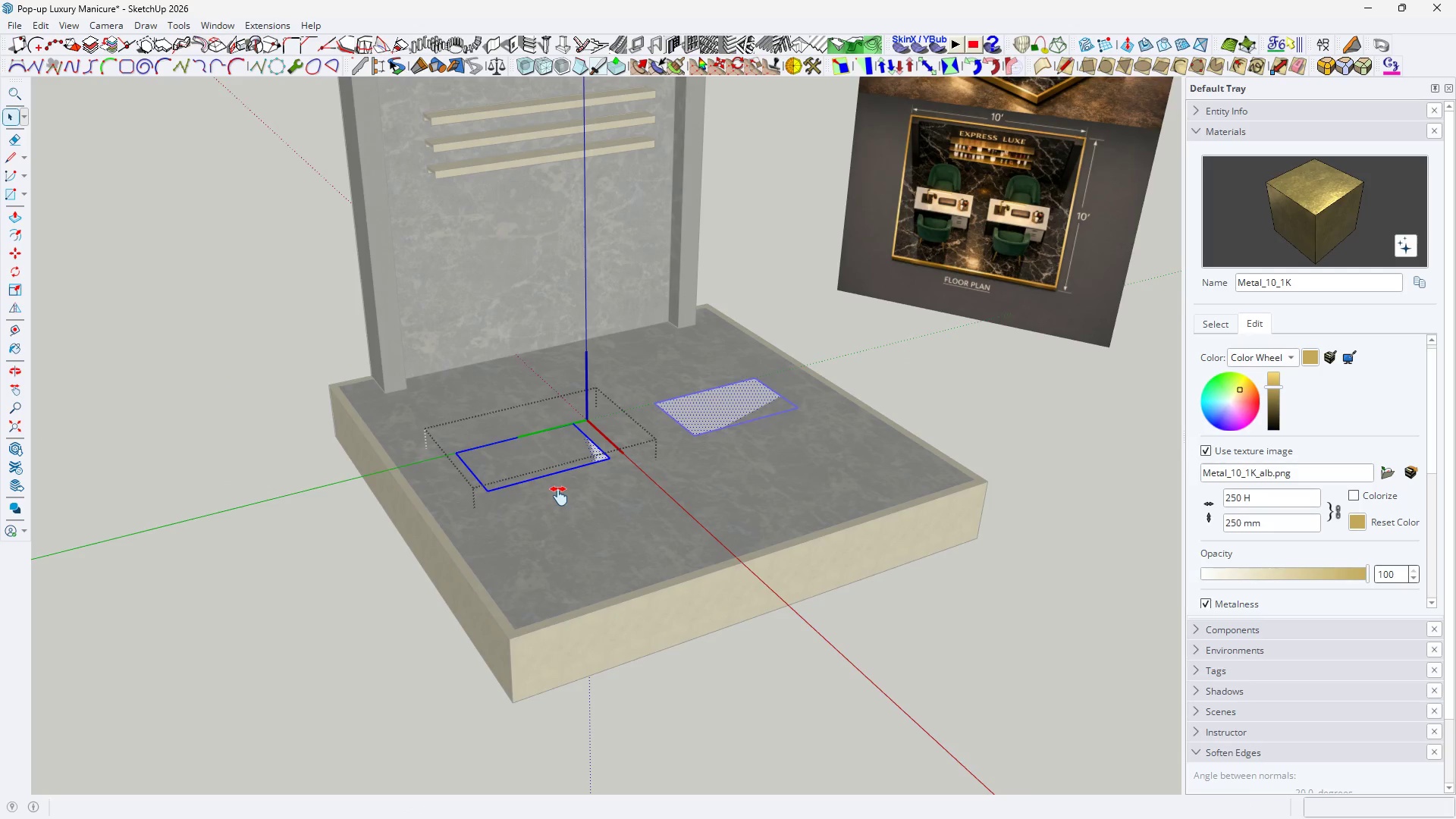 
key(M)
 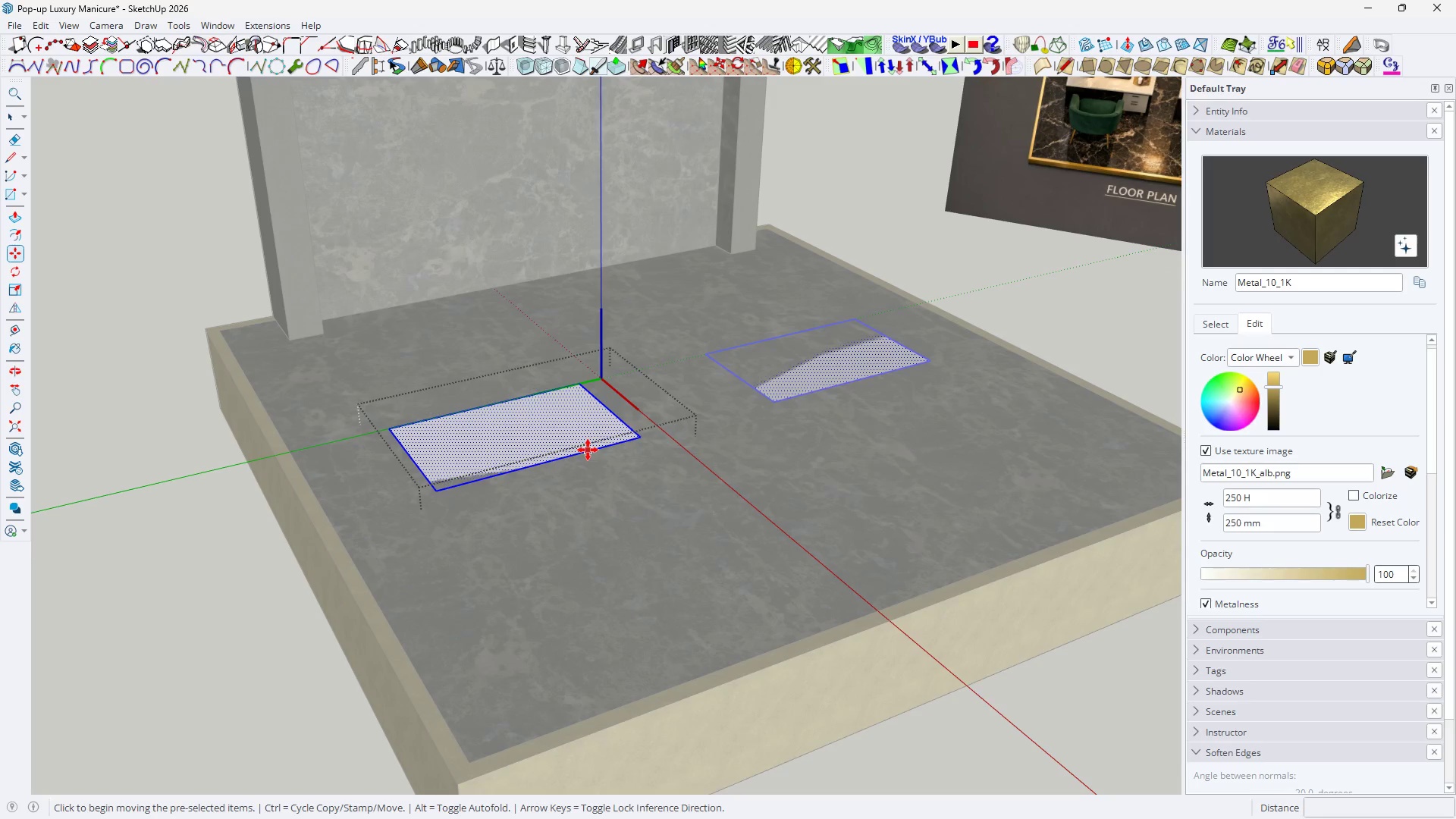 
scroll: coordinate [579, 477], scroll_direction: up, amount: 5.0
 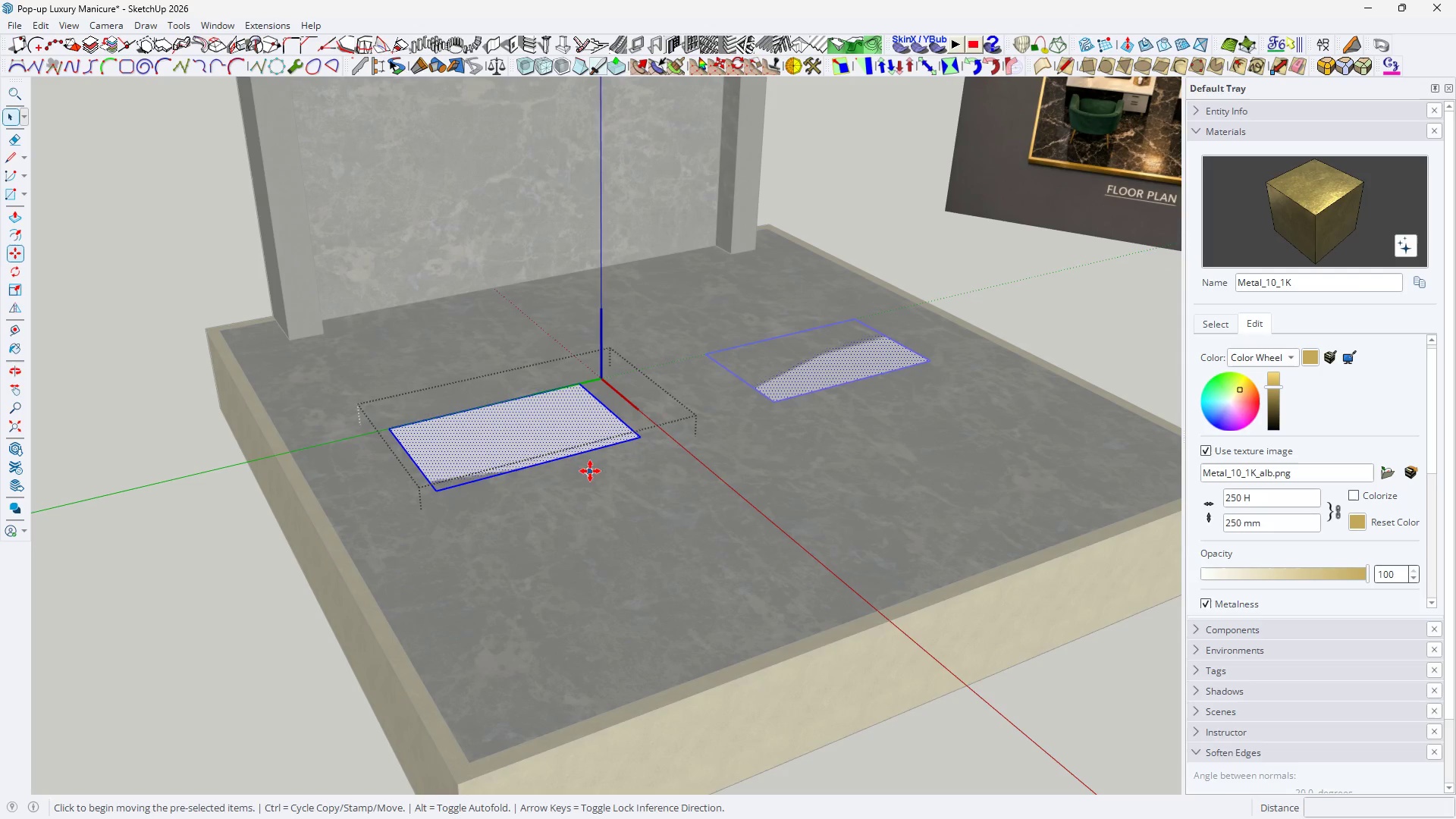 
left_click([588, 450])
 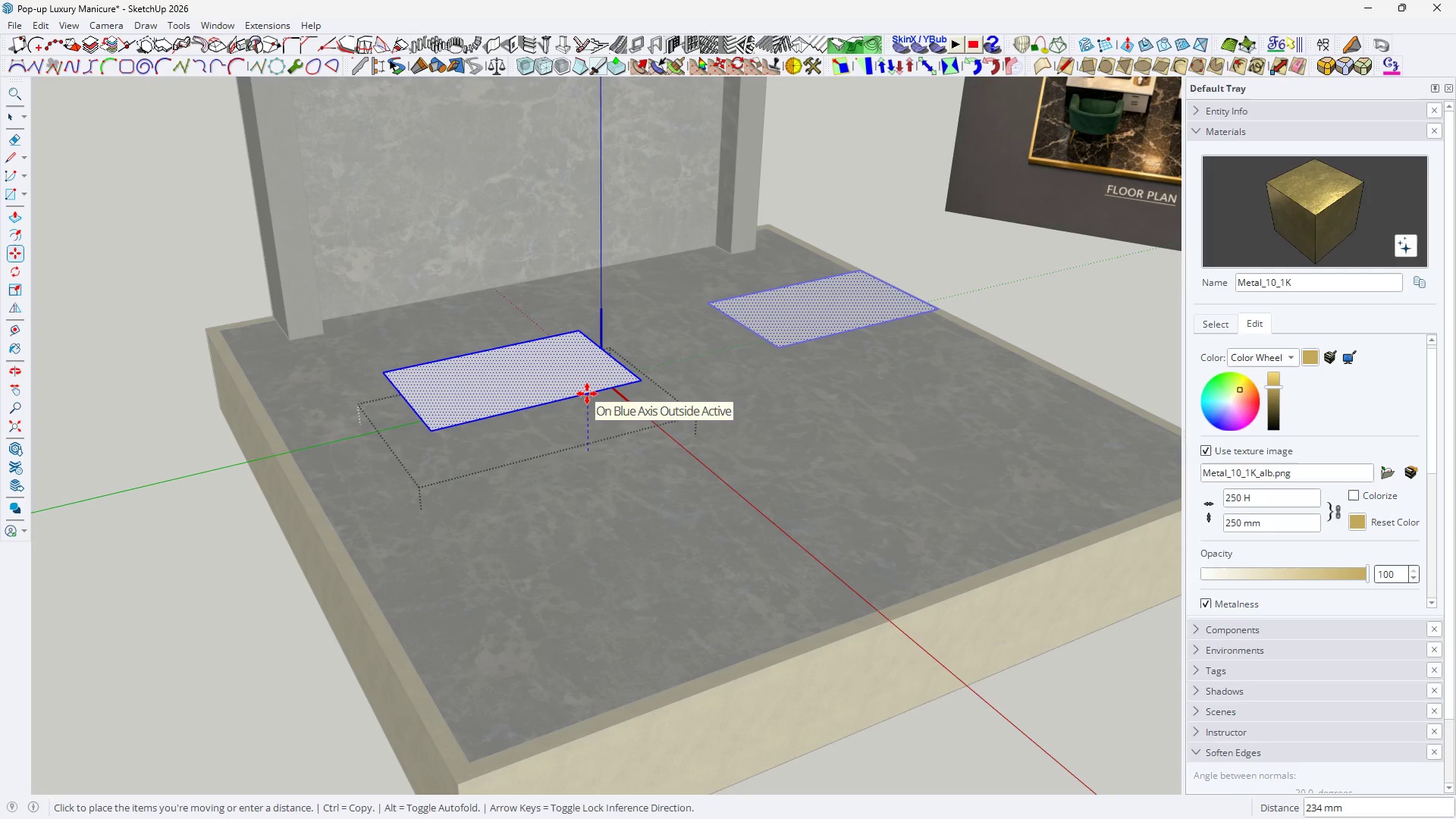 
type(750)
 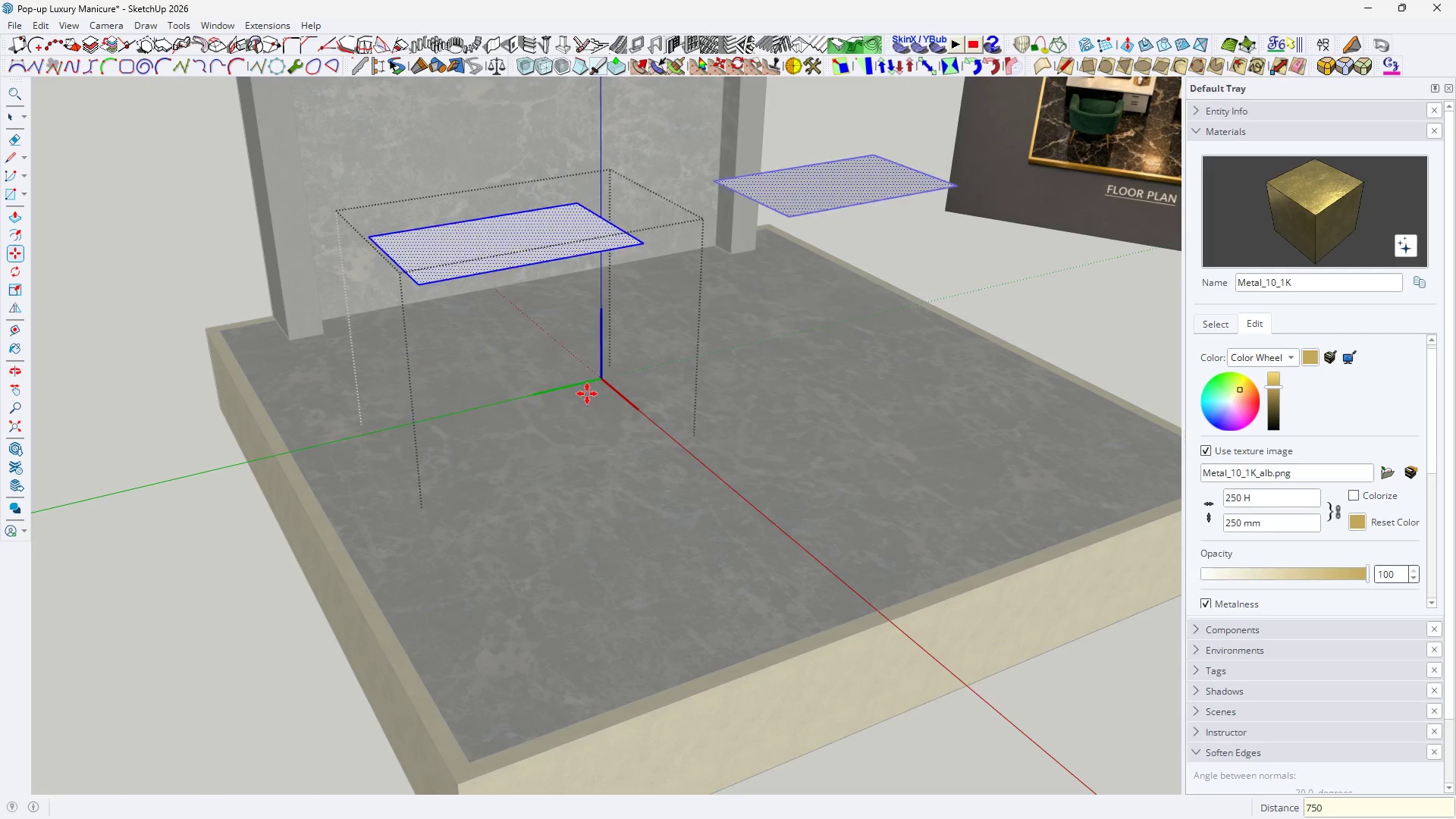 
key(Enter)
 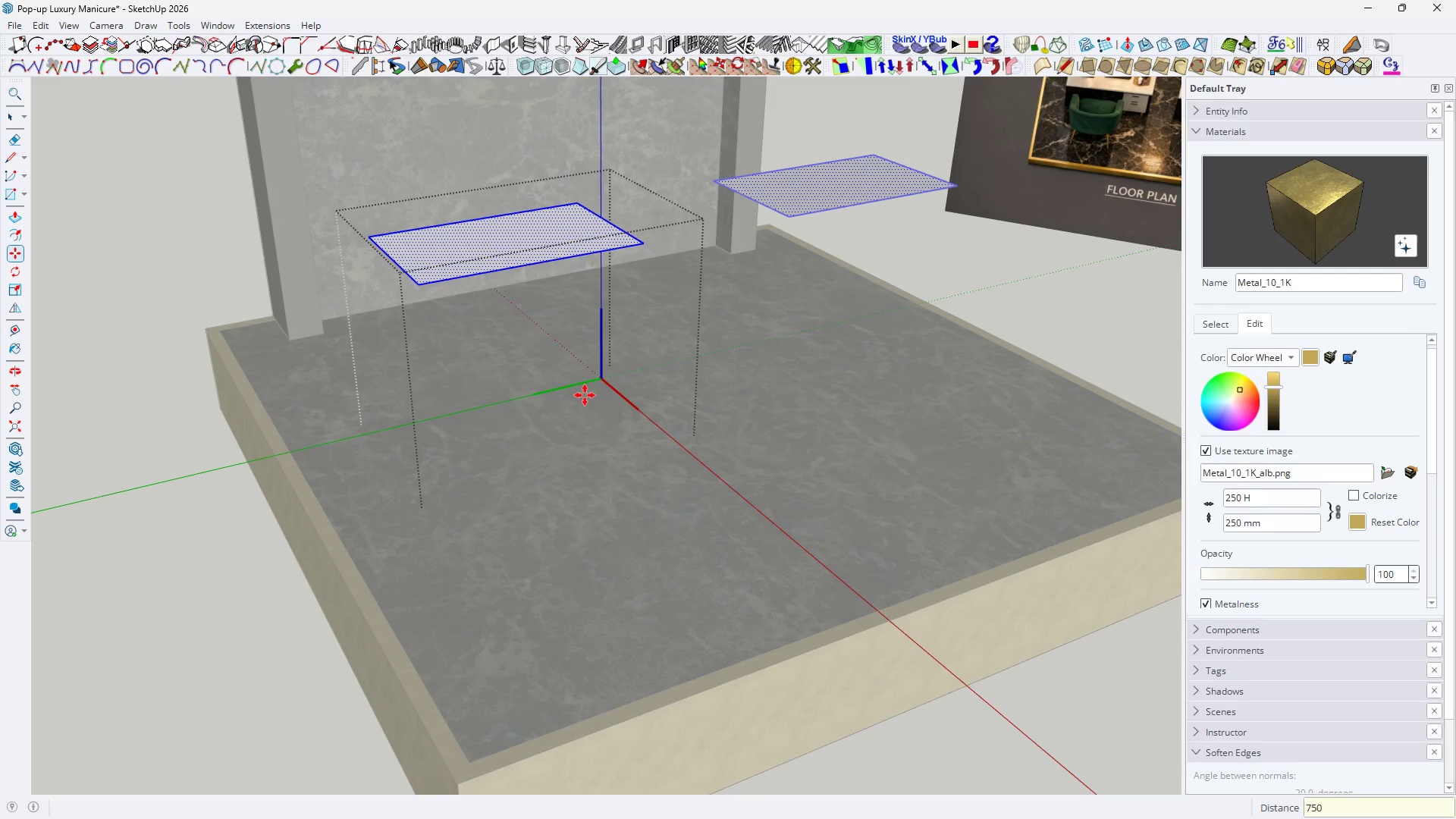 
key(Space)
 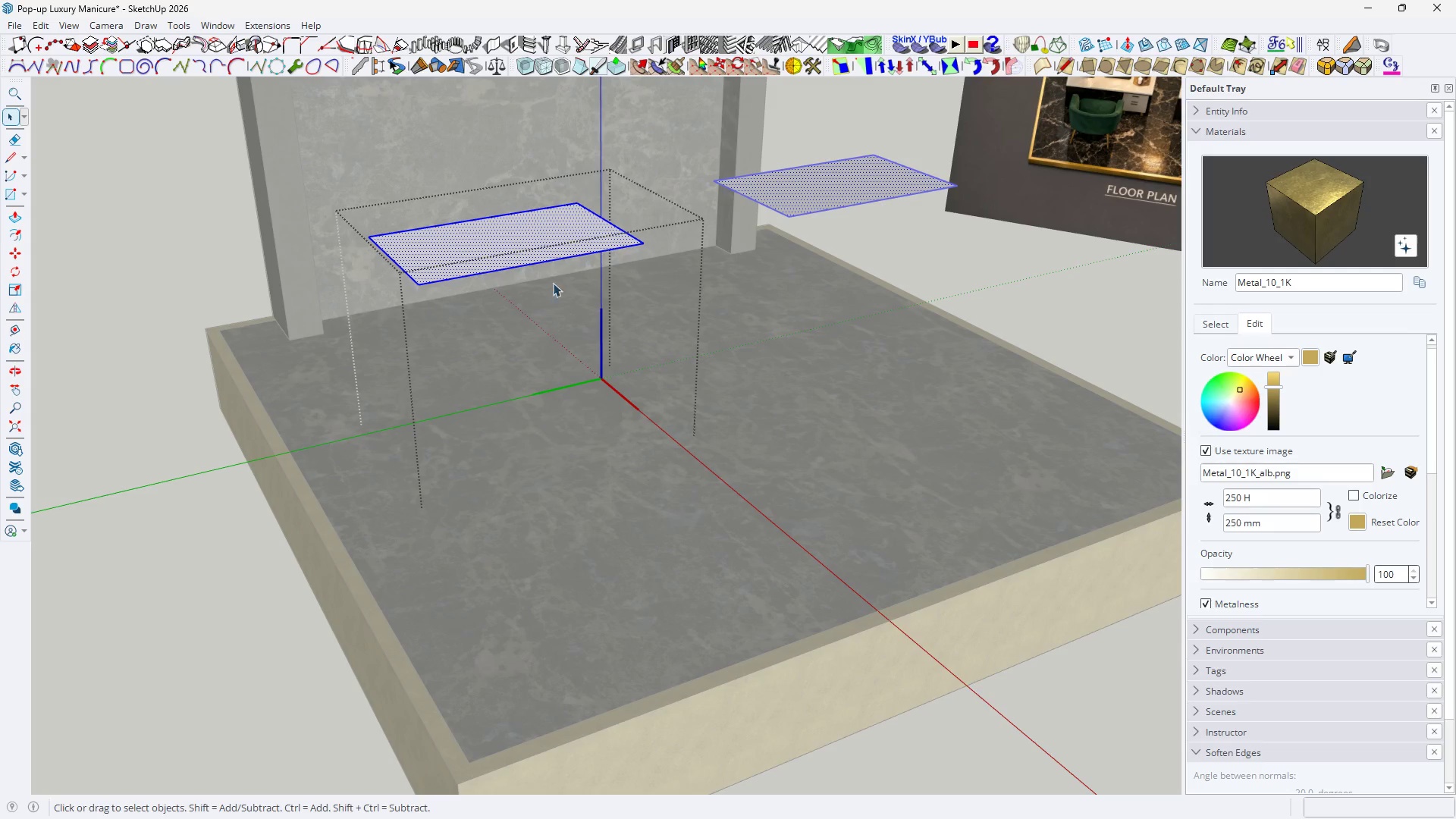 
key(P)
 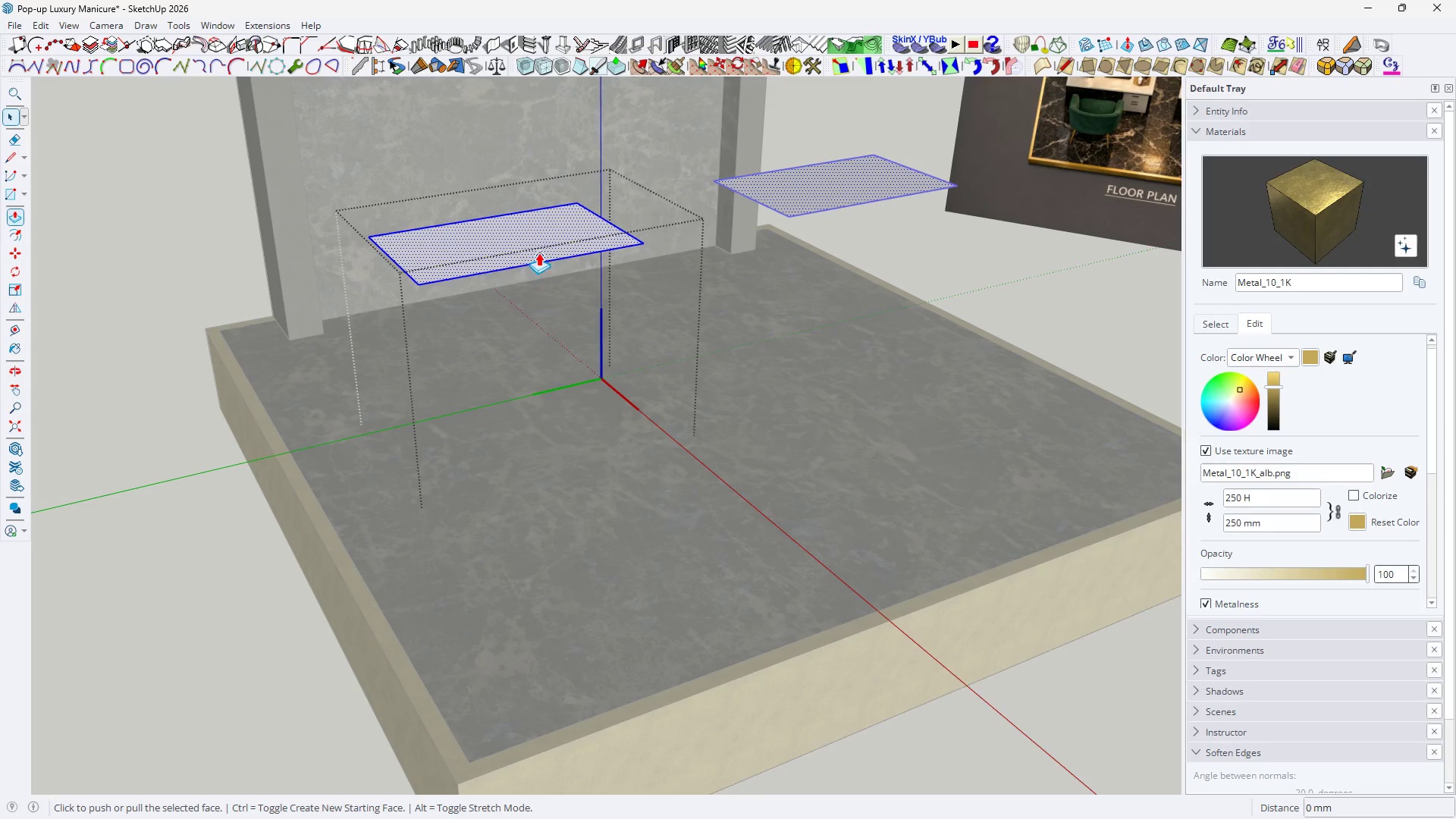 
left_click([537, 250])
 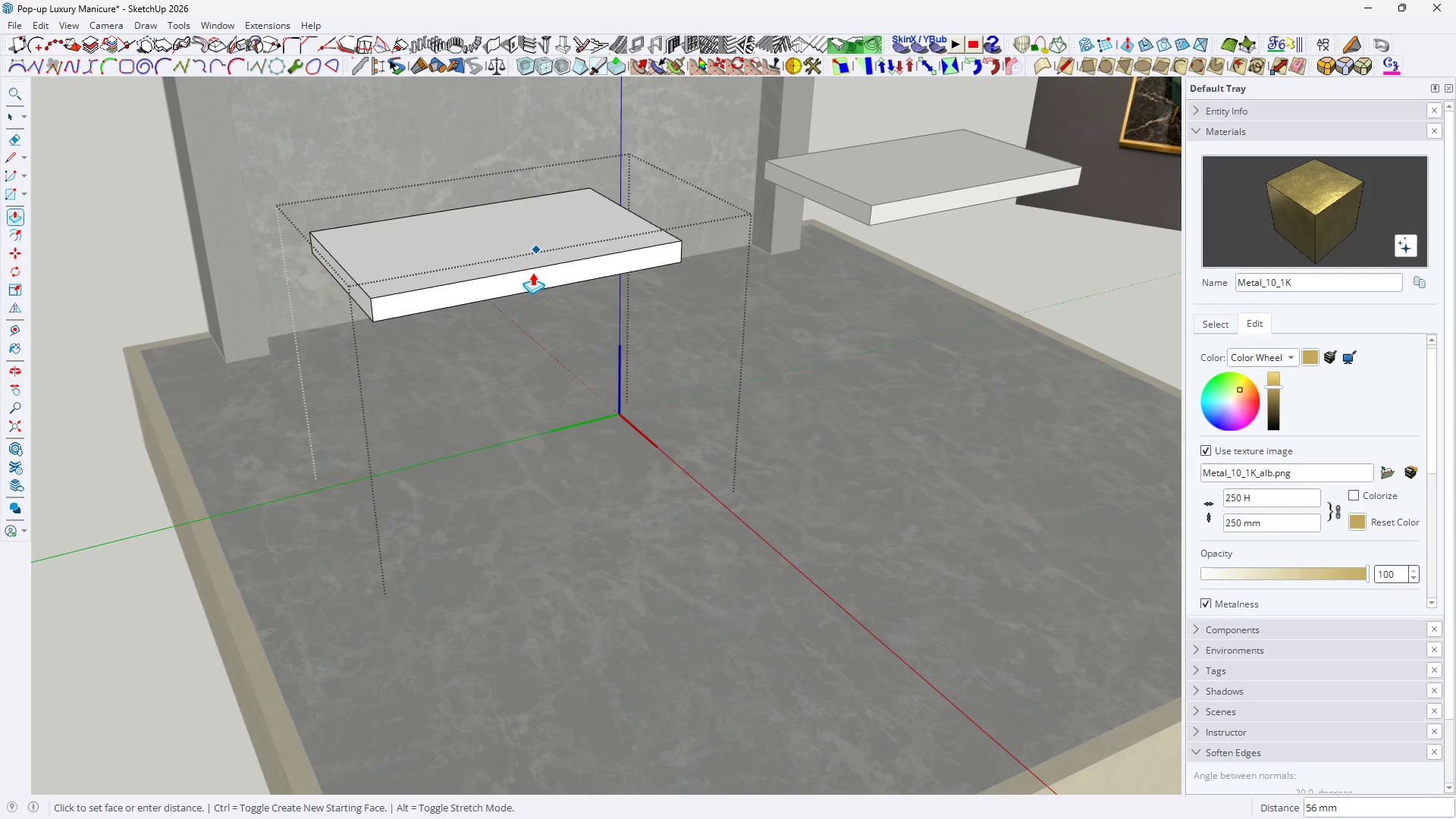 
scroll: coordinate [537, 250], scroll_direction: up, amount: 3.0
 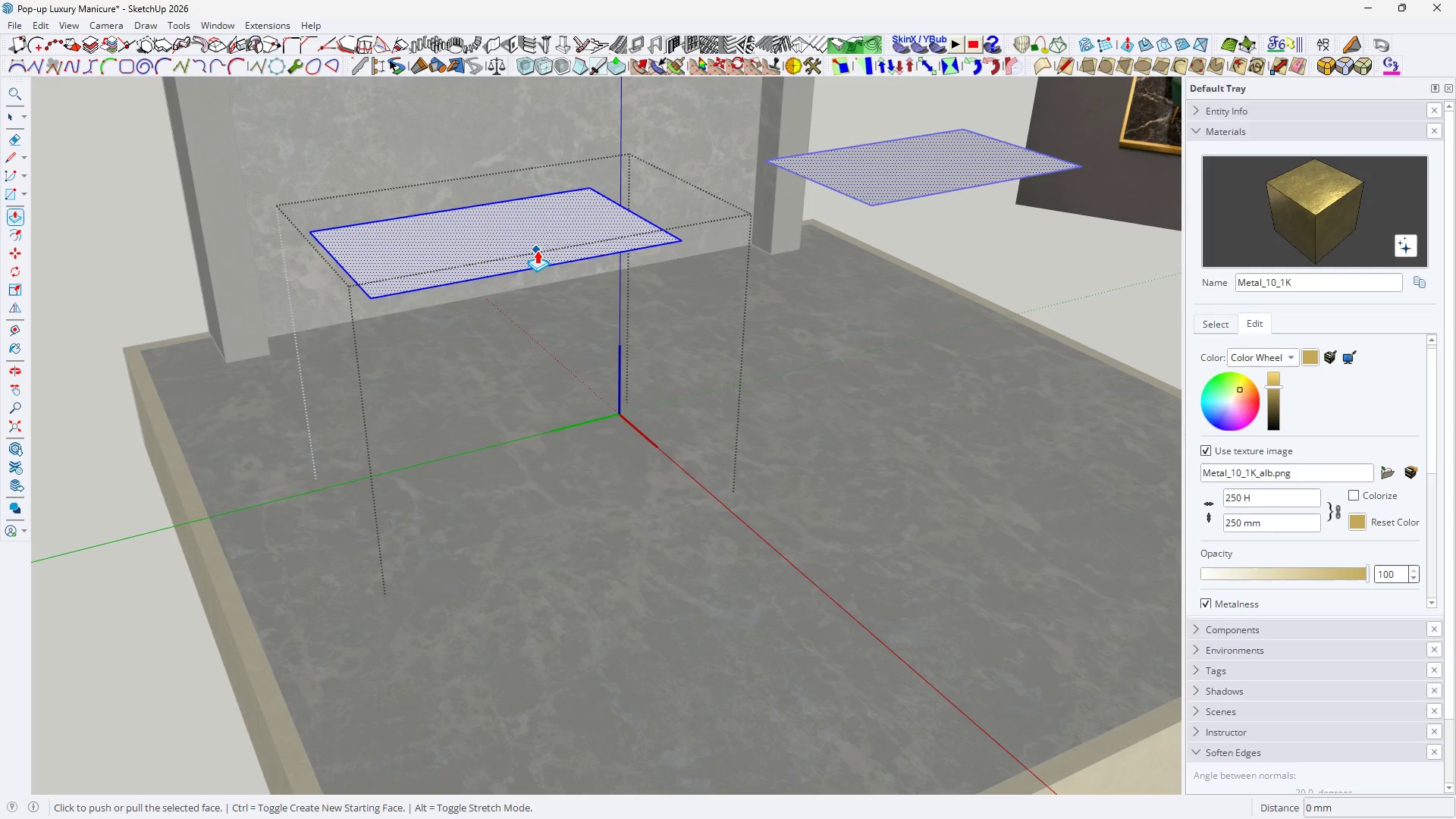 
type(18)
 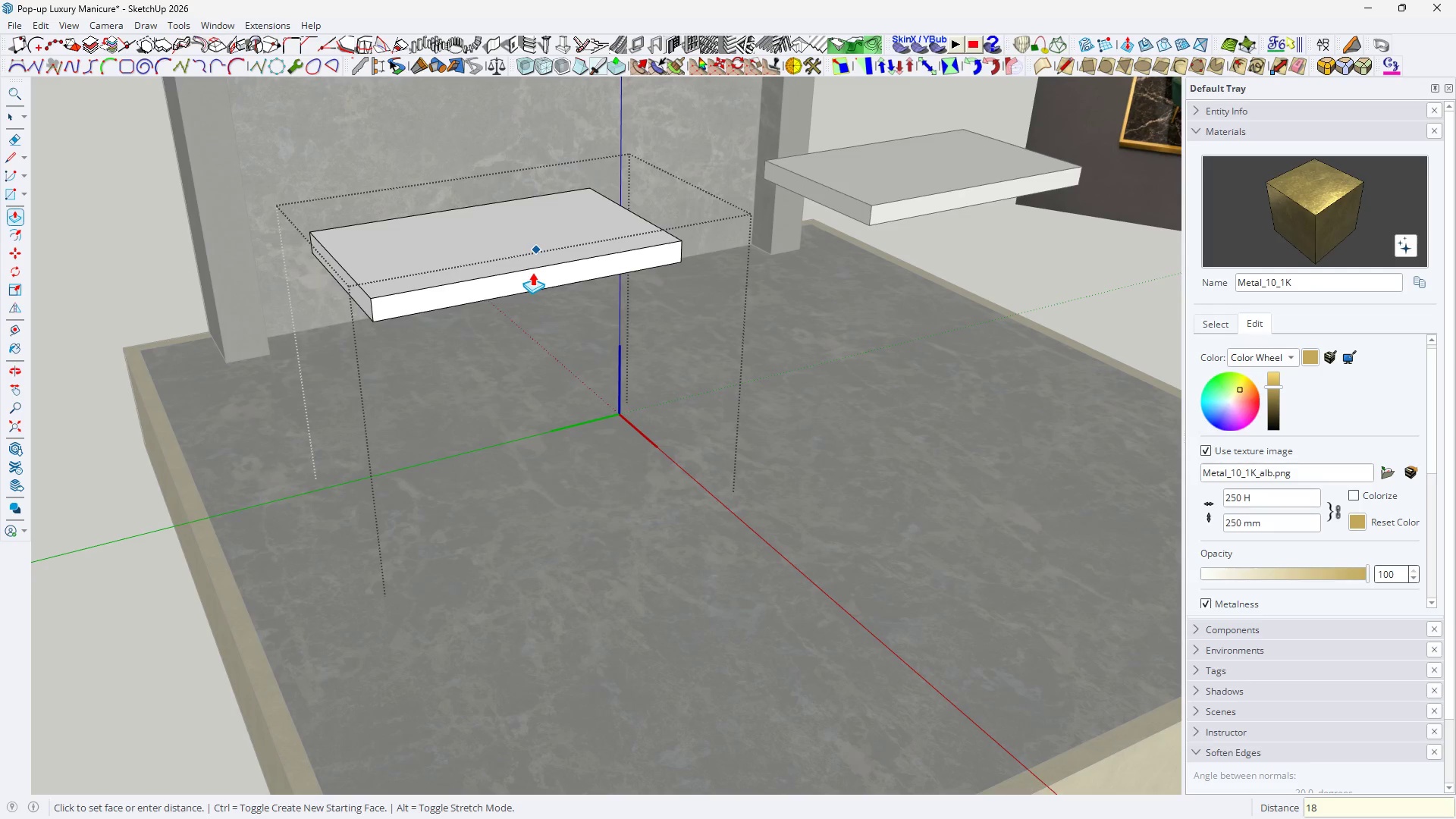 
key(Enter)
 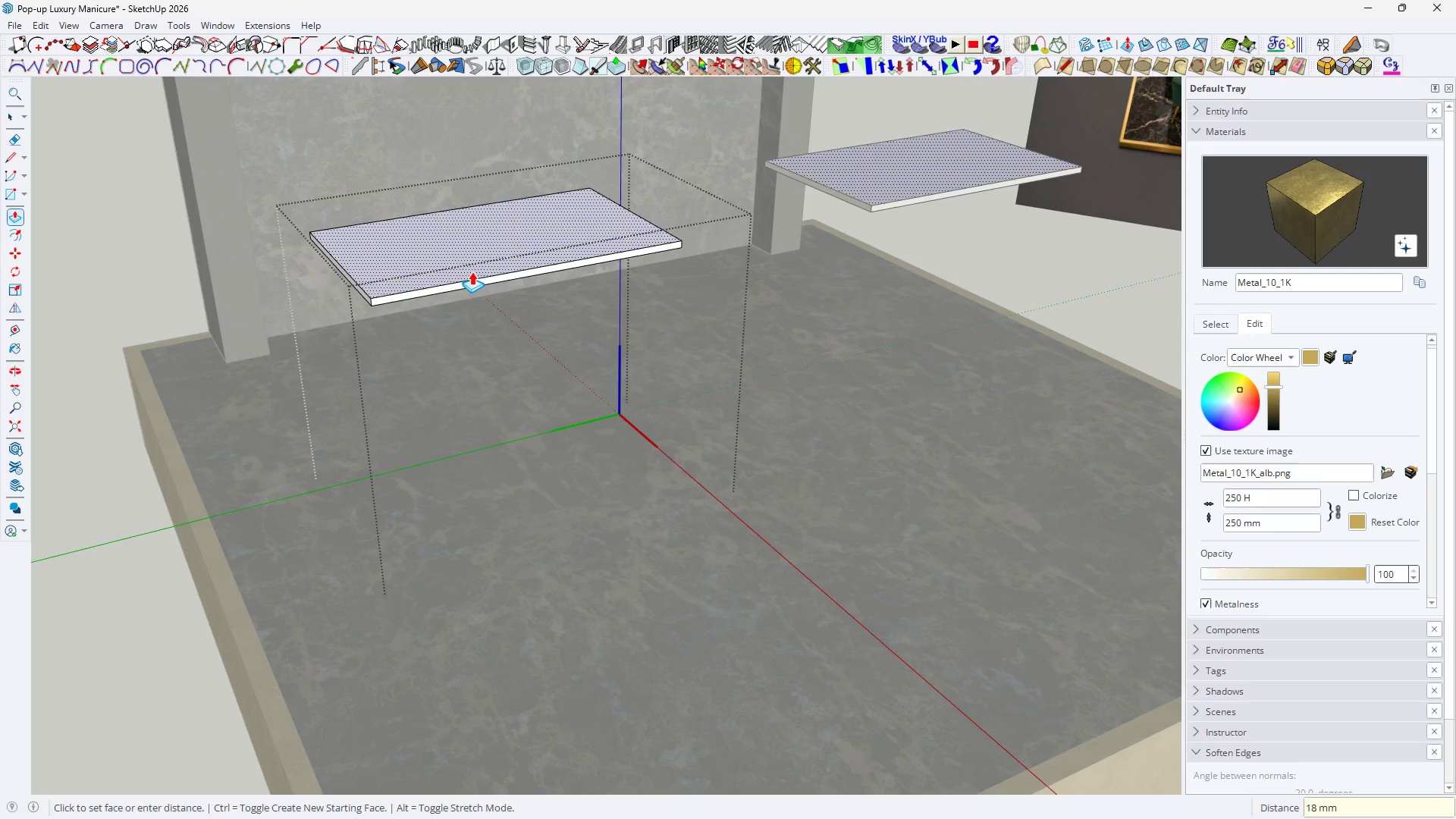 
scroll: coordinate [471, 269], scroll_direction: up, amount: 3.0
 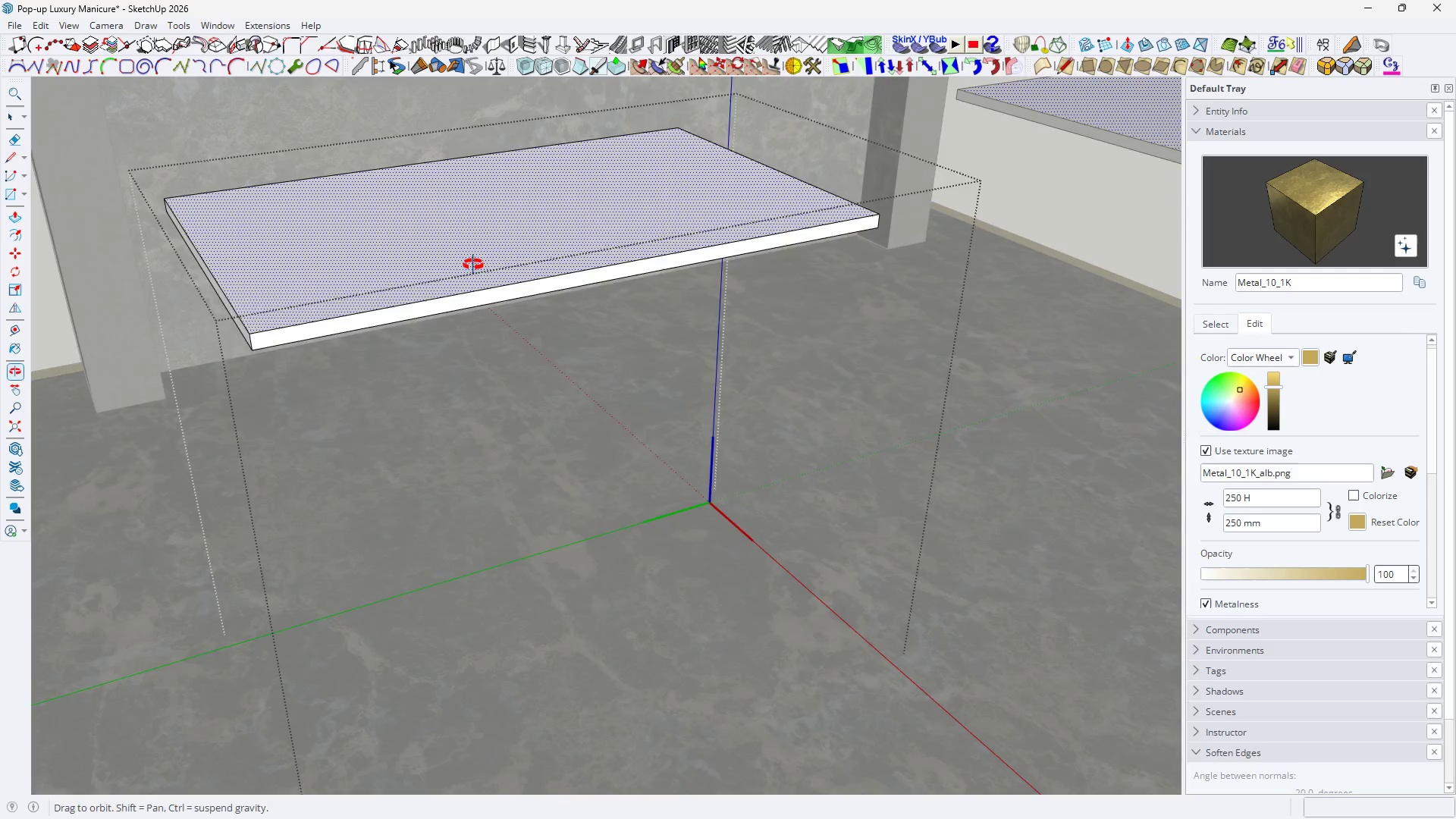 
key(Control+ControlLeft)
 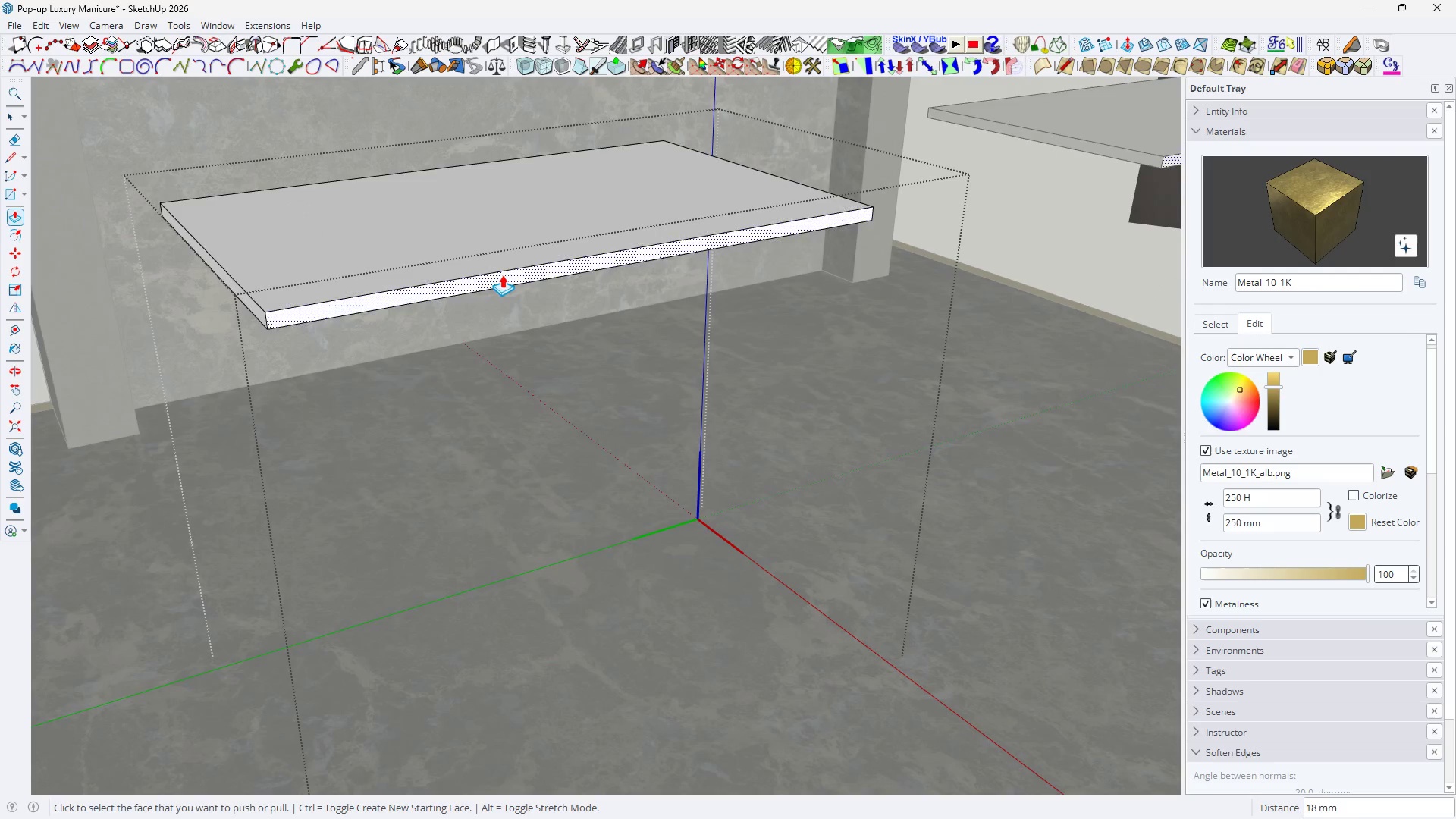 
key(Control+Z)
 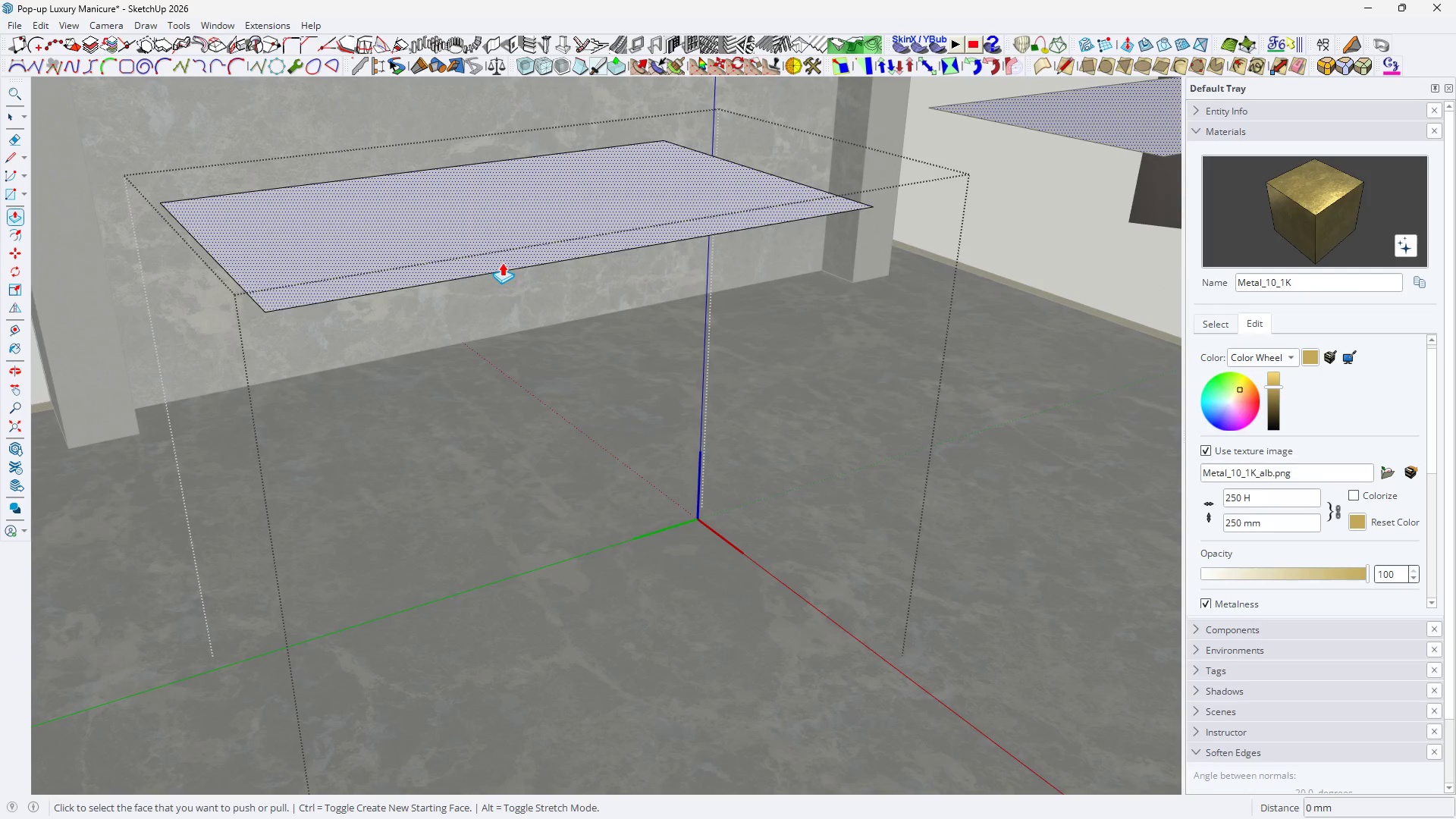 
left_click([502, 262])
 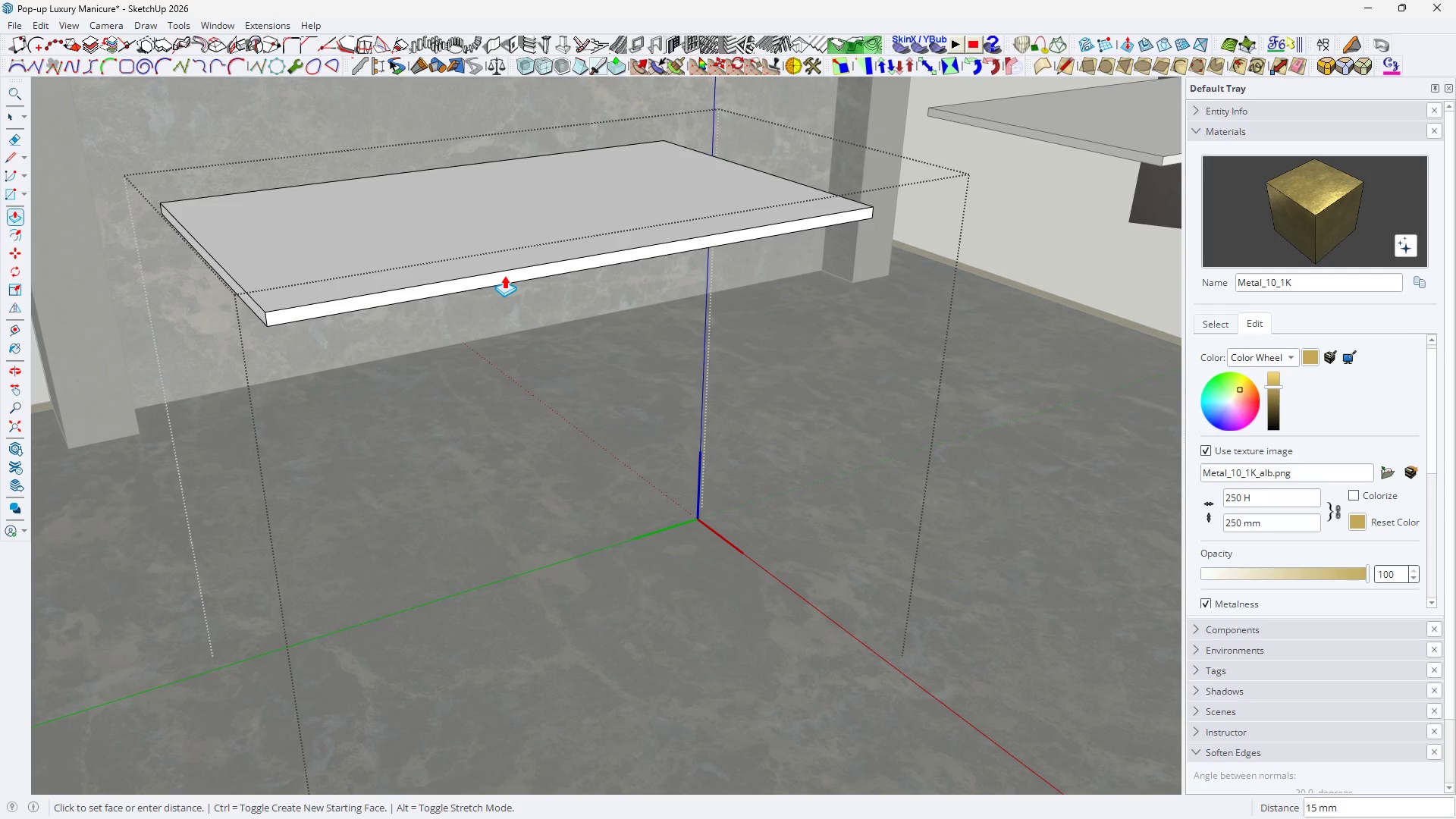 
hold_key(key=5, duration=0.36)
 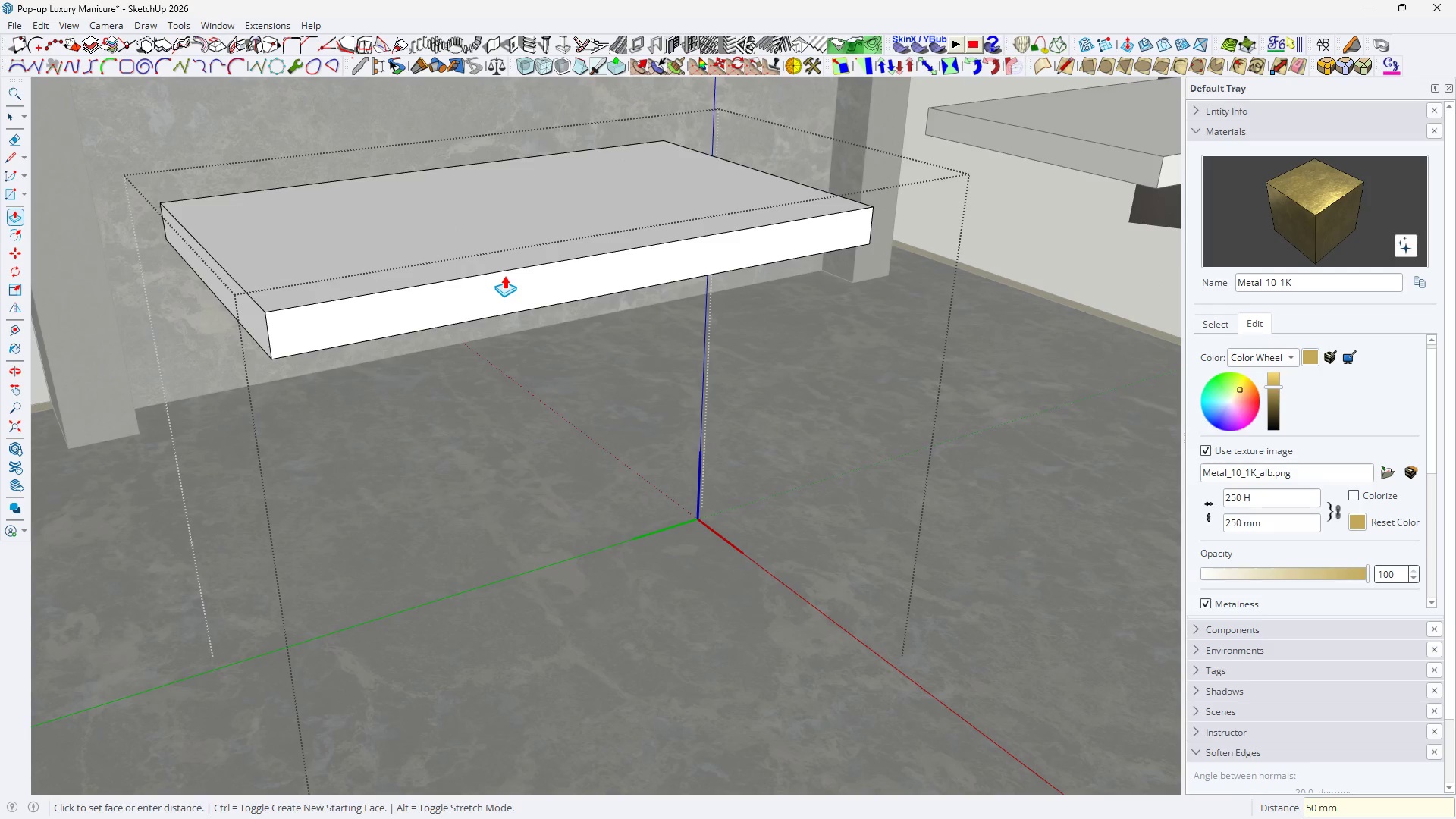 
key(0)
 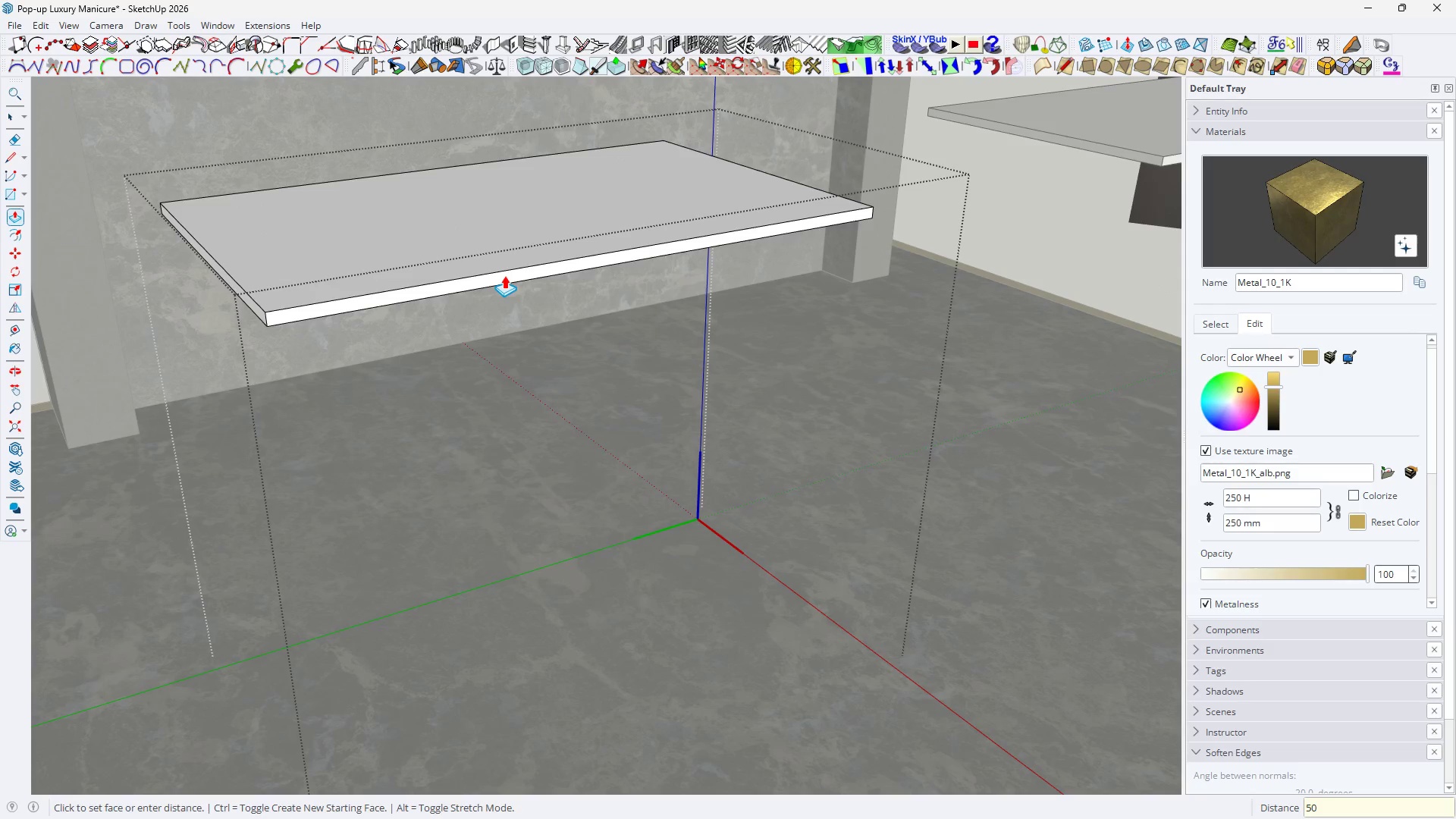 
key(Enter)
 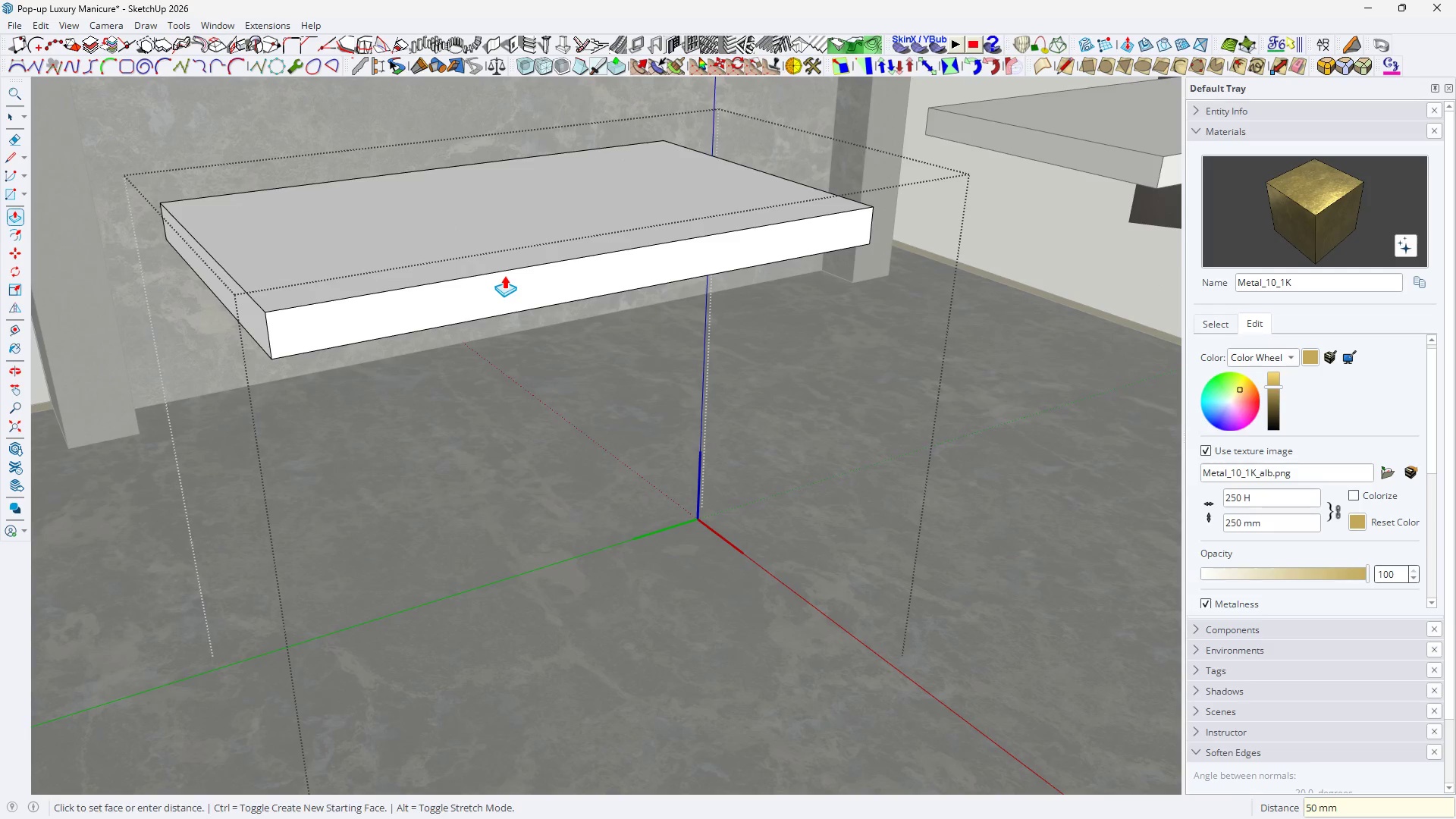 
key(Space)
 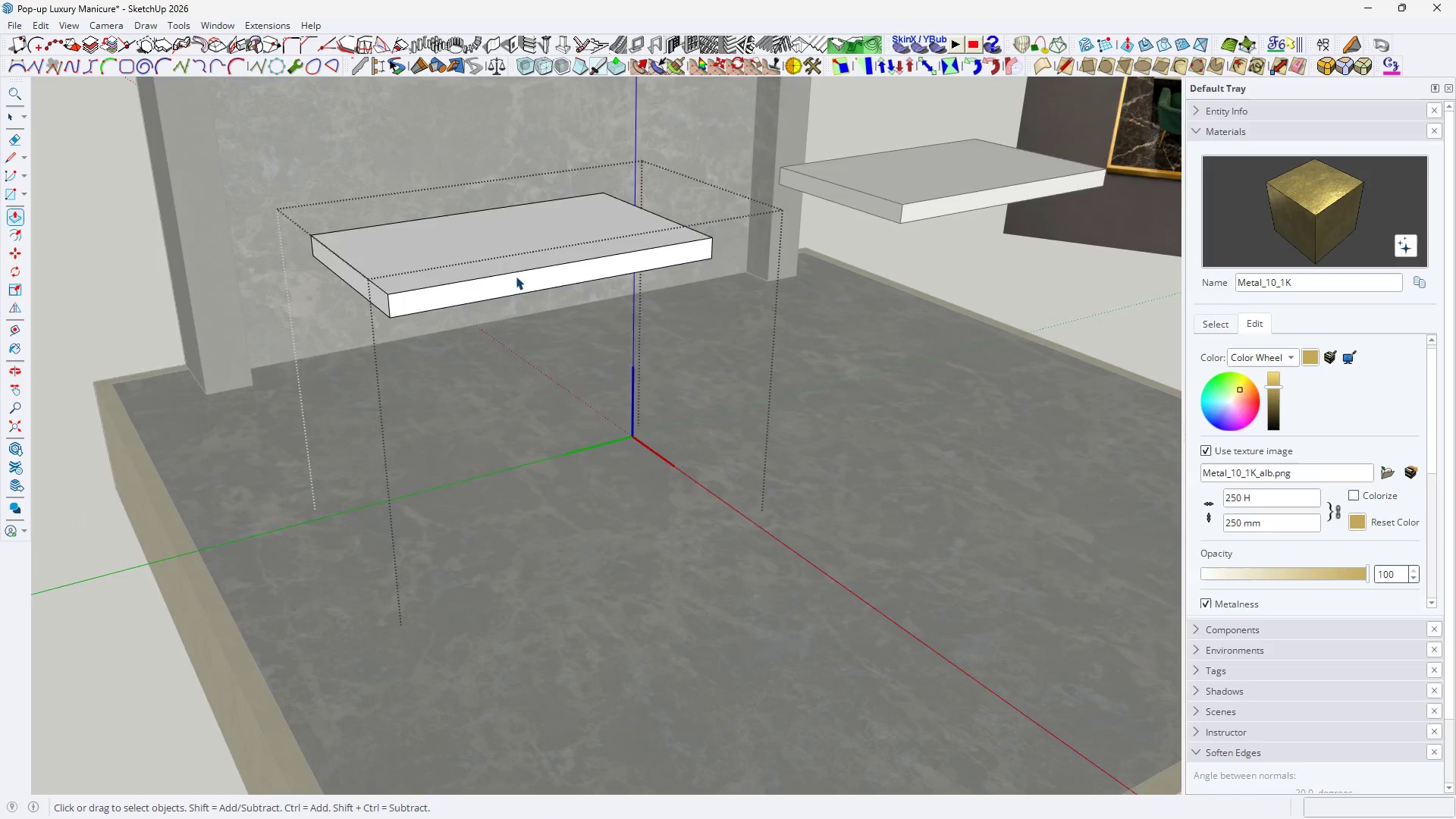 
key(Escape)
 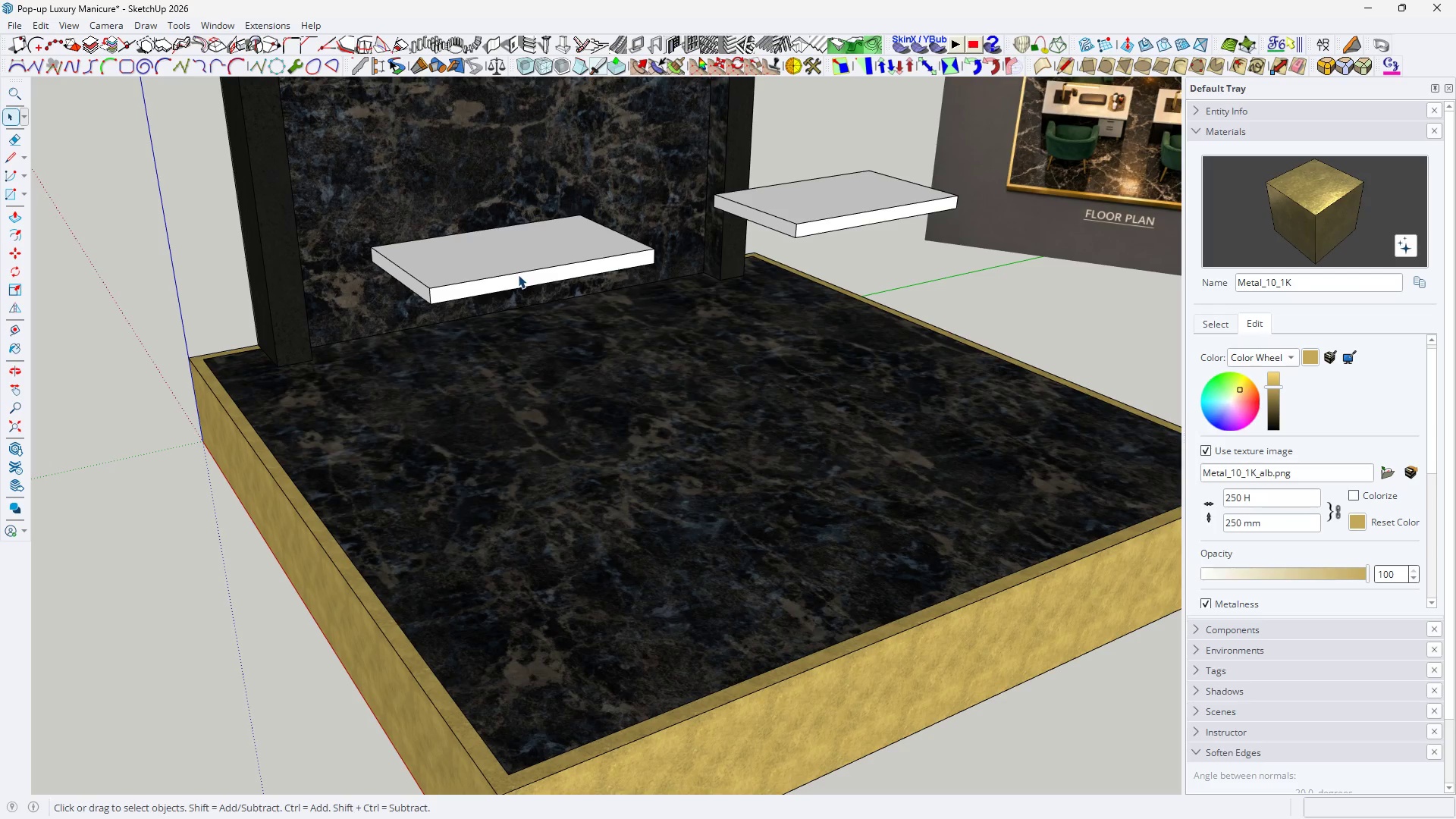 
key(Escape)
 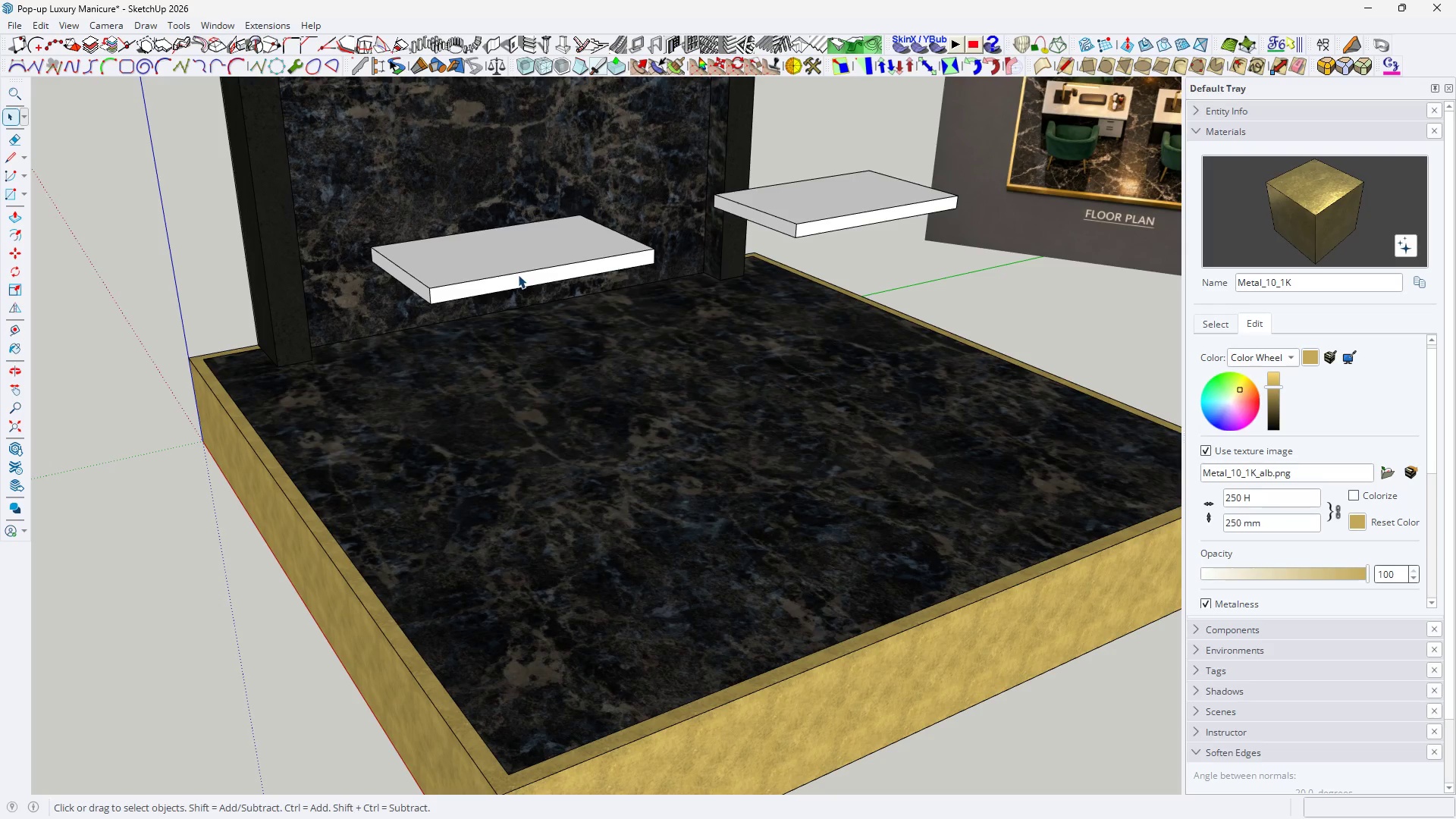 
key(Escape)
 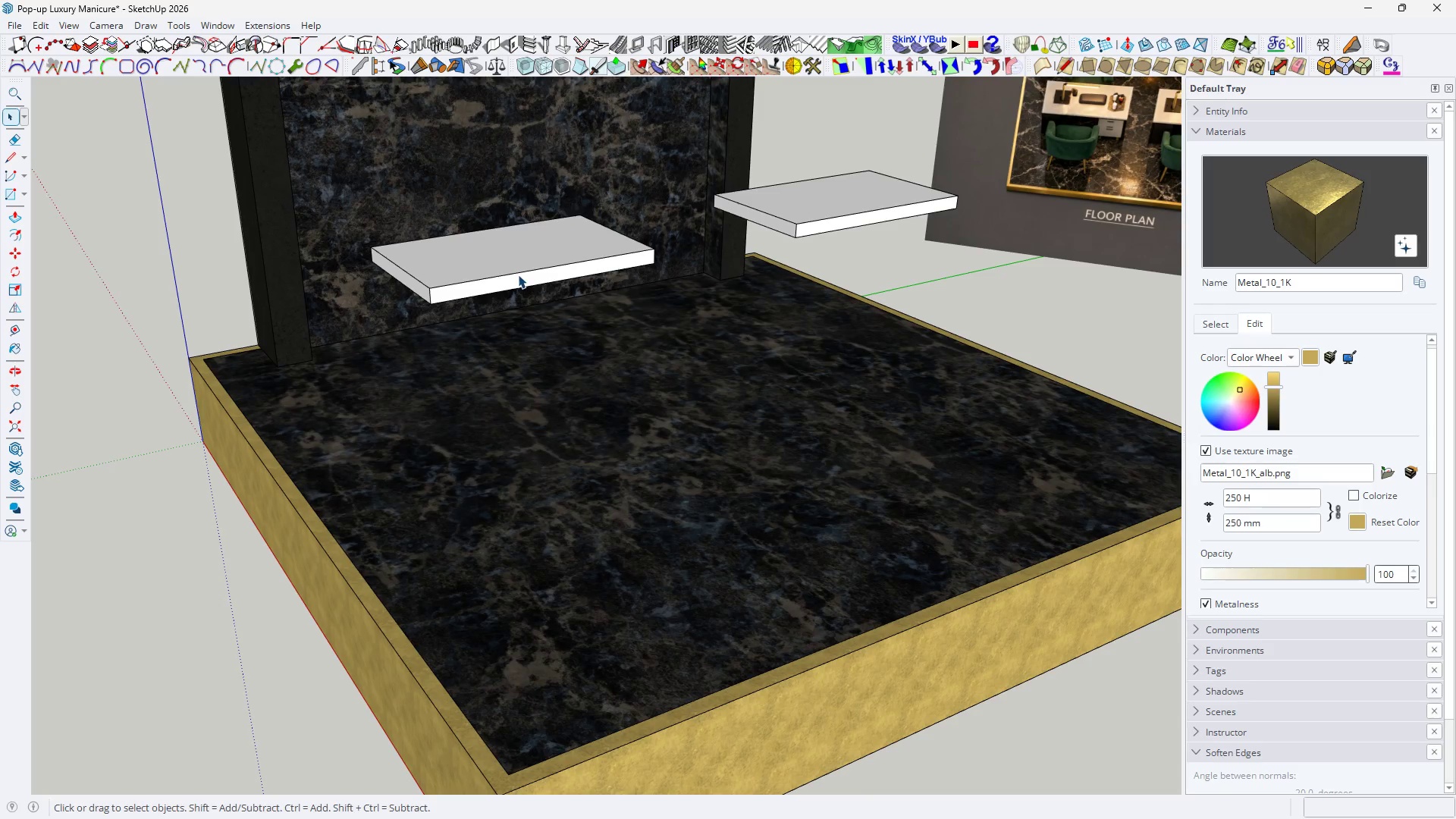 
scroll: coordinate [516, 275], scroll_direction: down, amount: 11.0
 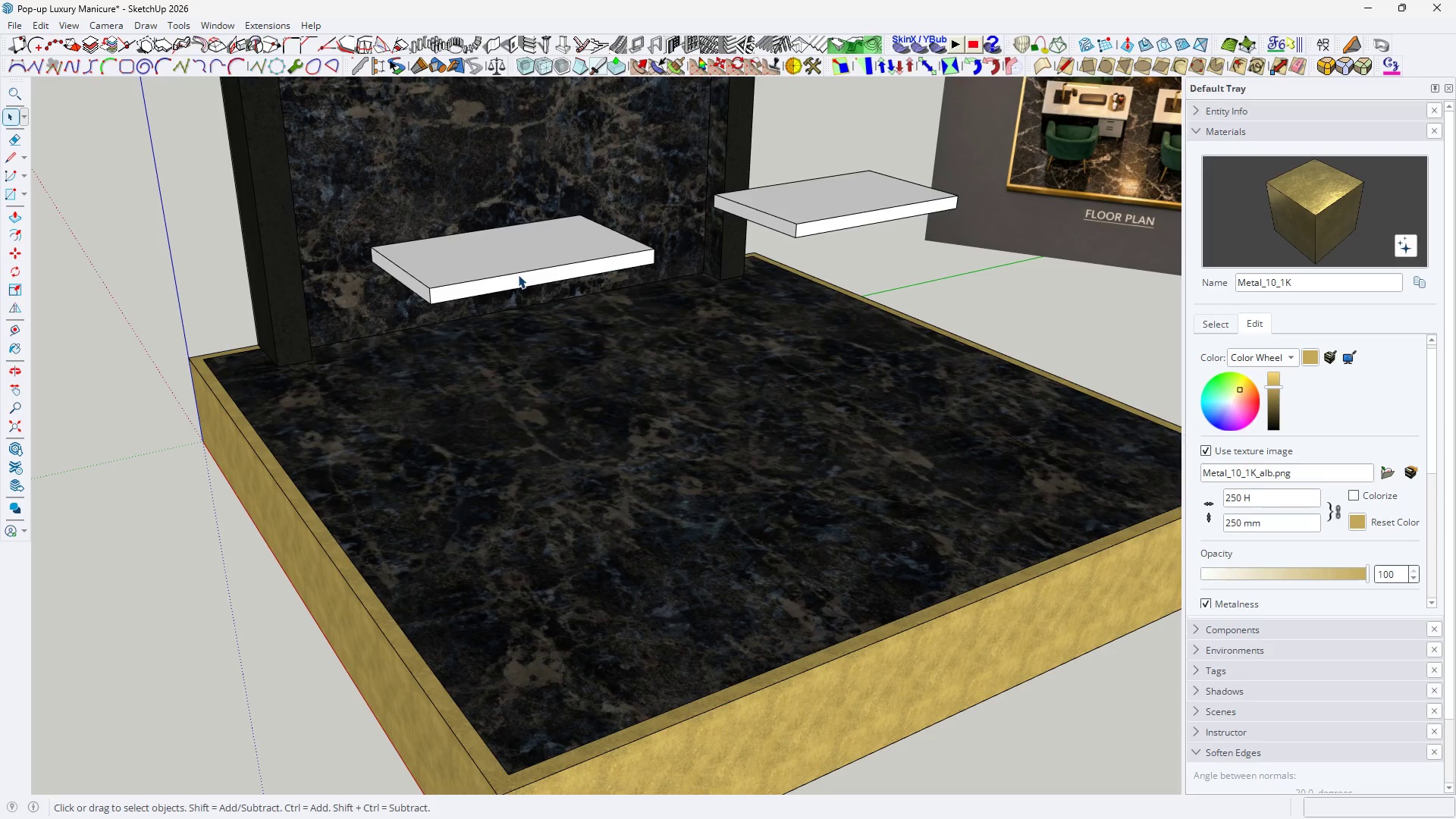 
key(Escape)
 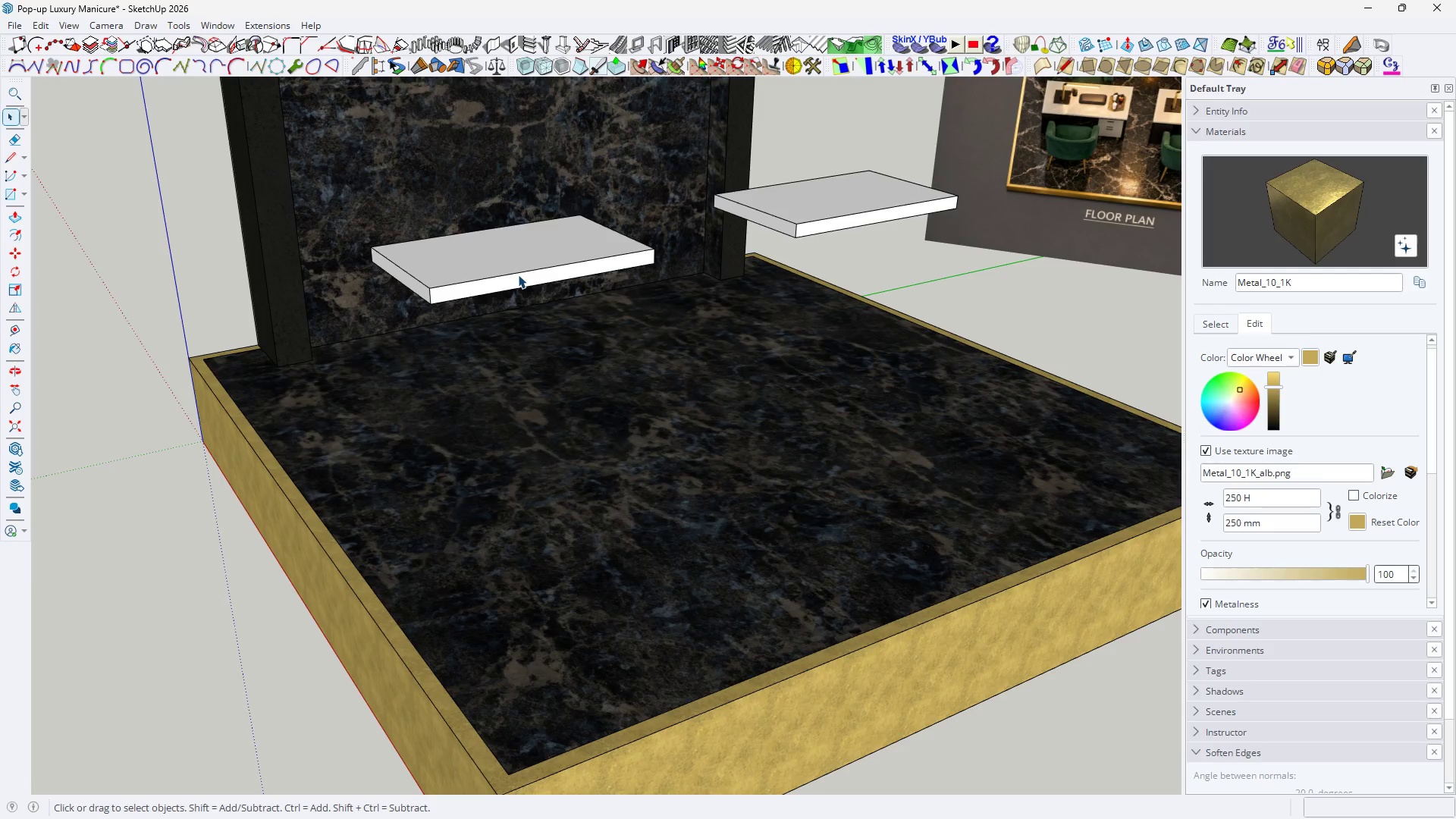 
key(Space)
 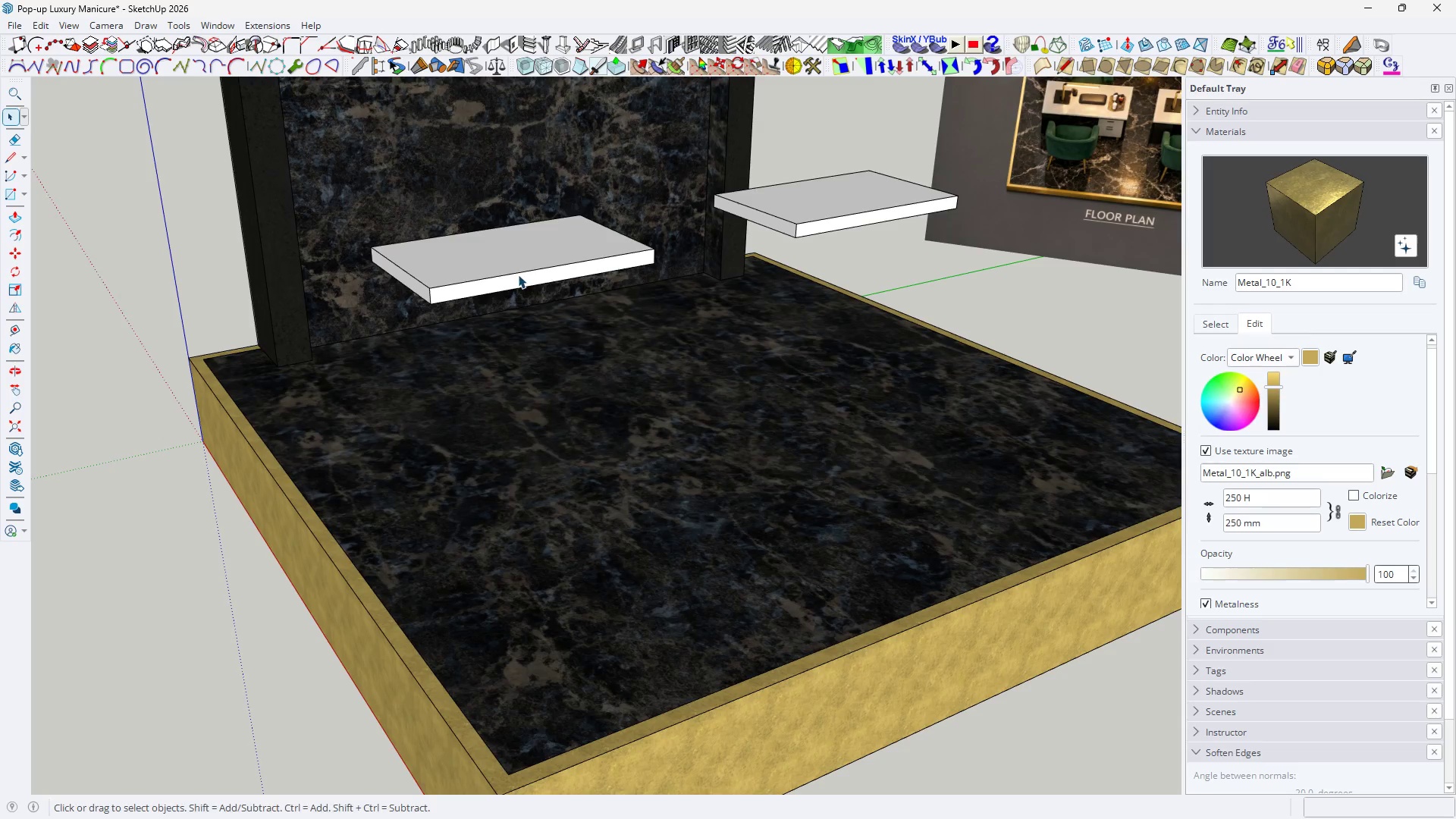 
key(H)
 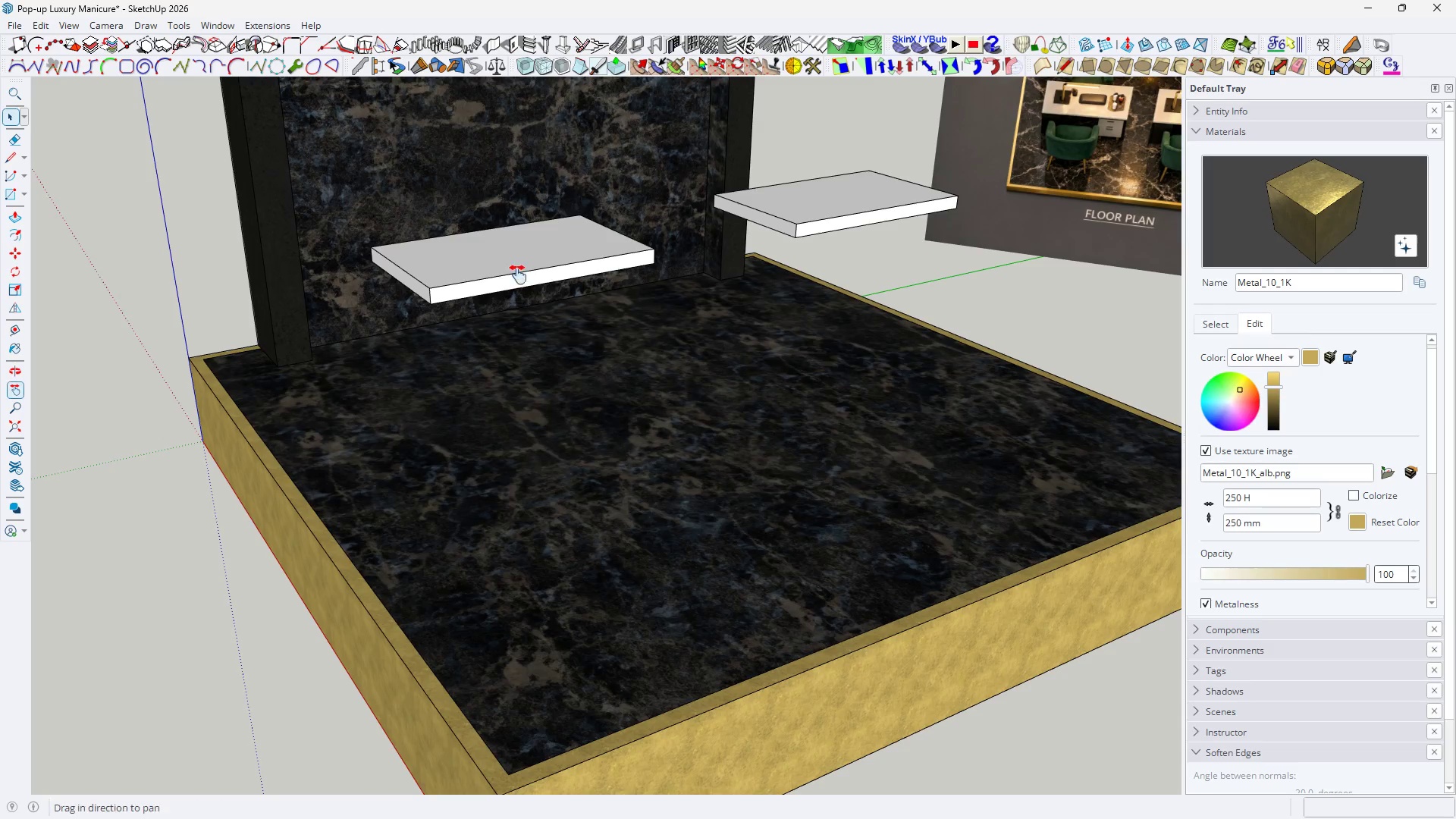 
scroll: coordinate [531, 288], scroll_direction: down, amount: 6.0
 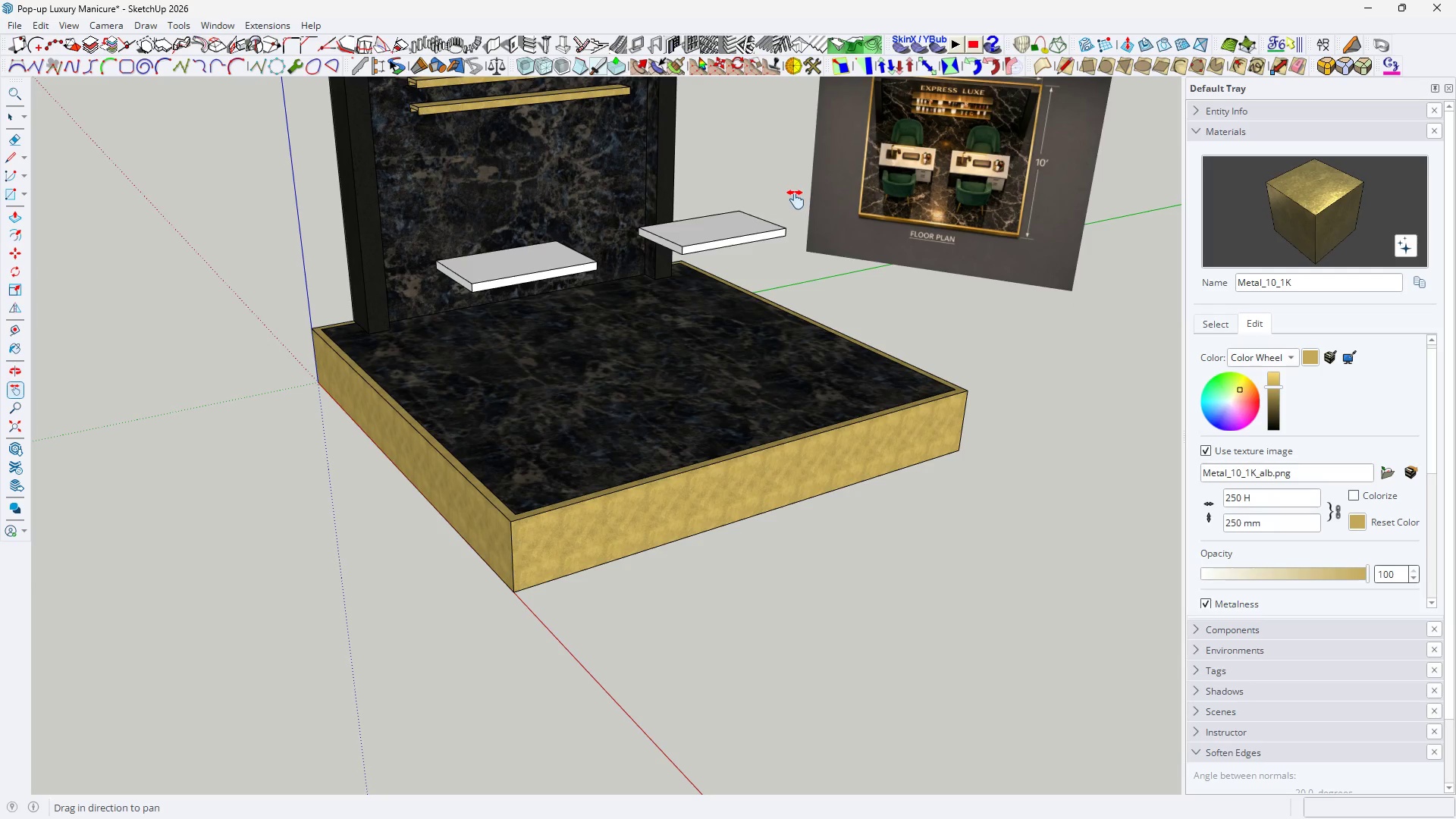 
key(H)
 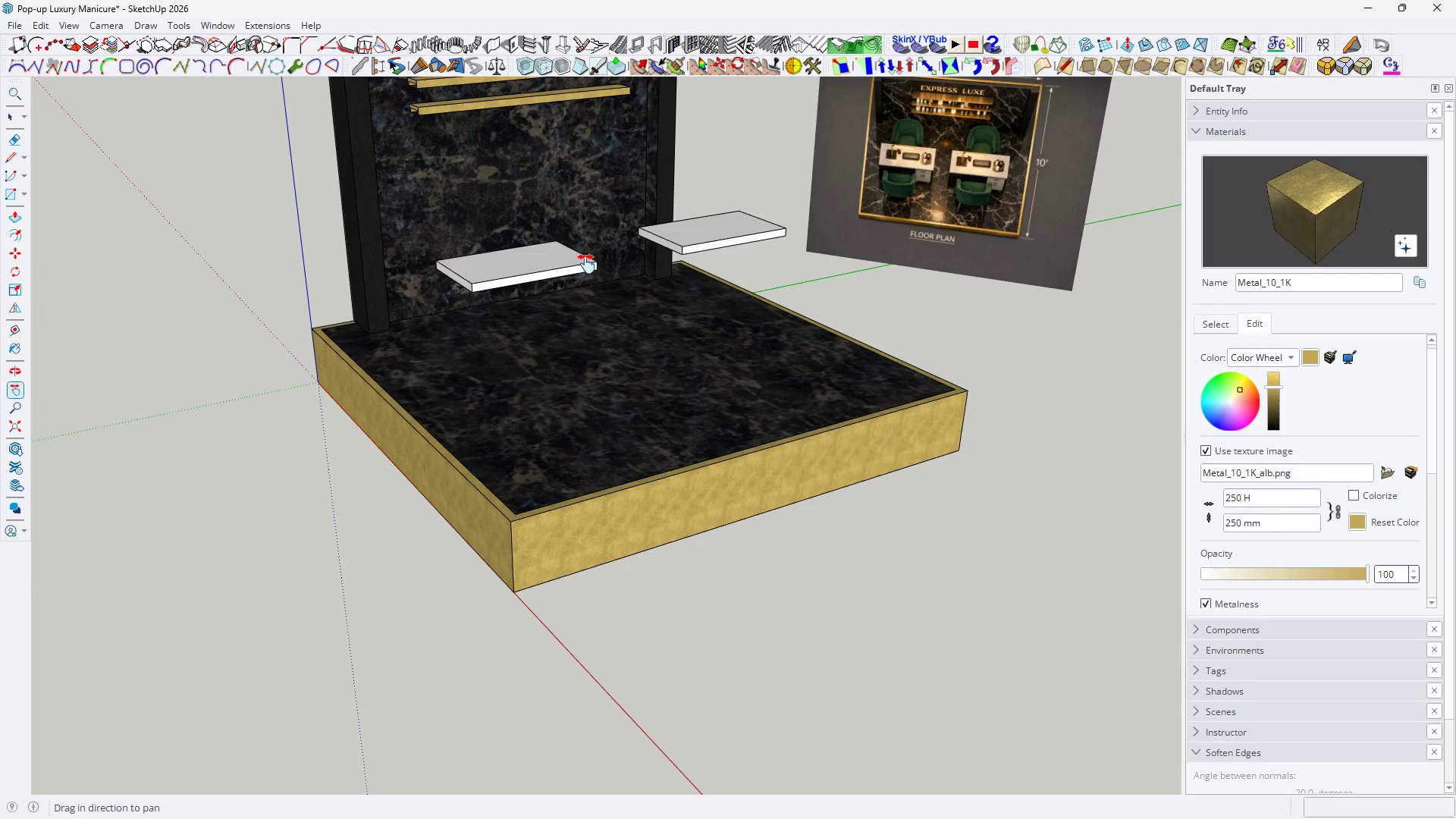 
scroll: coordinate [550, 273], scroll_direction: up, amount: 4.0
 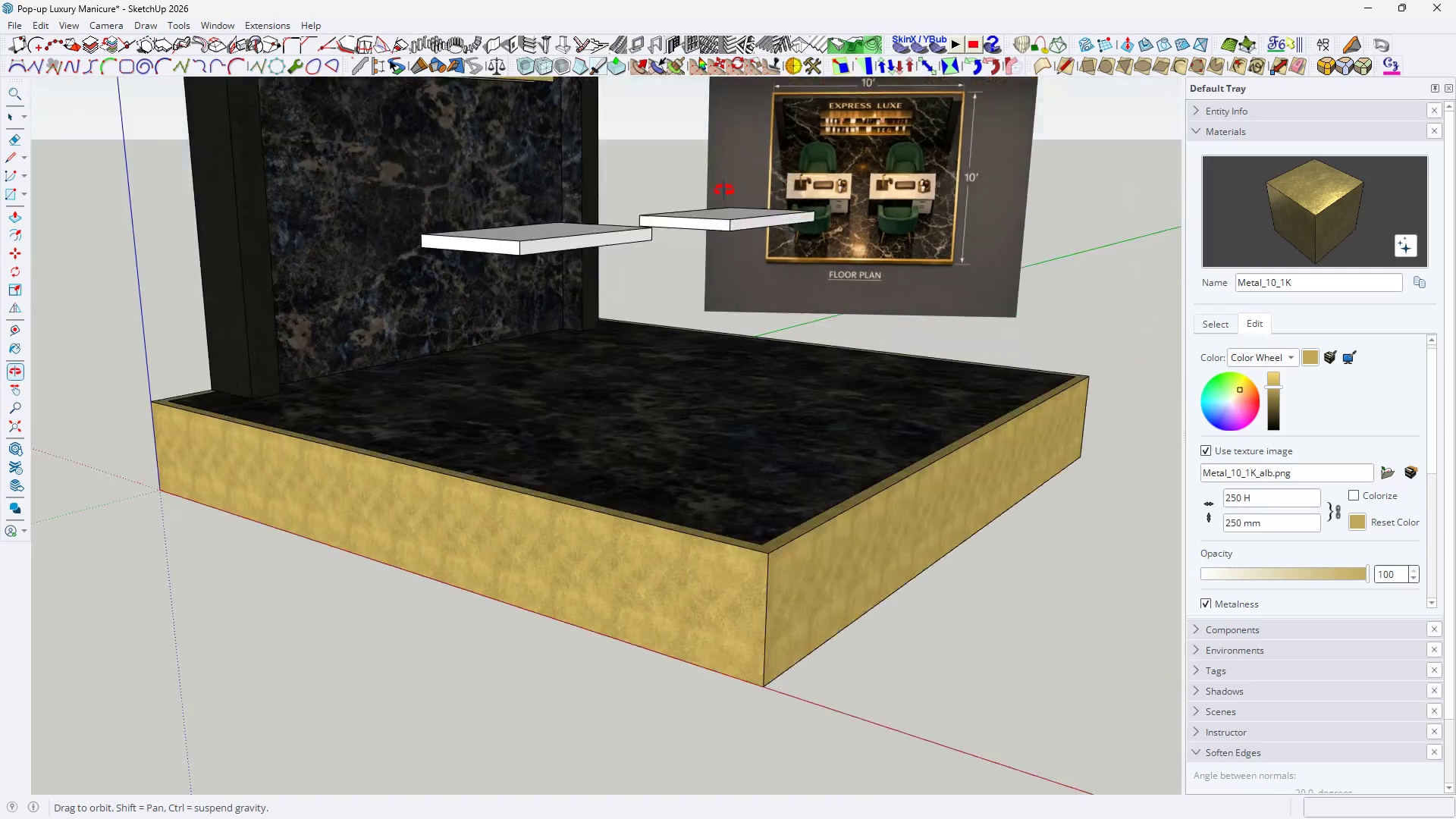 
type(HH)
 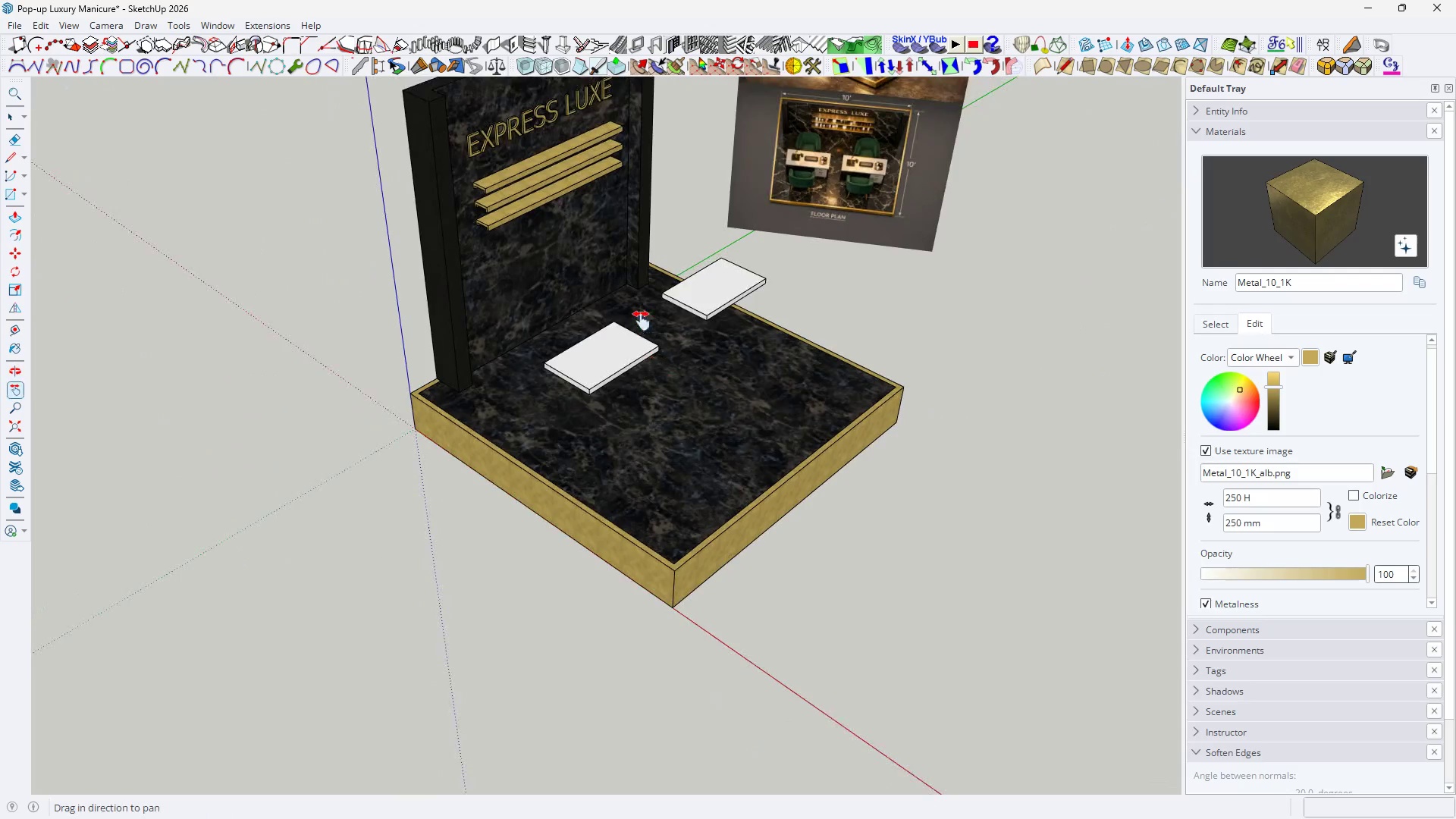 
left_click_drag(start_coordinate=[639, 337], to_coordinate=[632, 394])
 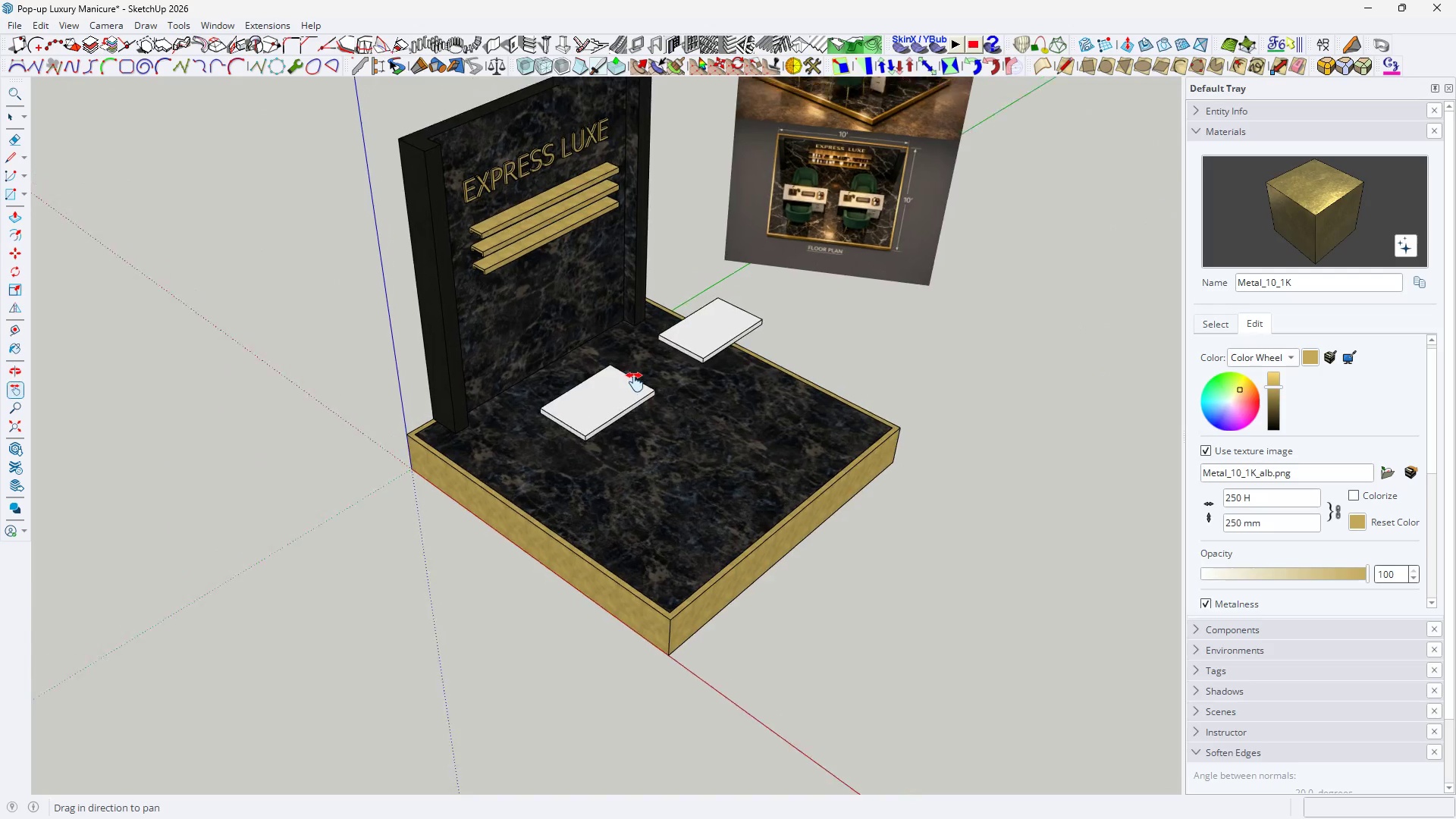 
scroll: coordinate [667, 384], scroll_direction: down, amount: 7.0
 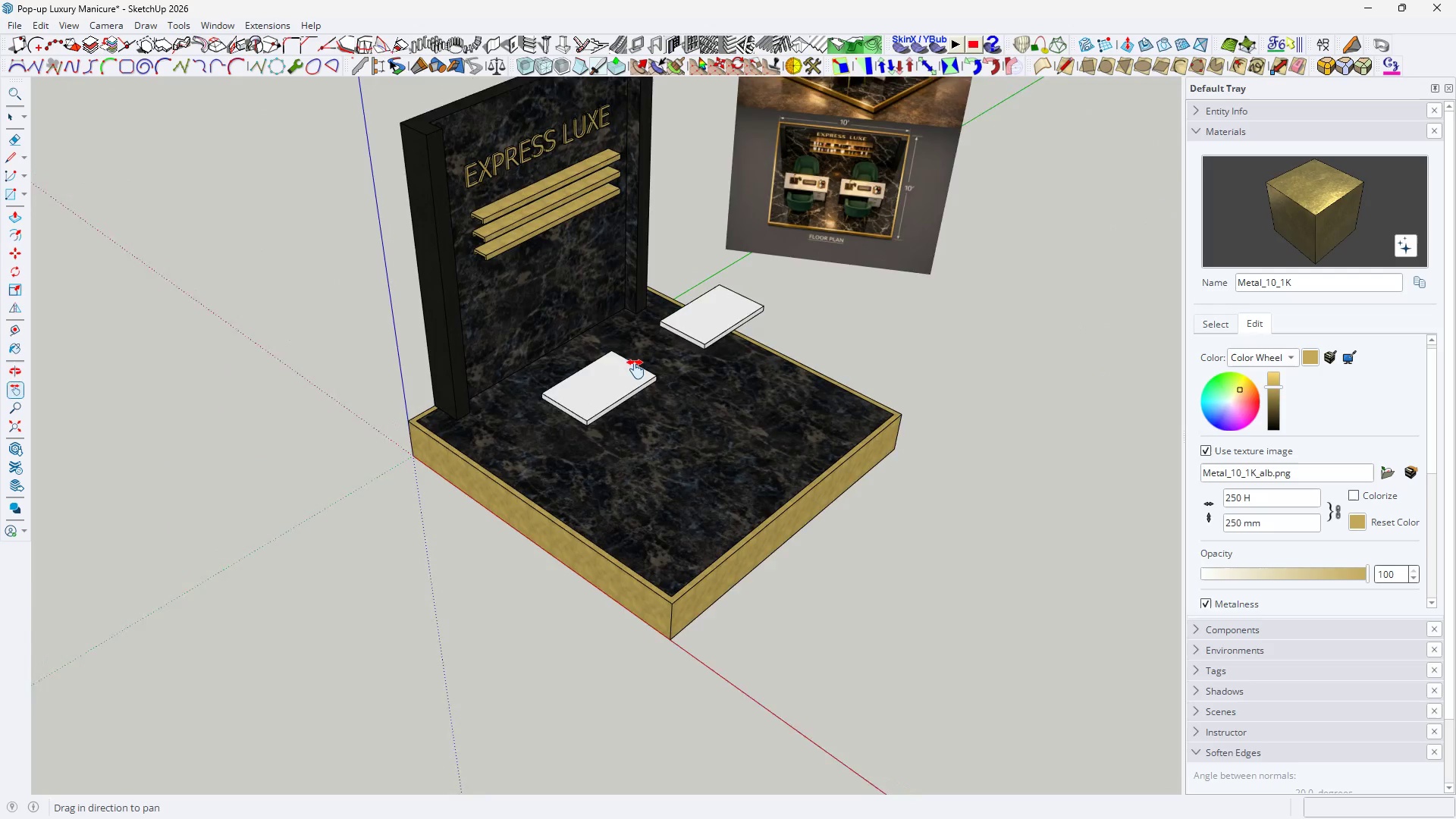 
key(H)
 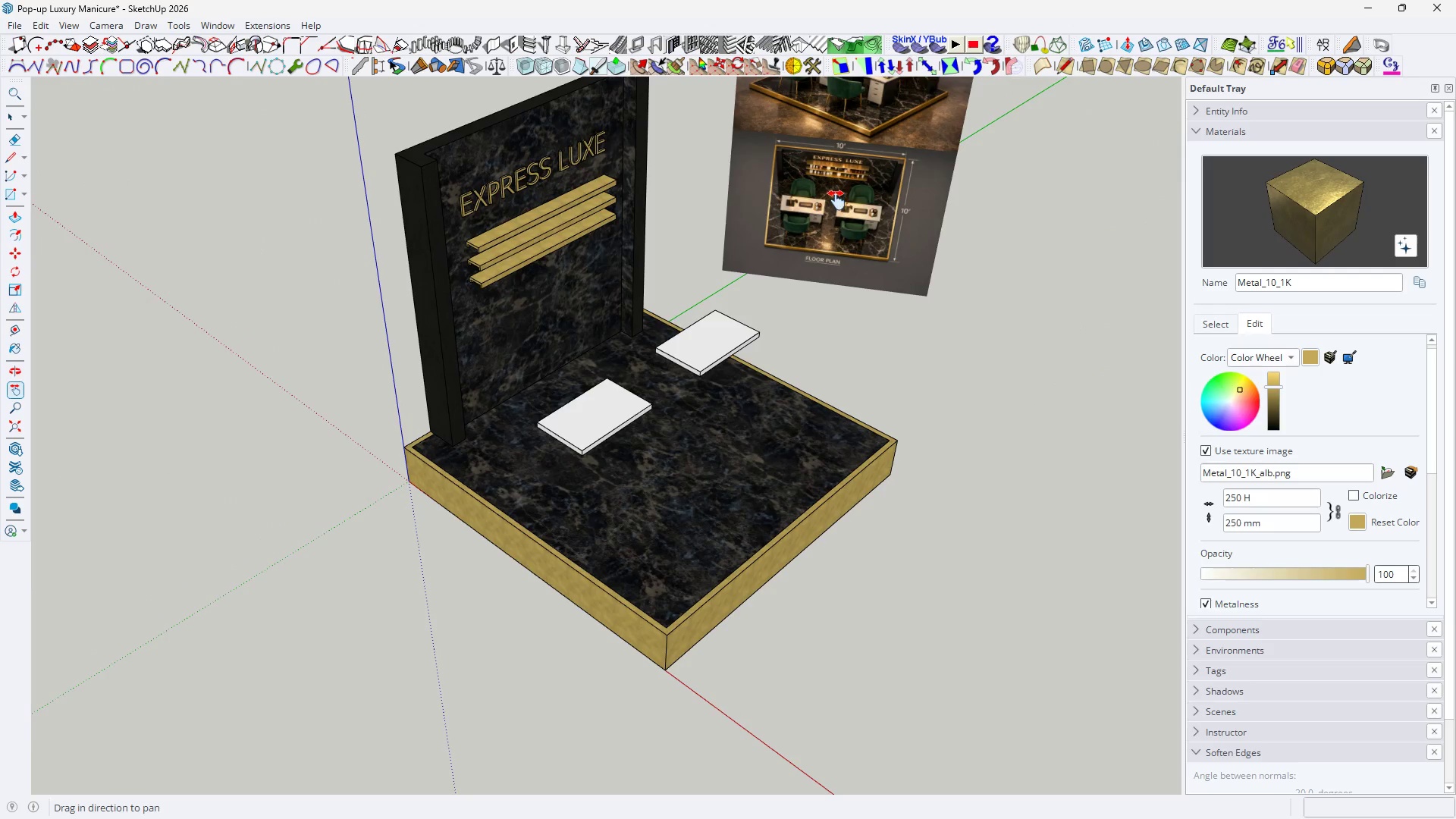 
left_click_drag(start_coordinate=[836, 200], to_coordinate=[769, 328])
 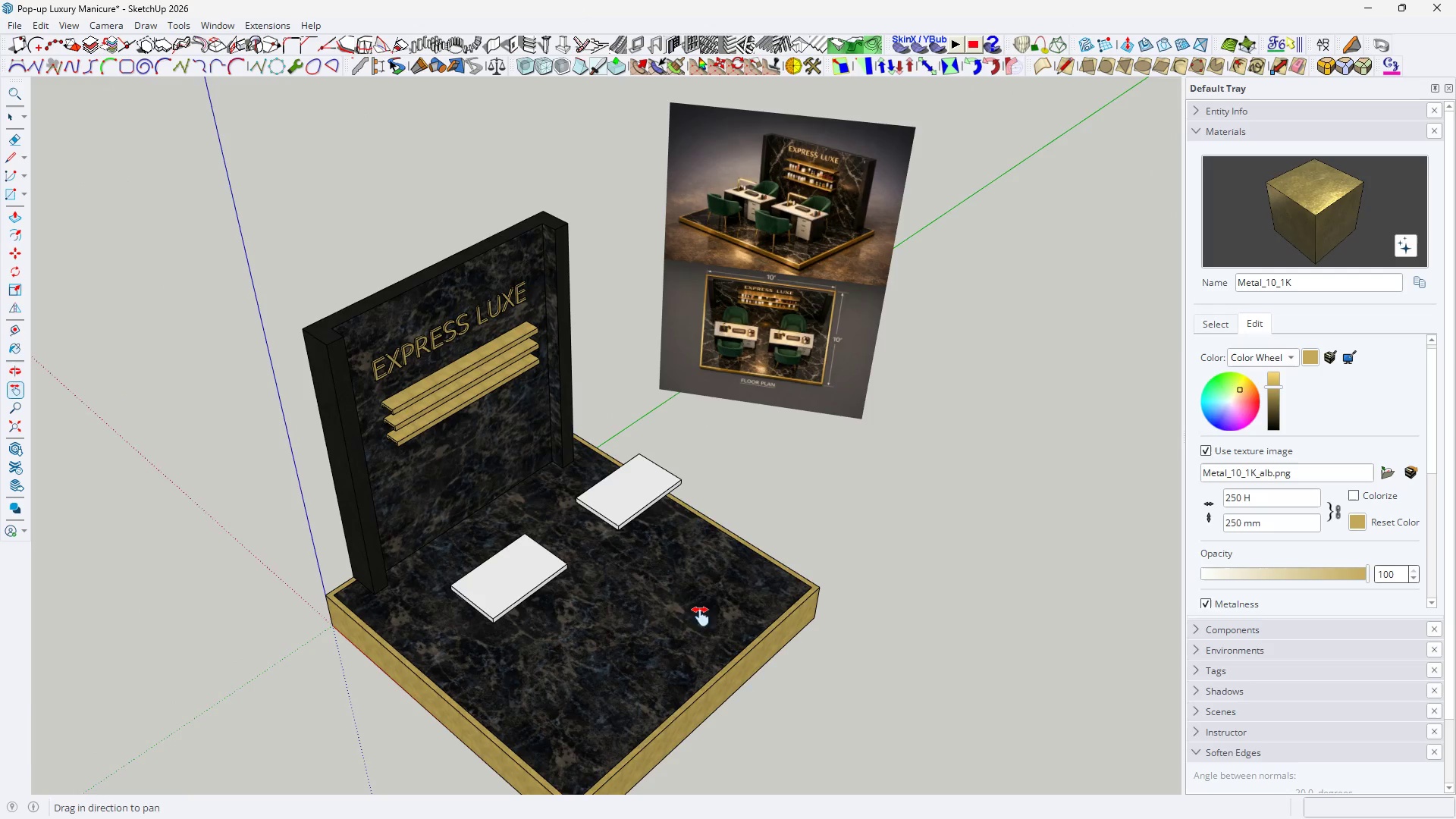 
key(H)
 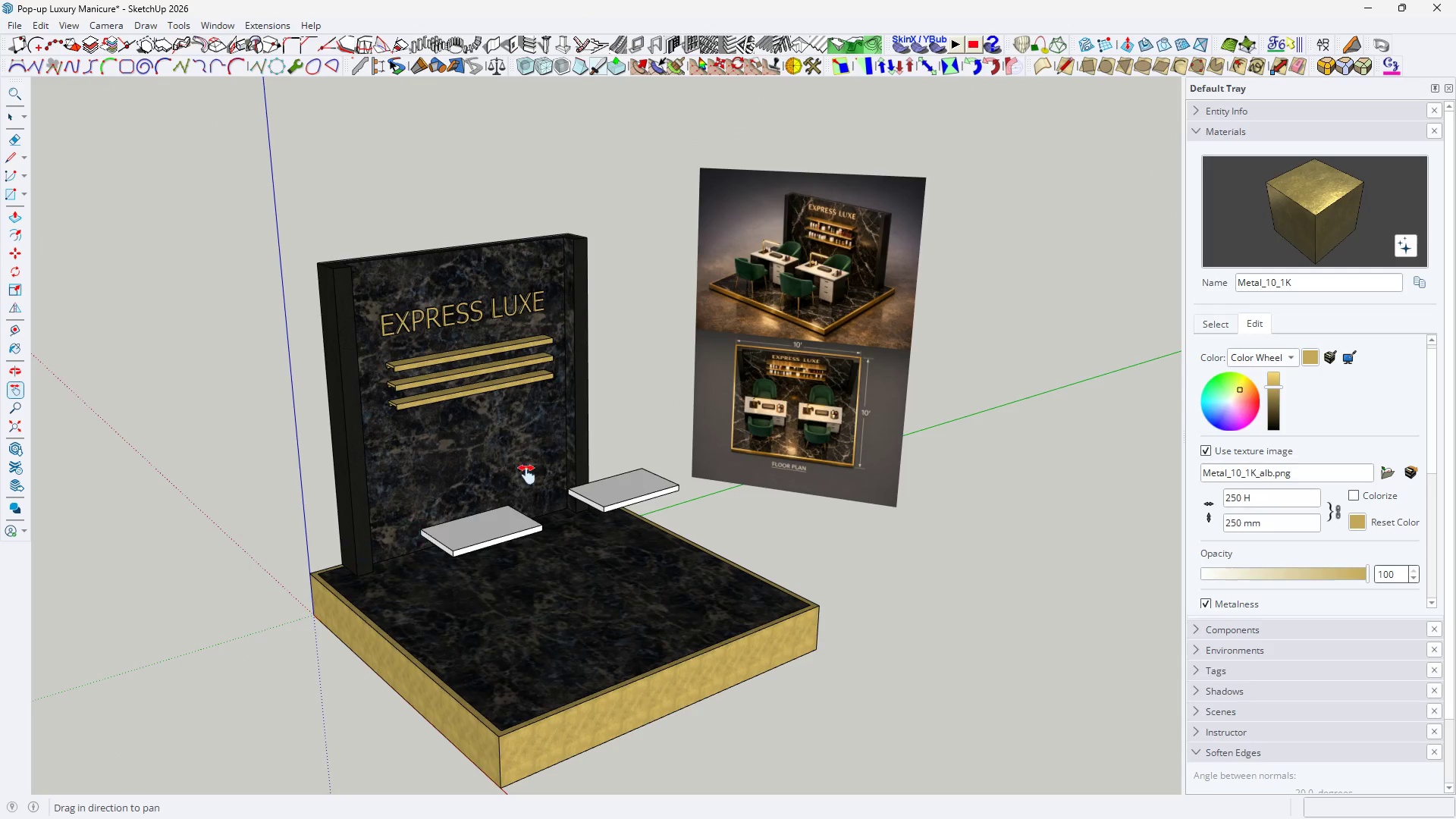 
left_click_drag(start_coordinate=[554, 466], to_coordinate=[564, 386])
 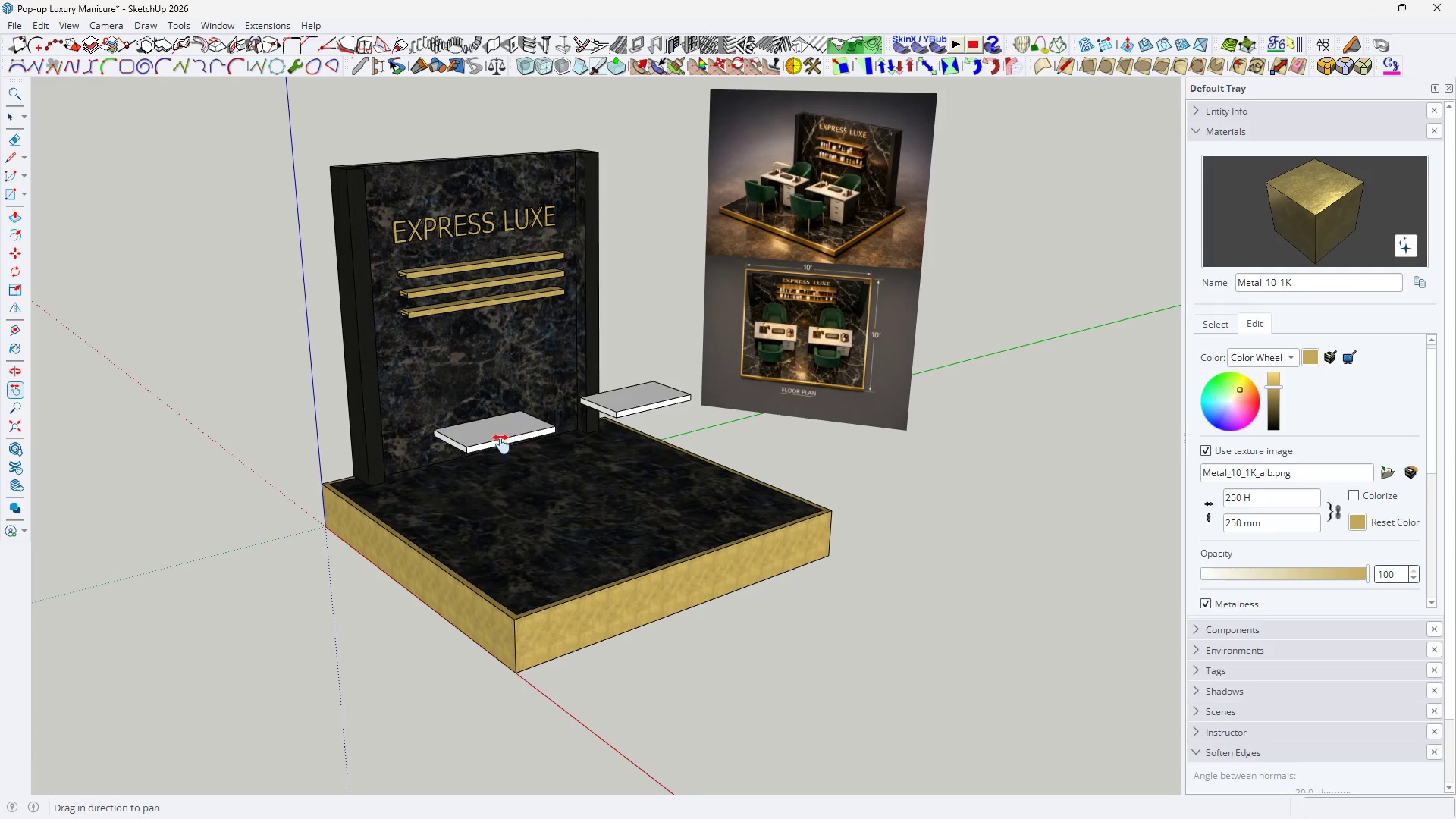 
key(Space)
 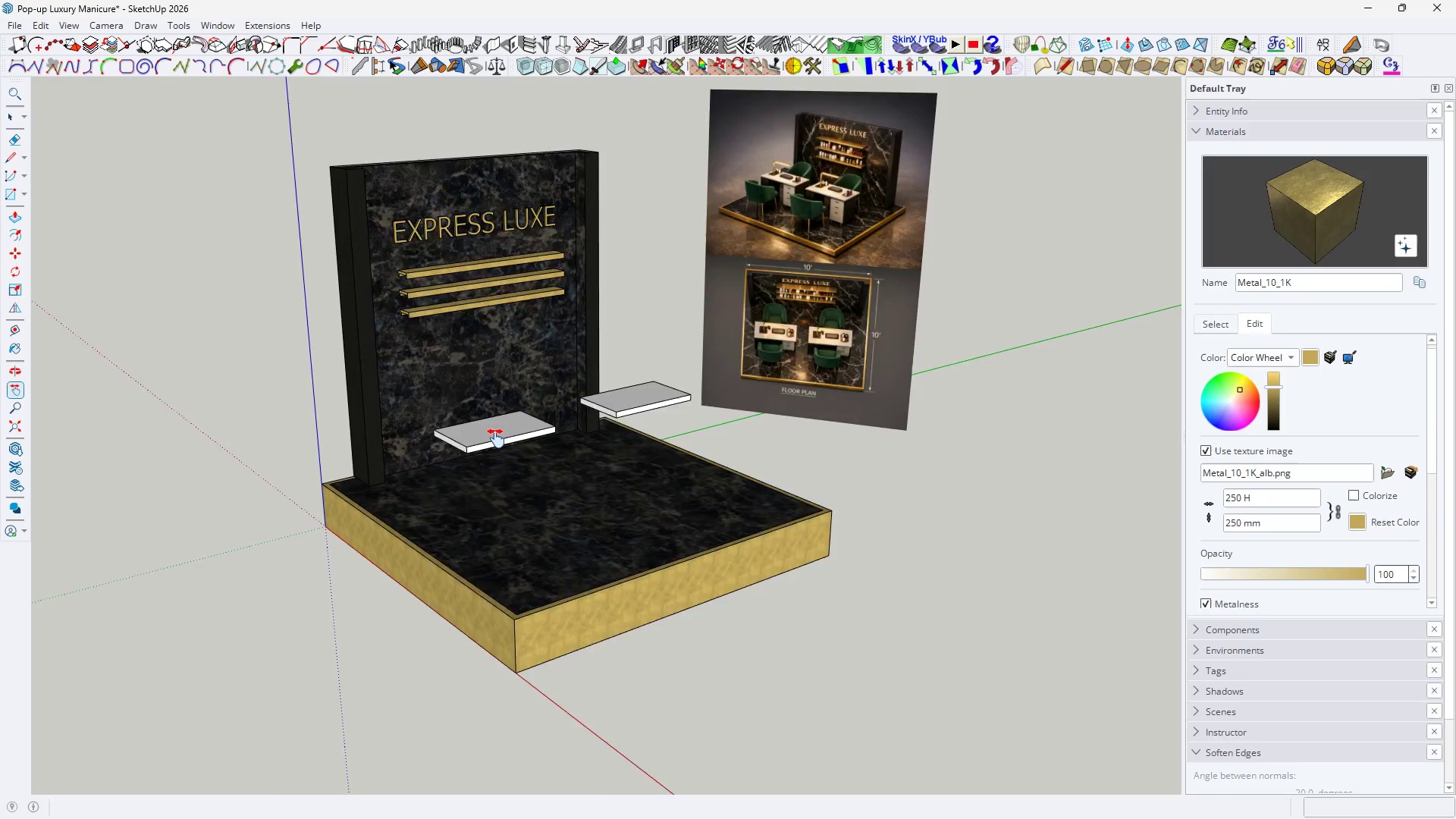 
left_click([494, 435])
 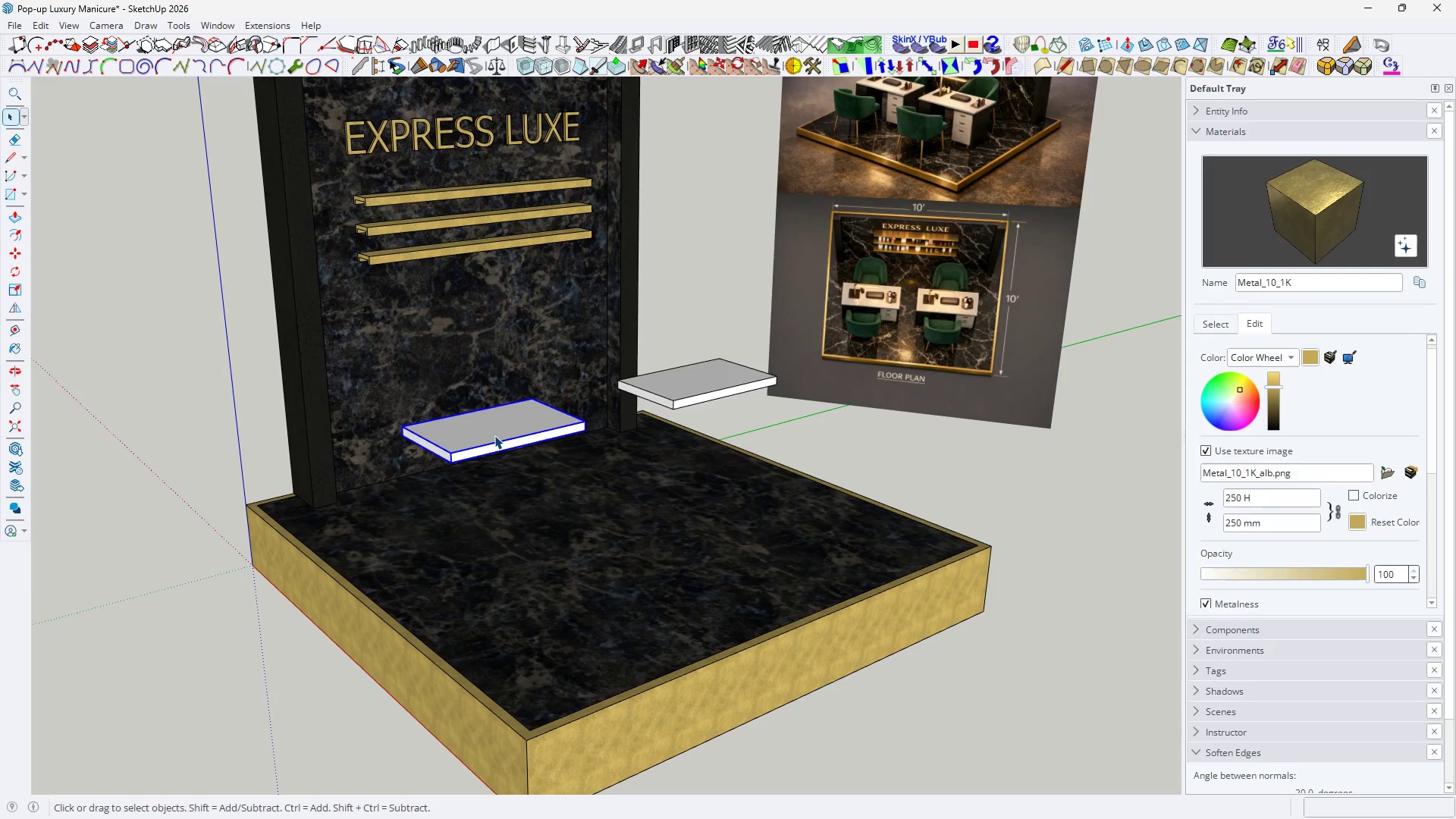 
scroll: coordinate [495, 435], scroll_direction: up, amount: 4.0
 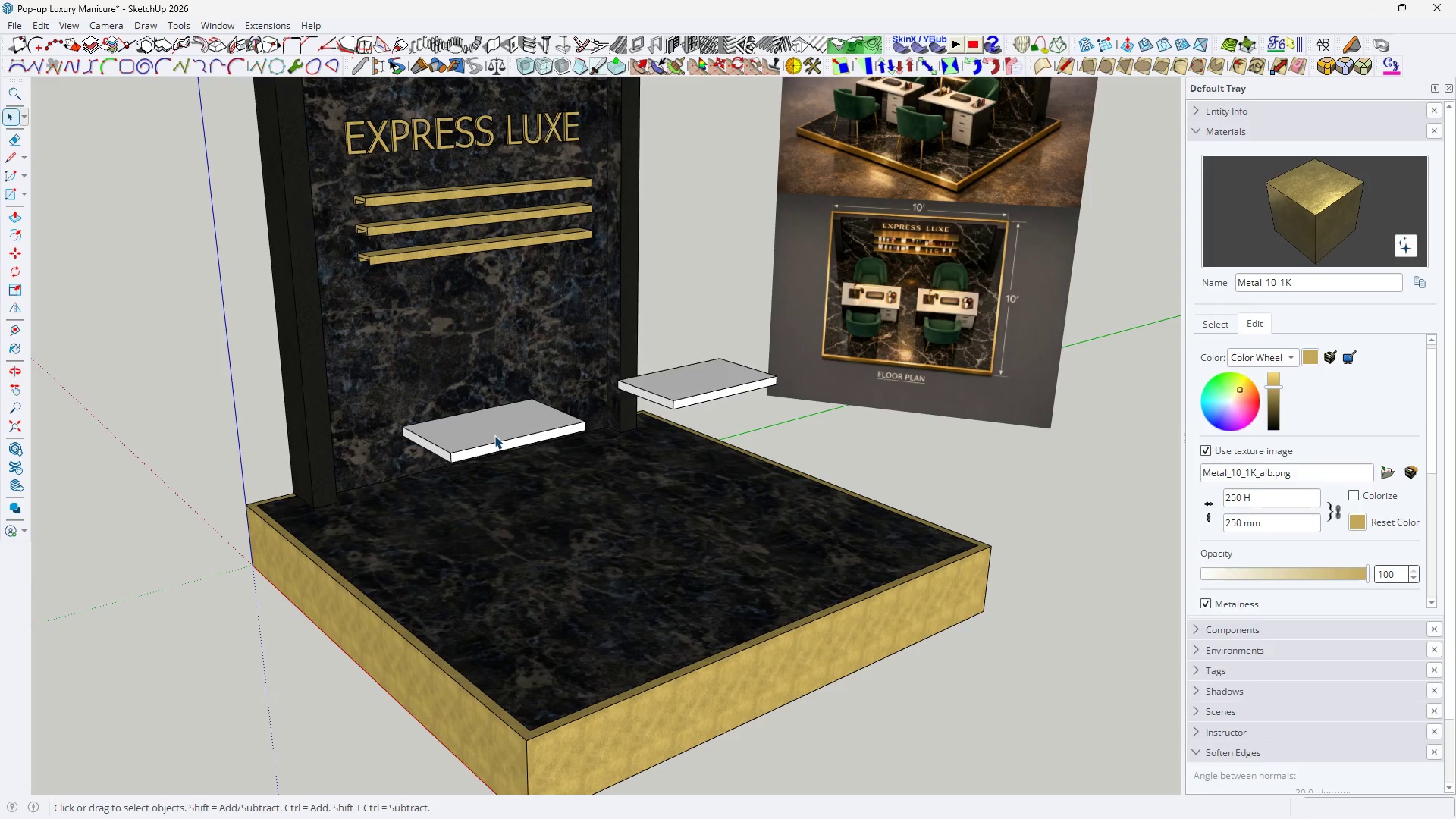 
left_click([491, 436])
 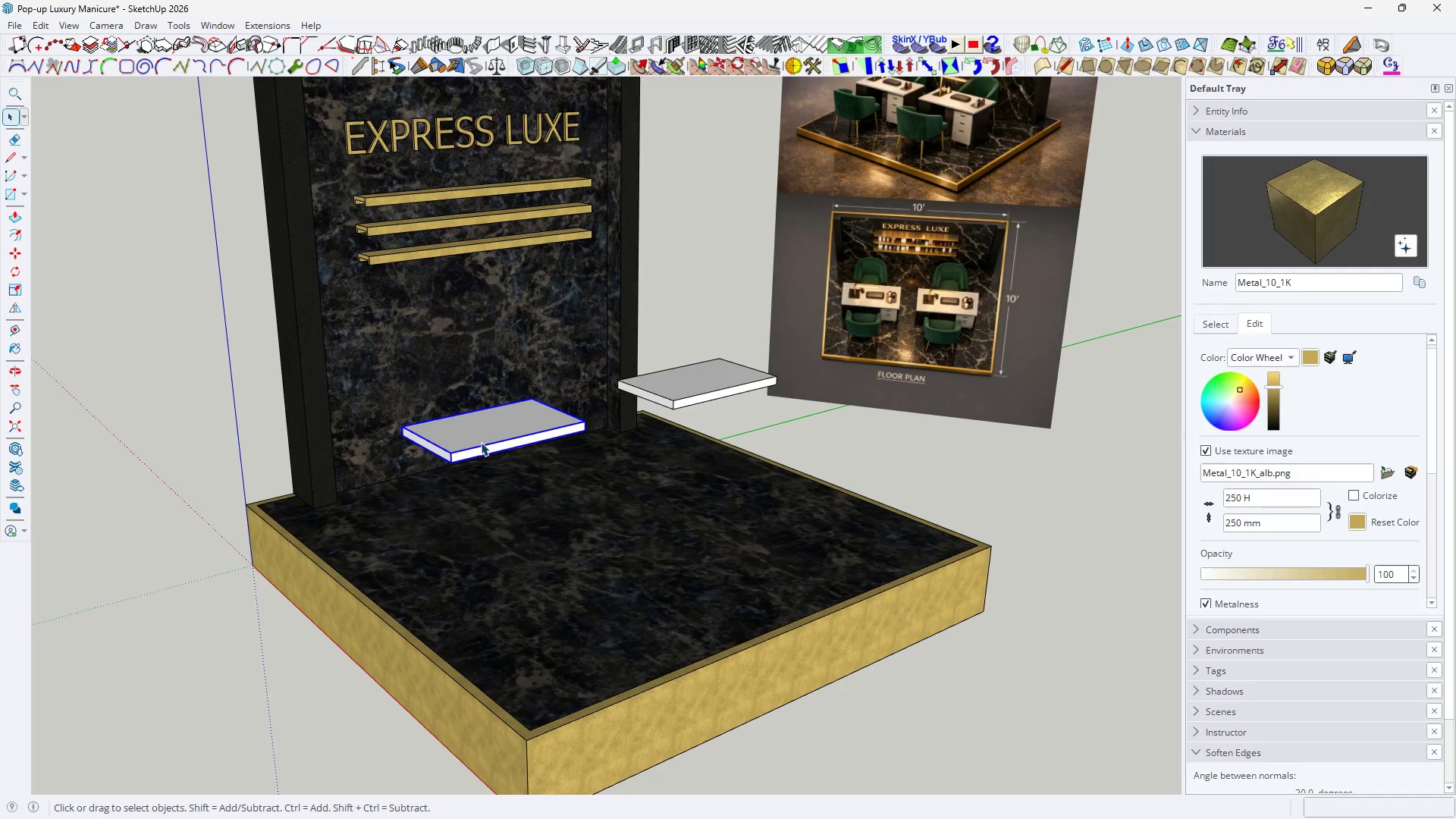 
left_click([481, 442])
 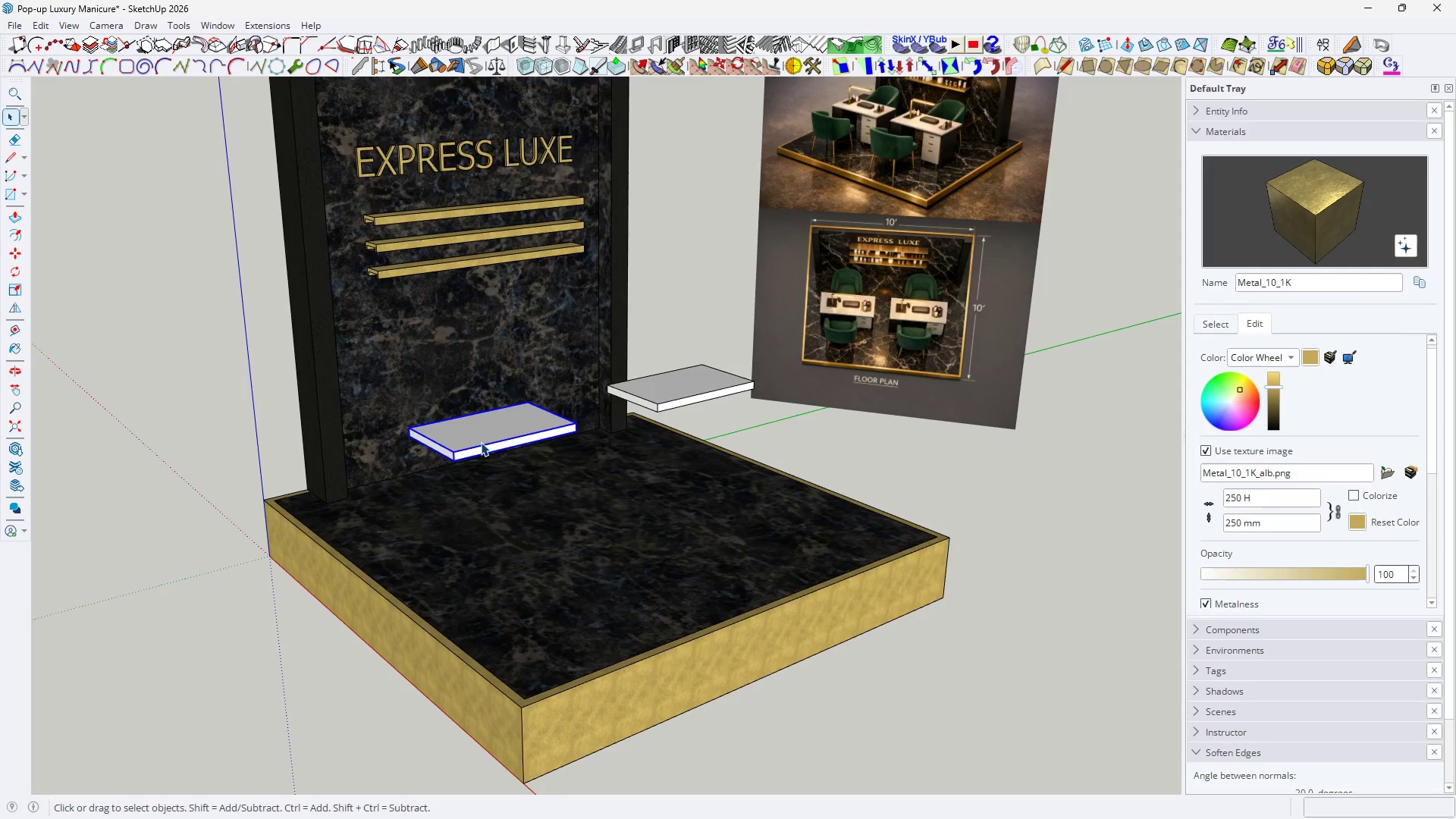 
scroll: coordinate [481, 442], scroll_direction: down, amount: 1.0
 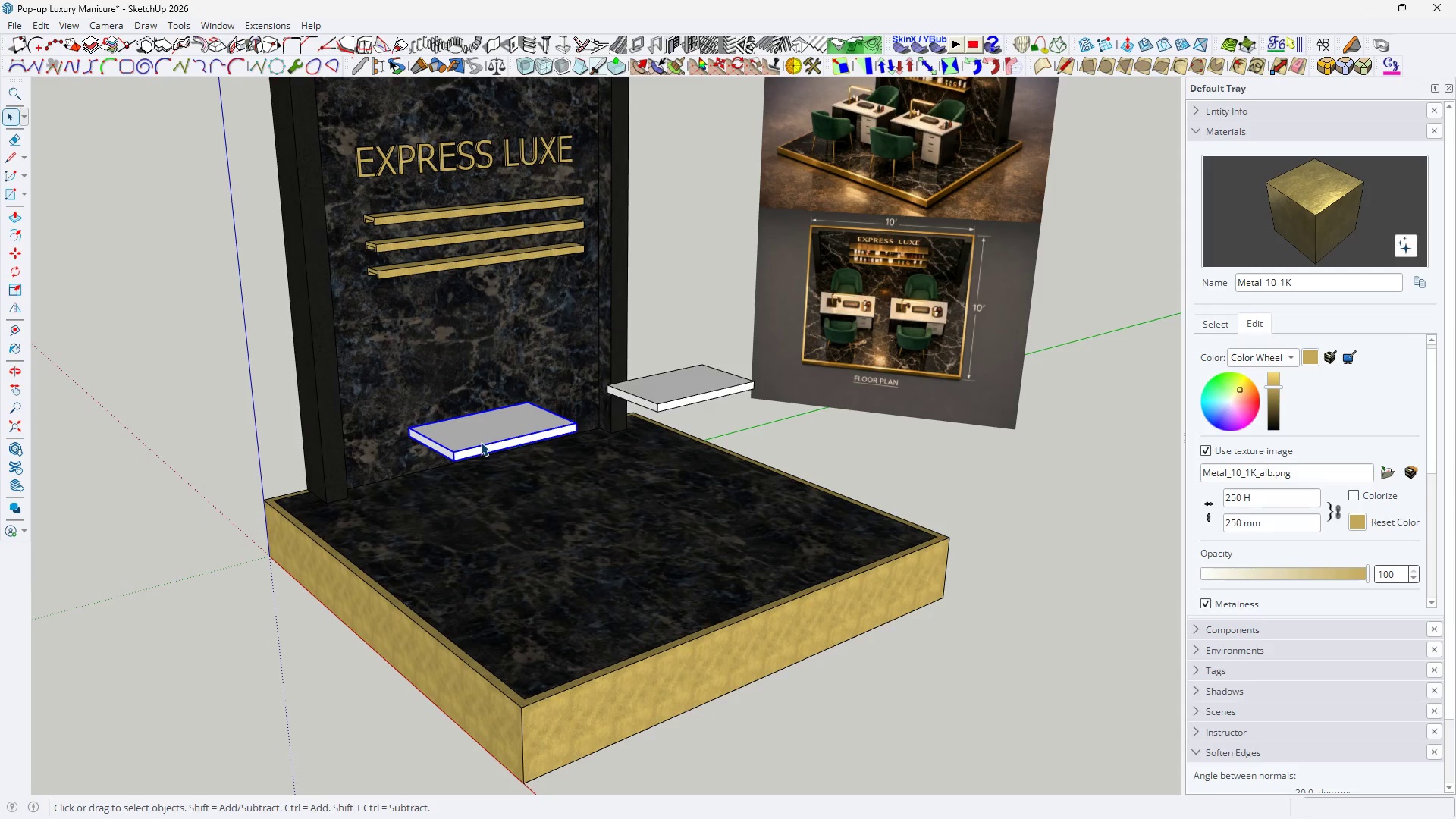 
double_click([481, 442])
 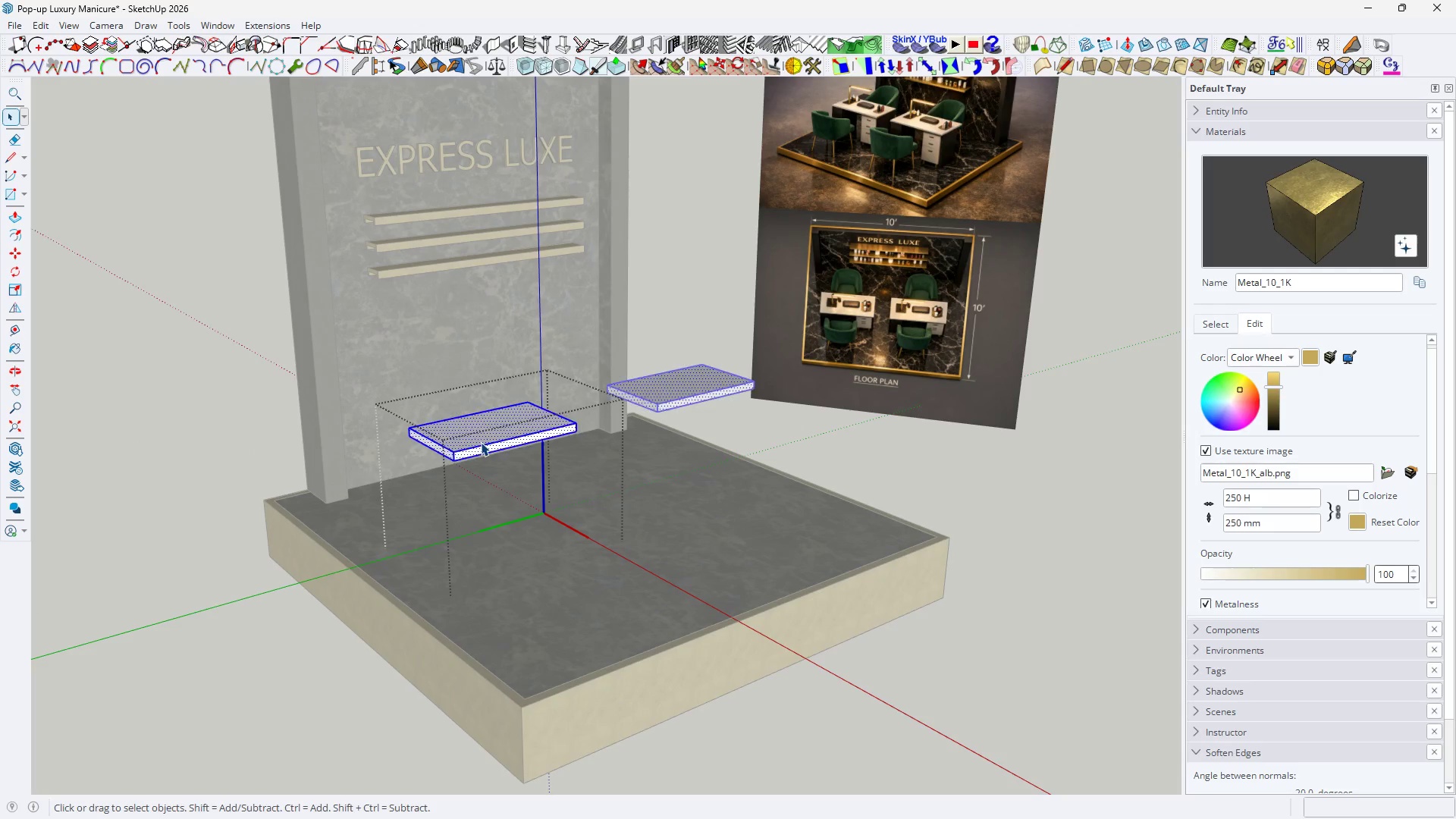 
triple_click([481, 442])
 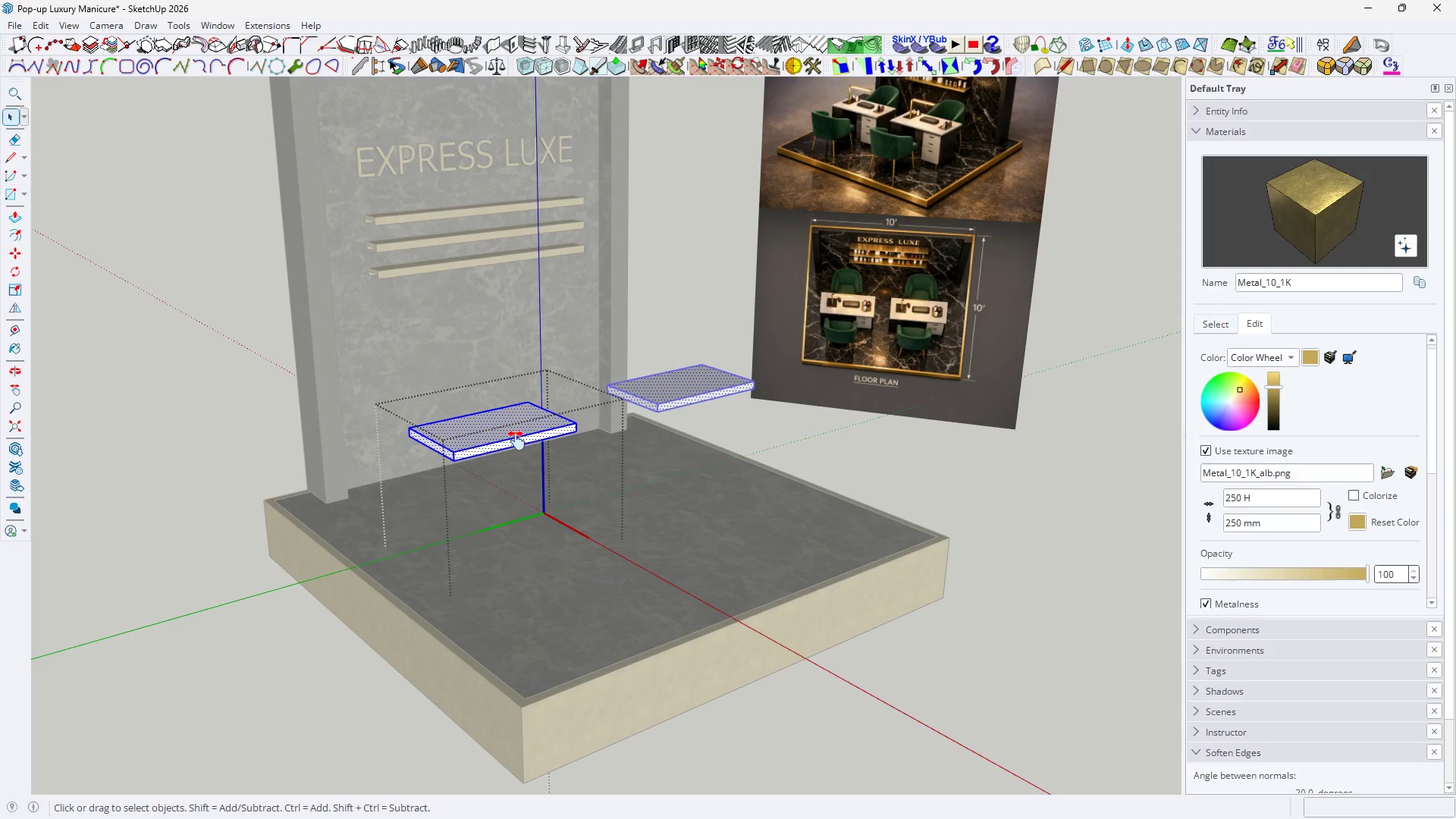 
type(HH)
 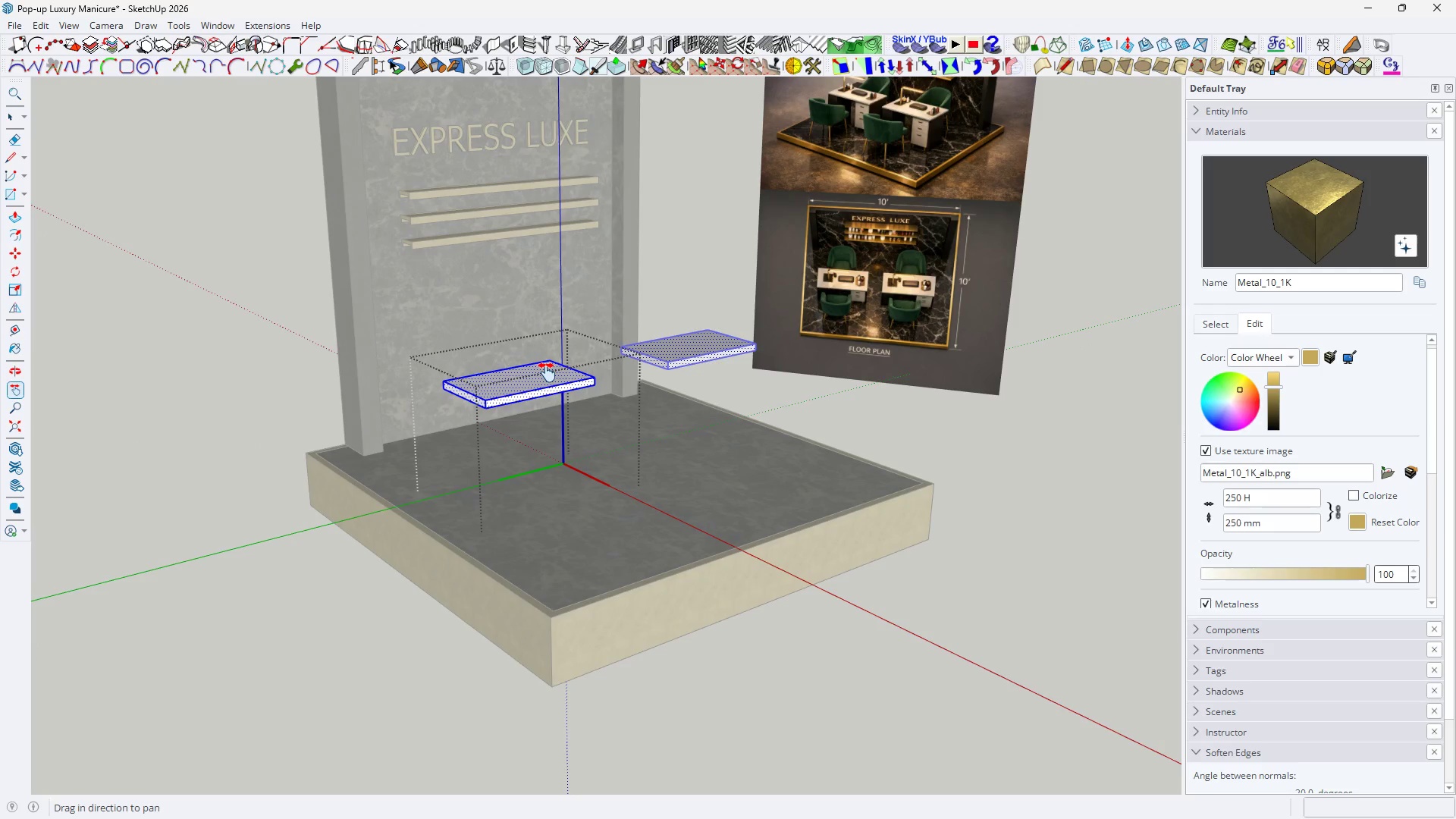 
left_click_drag(start_coordinate=[524, 414], to_coordinate=[547, 370])
 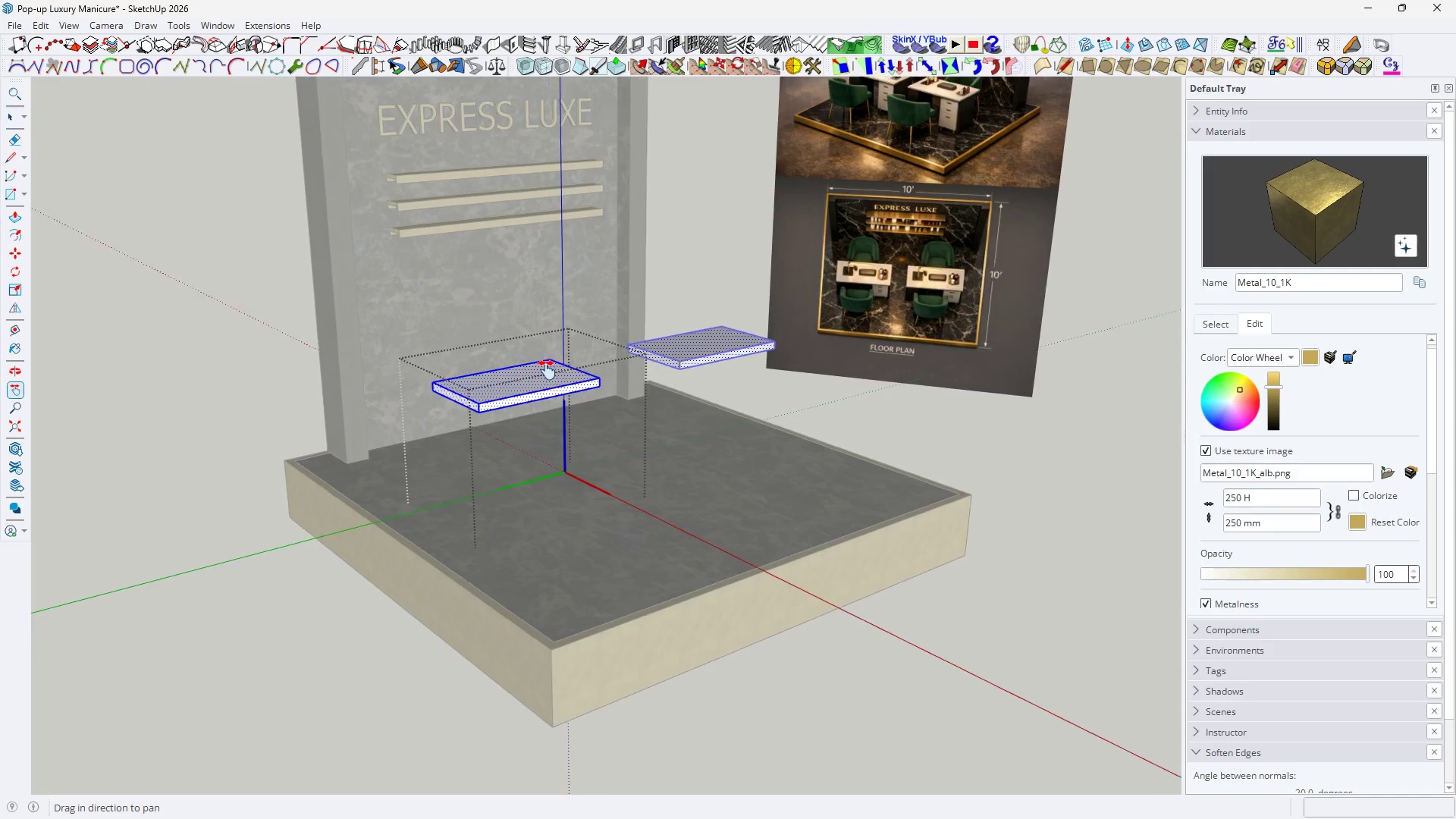 
scroll: coordinate [547, 370], scroll_direction: down, amount: 1.0
 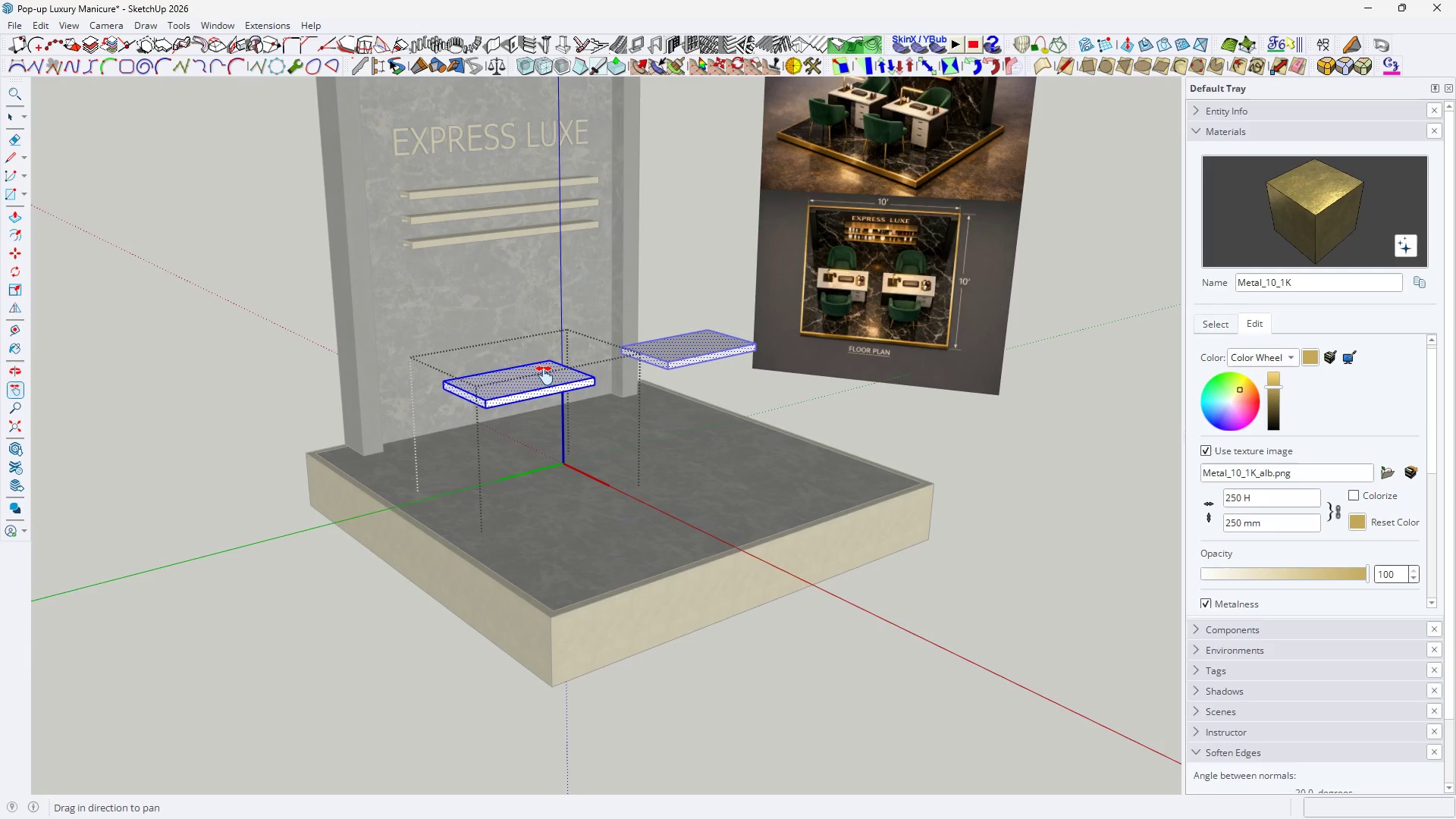 
scroll: coordinate [529, 410], scroll_direction: up, amount: 4.0
 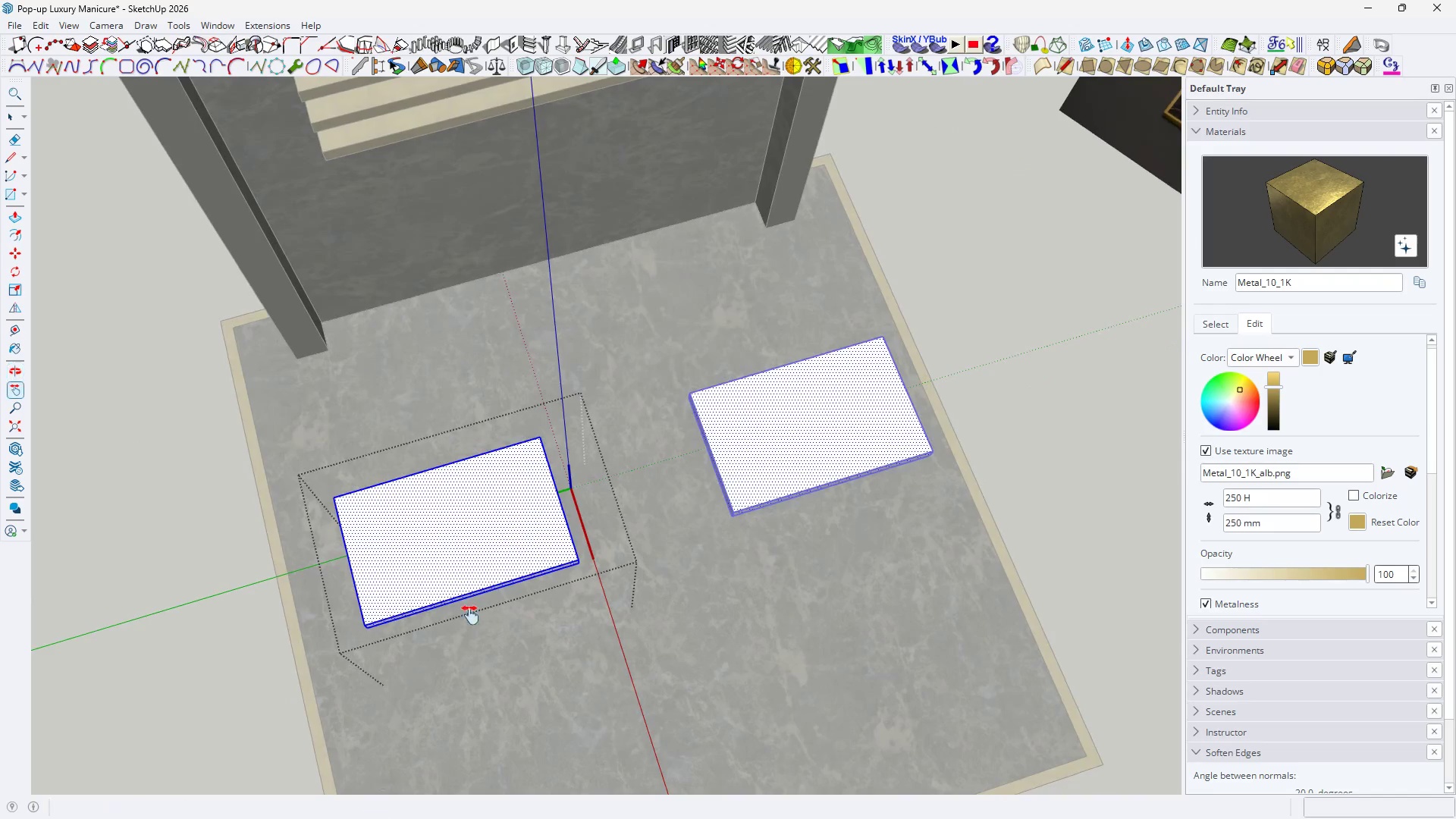 
scroll: coordinate [529, 480], scroll_direction: down, amount: 10.0
 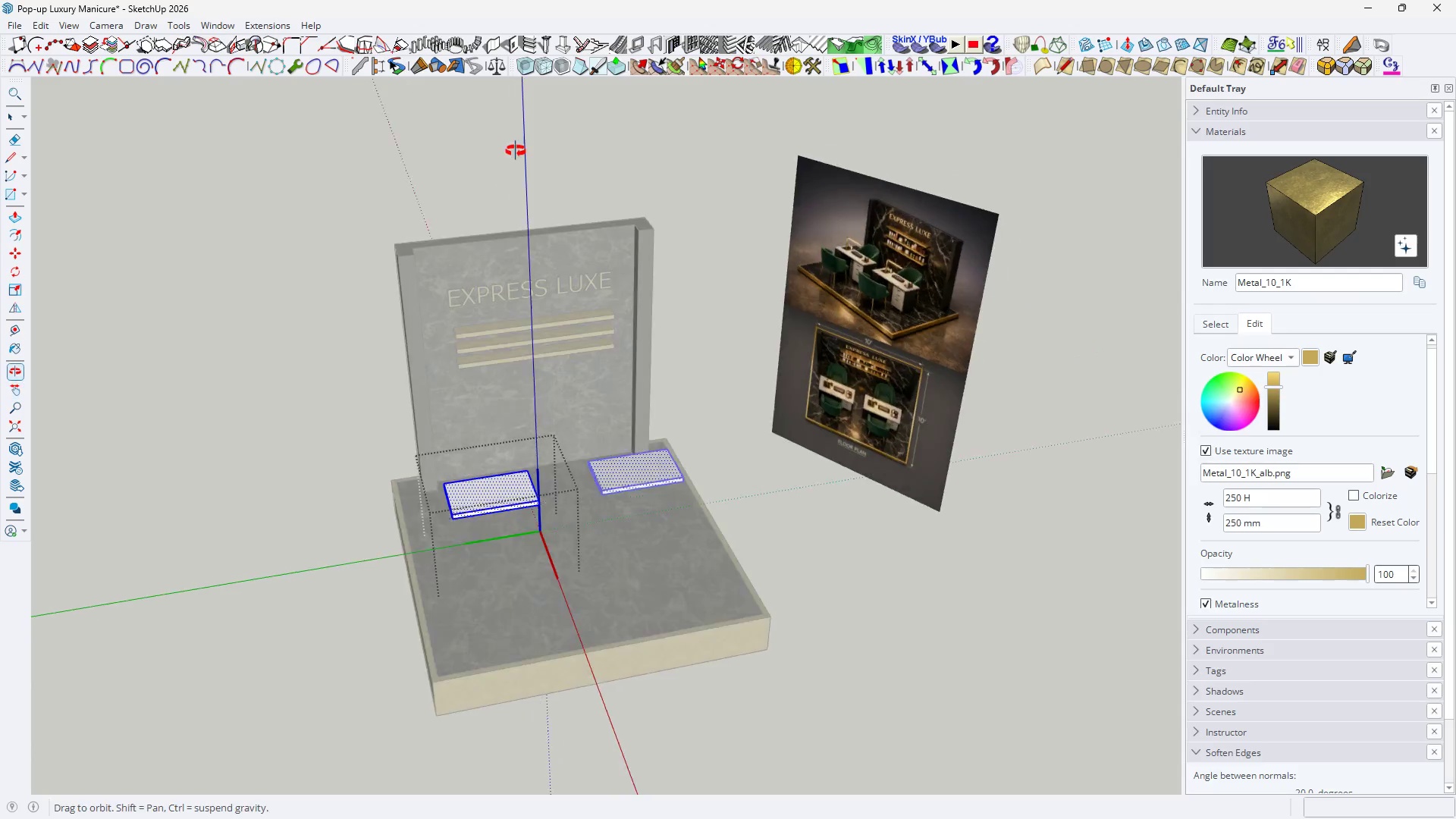 
key(H)
 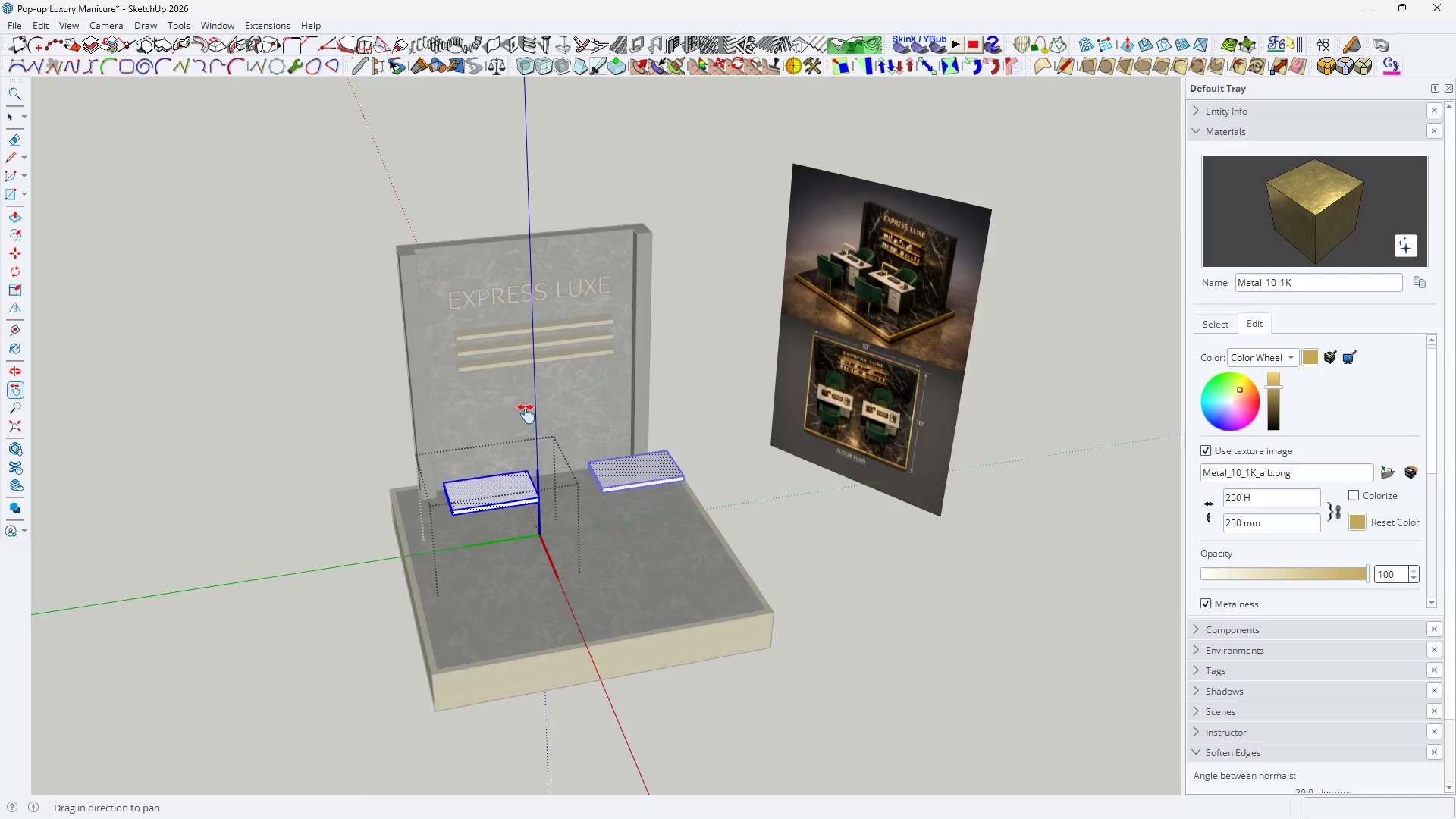 
left_click_drag(start_coordinate=[517, 513], to_coordinate=[593, 375])
 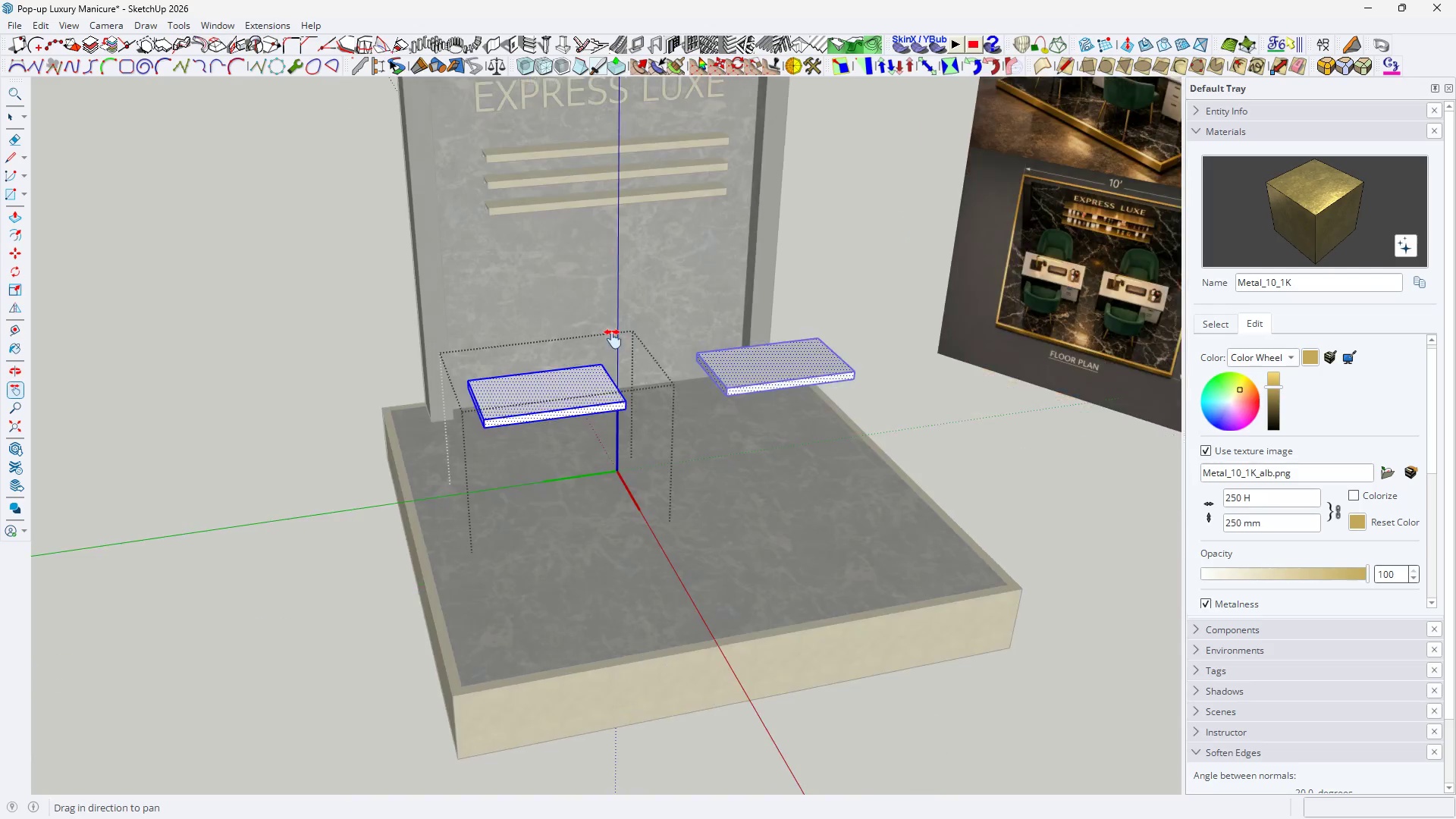 
key(Space)
 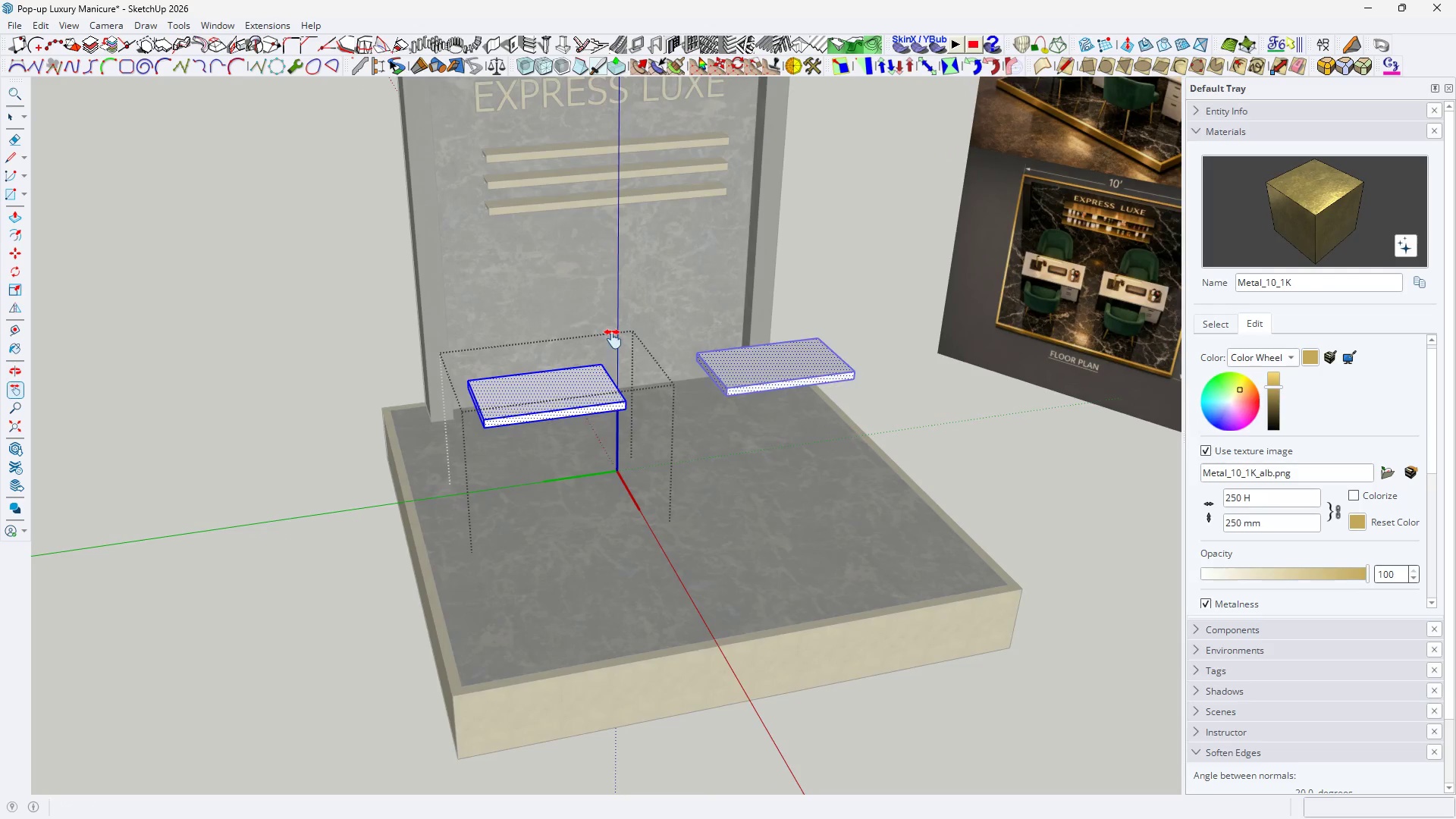 
scroll: coordinate [528, 438], scroll_direction: up, amount: 4.0
 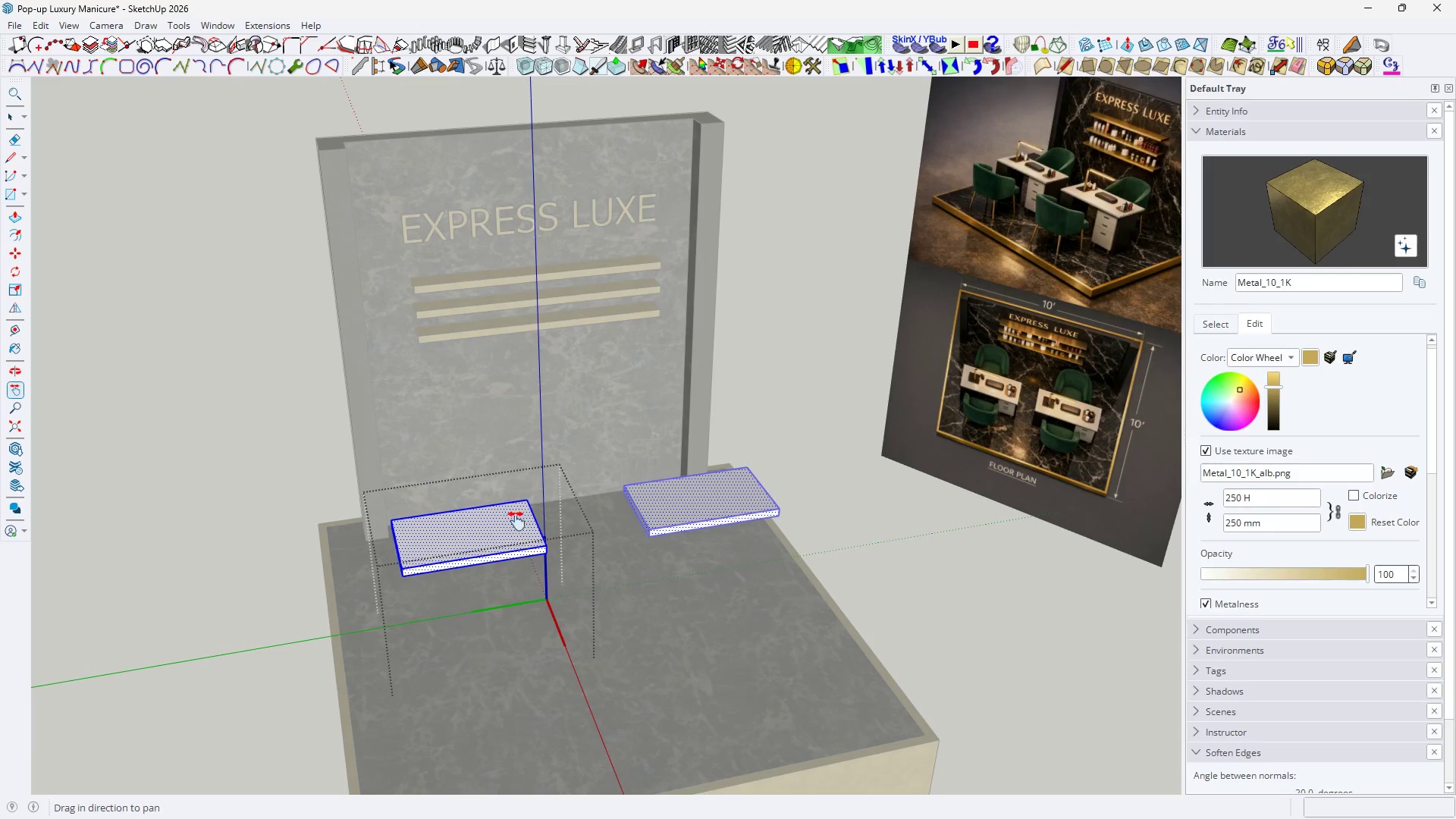 
scroll: coordinate [599, 391], scroll_direction: down, amount: 3.0
 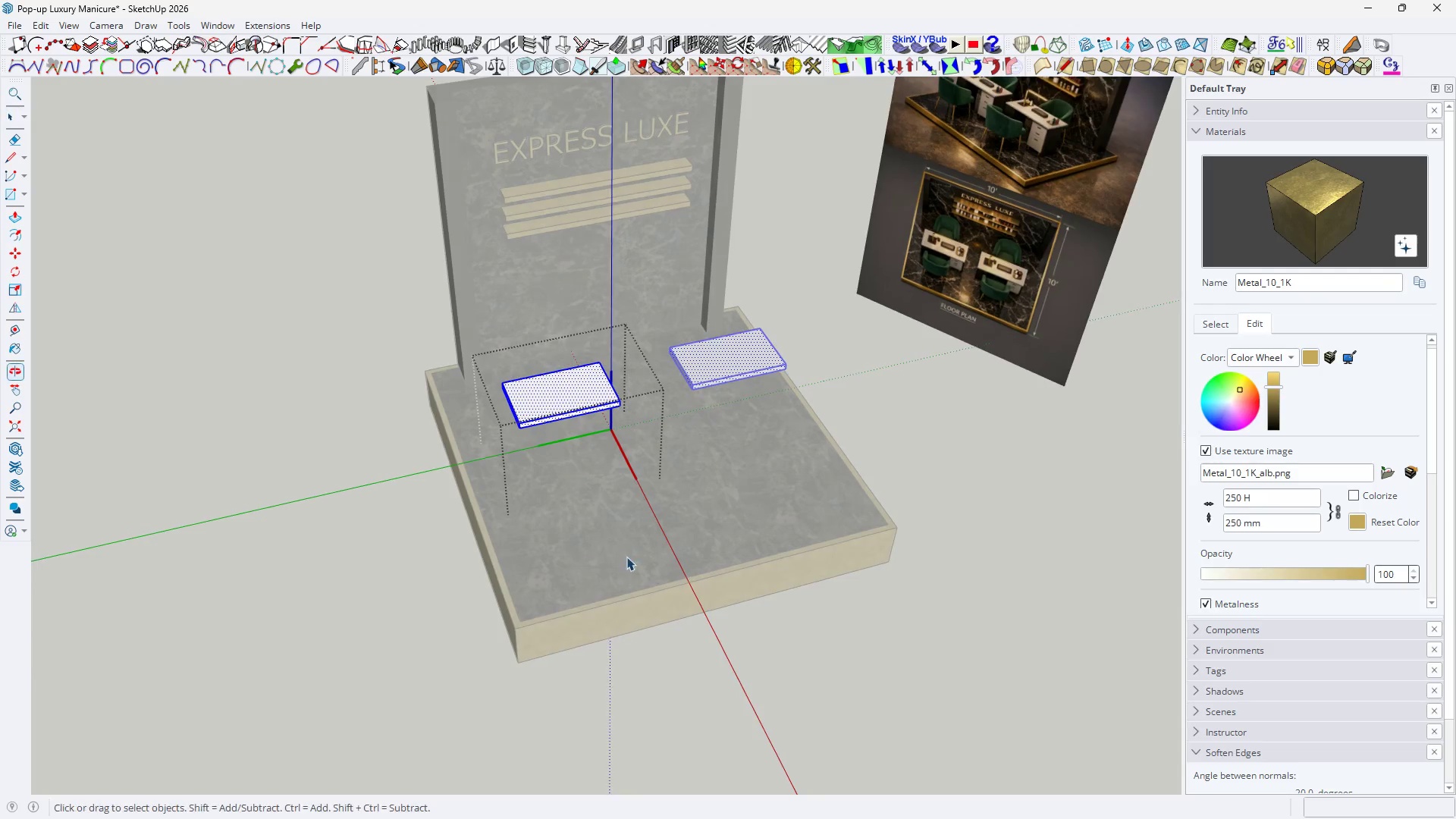 
key(Escape)
 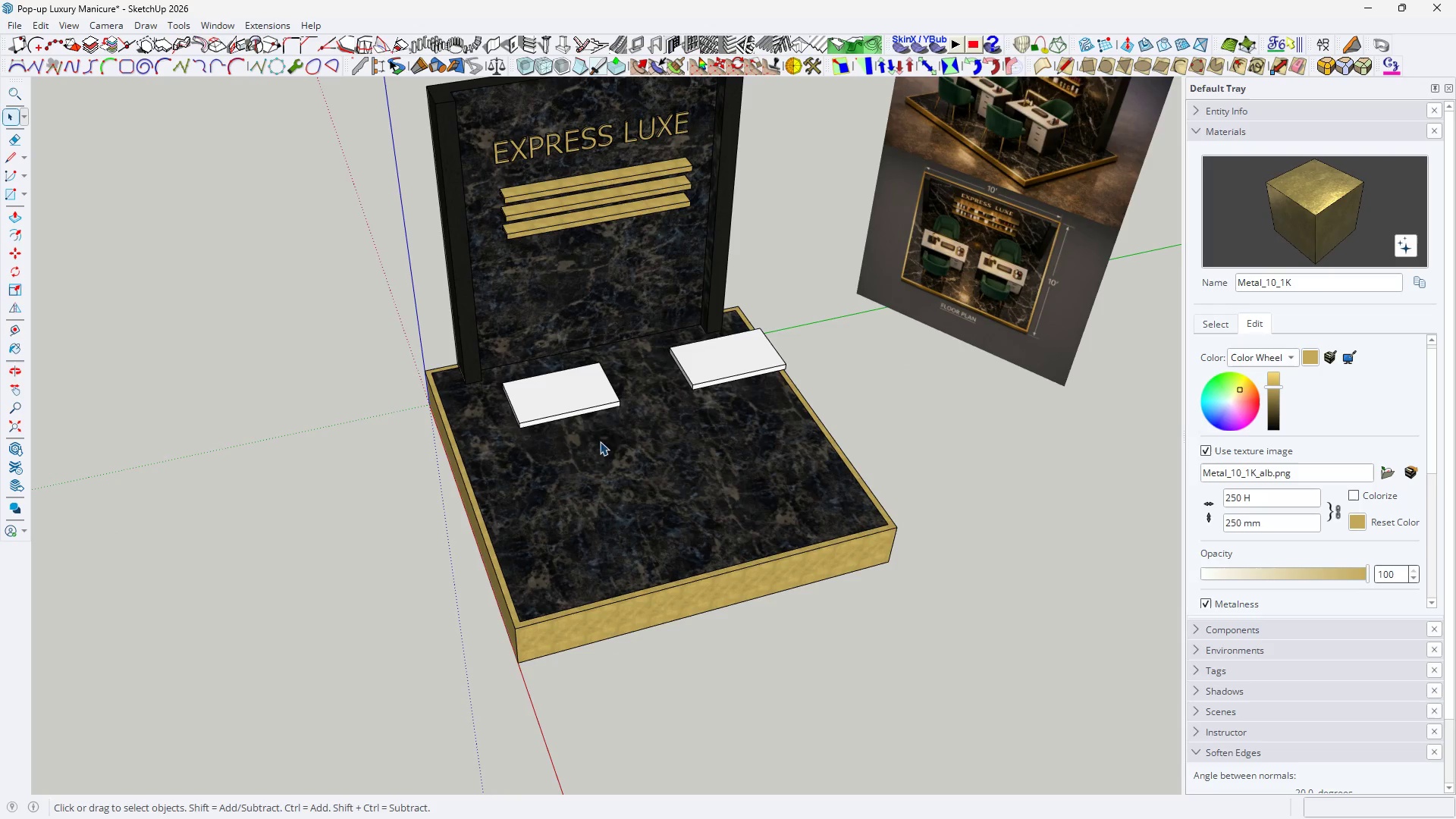 
key(Escape)
 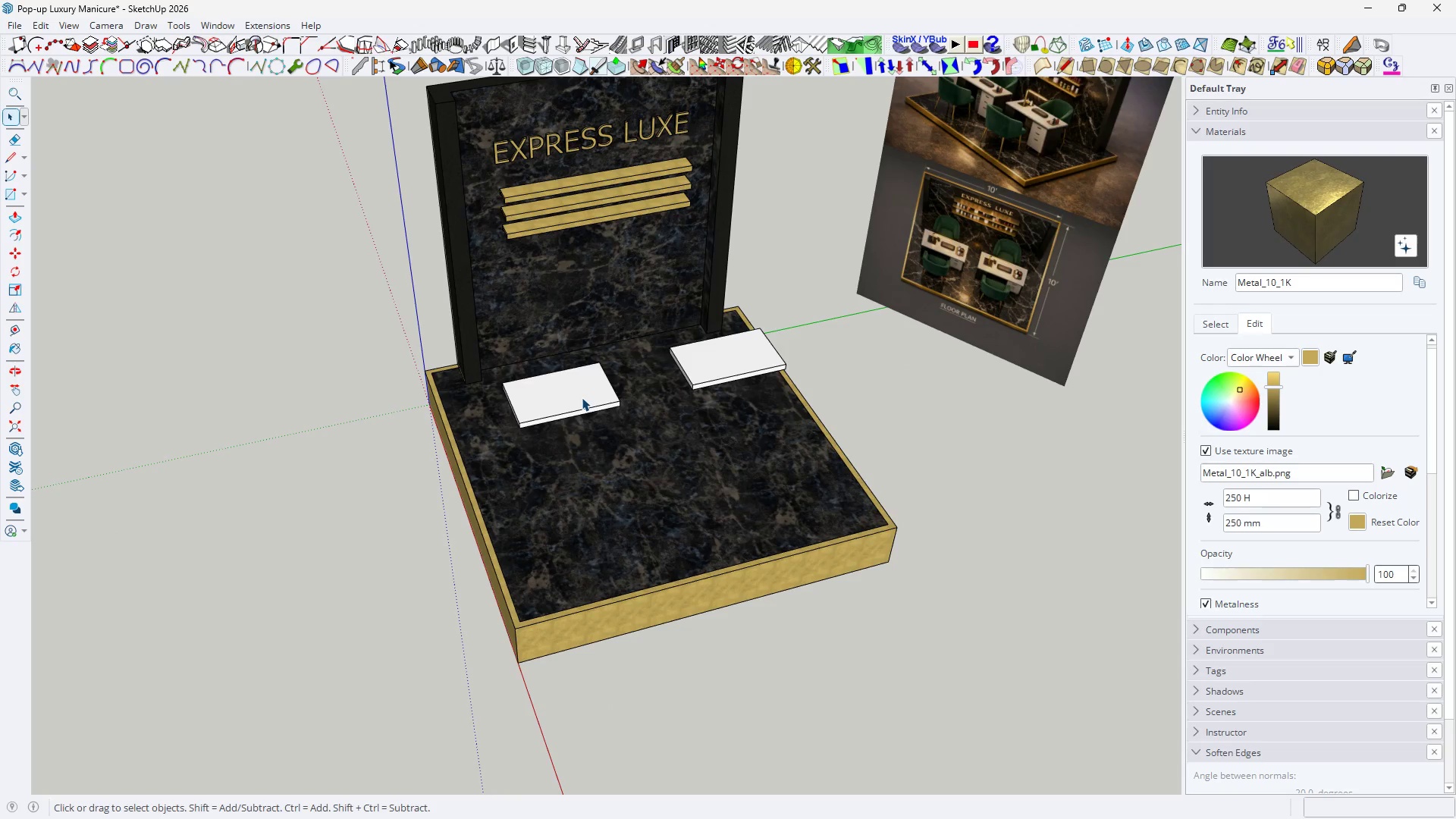 
left_click([582, 397])
 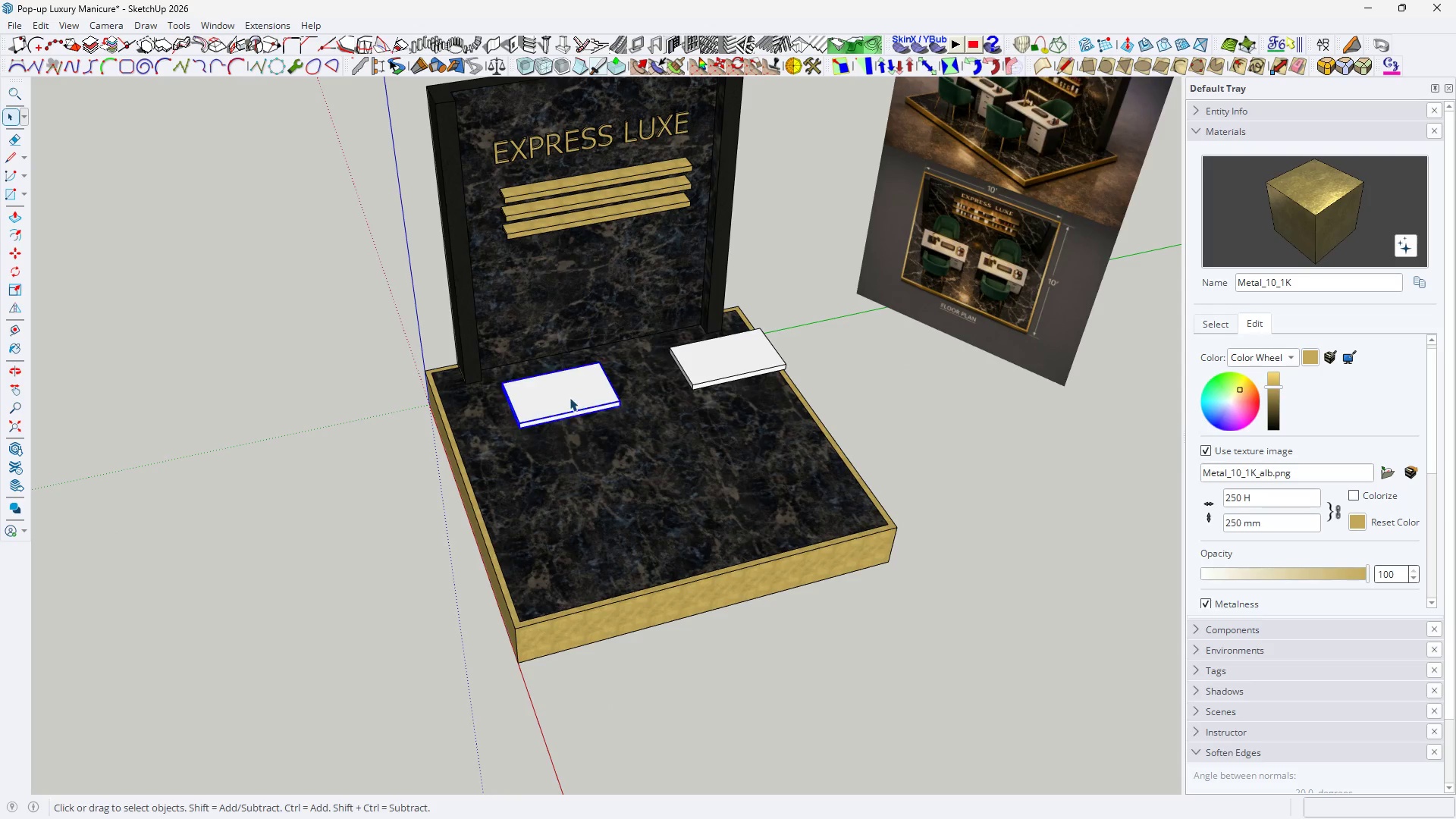 
key(Space)
 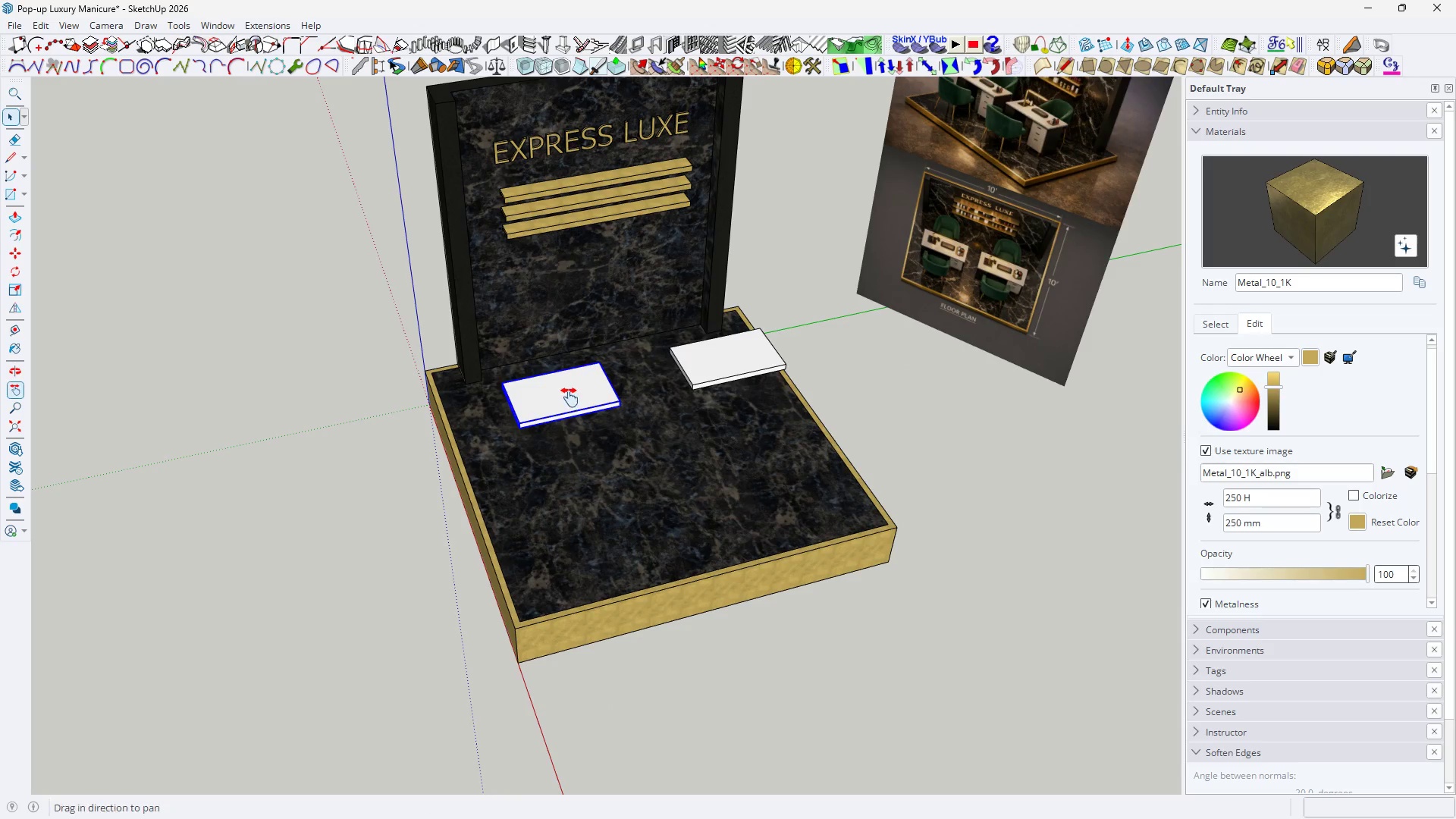 
key(H)
 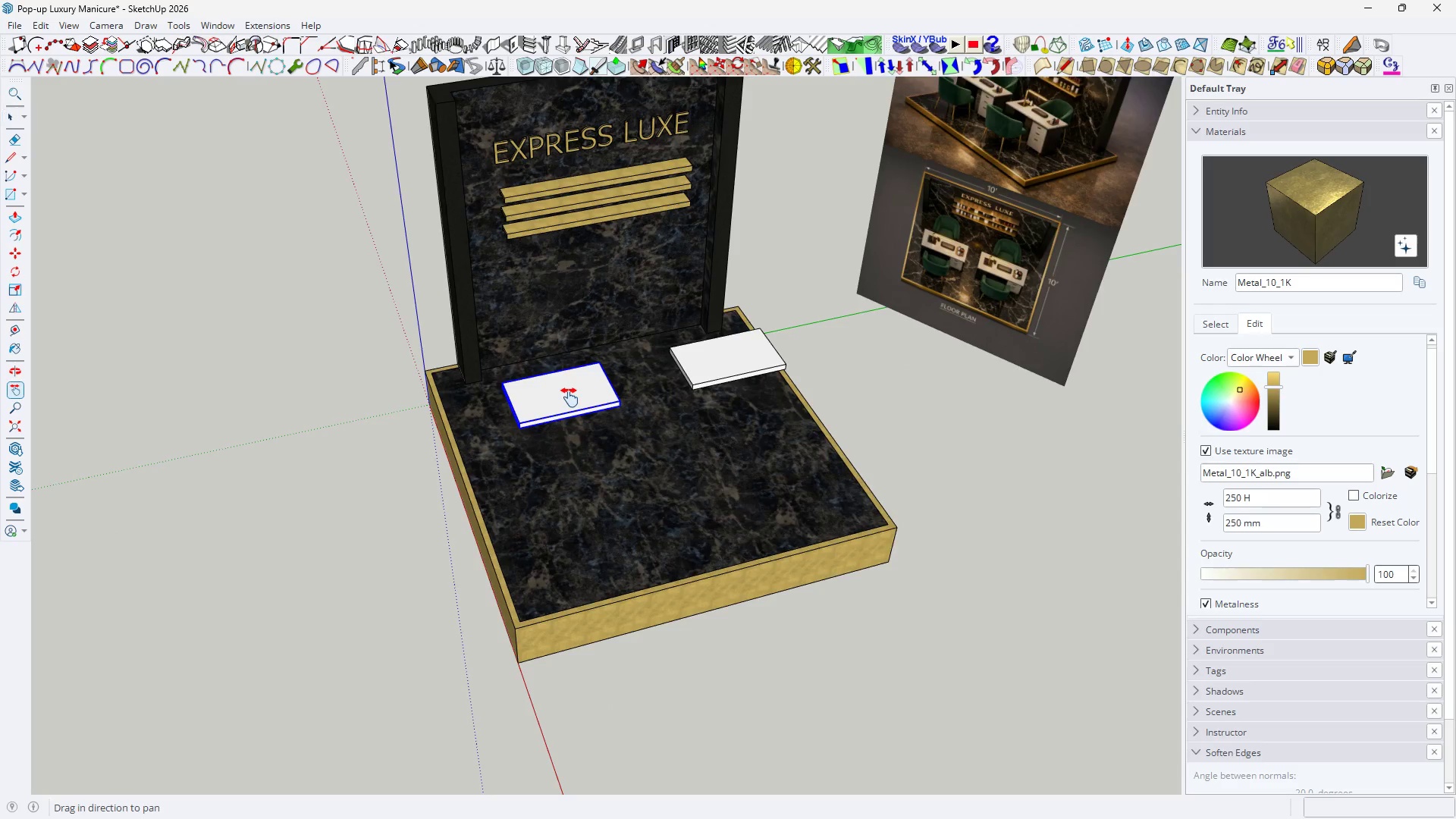 
scroll: coordinate [570, 397], scroll_direction: down, amount: 1.0
 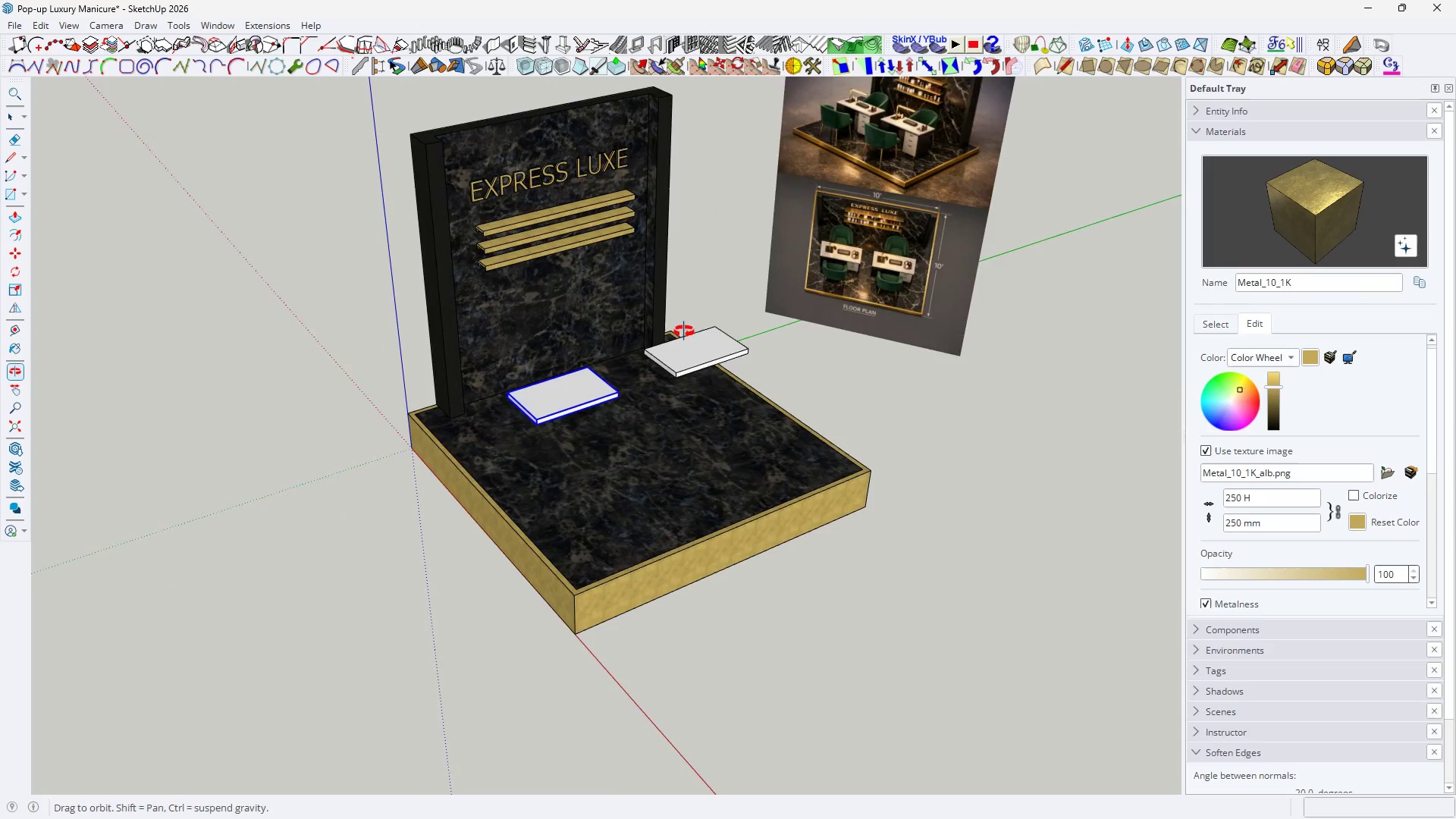 
key(Space)
 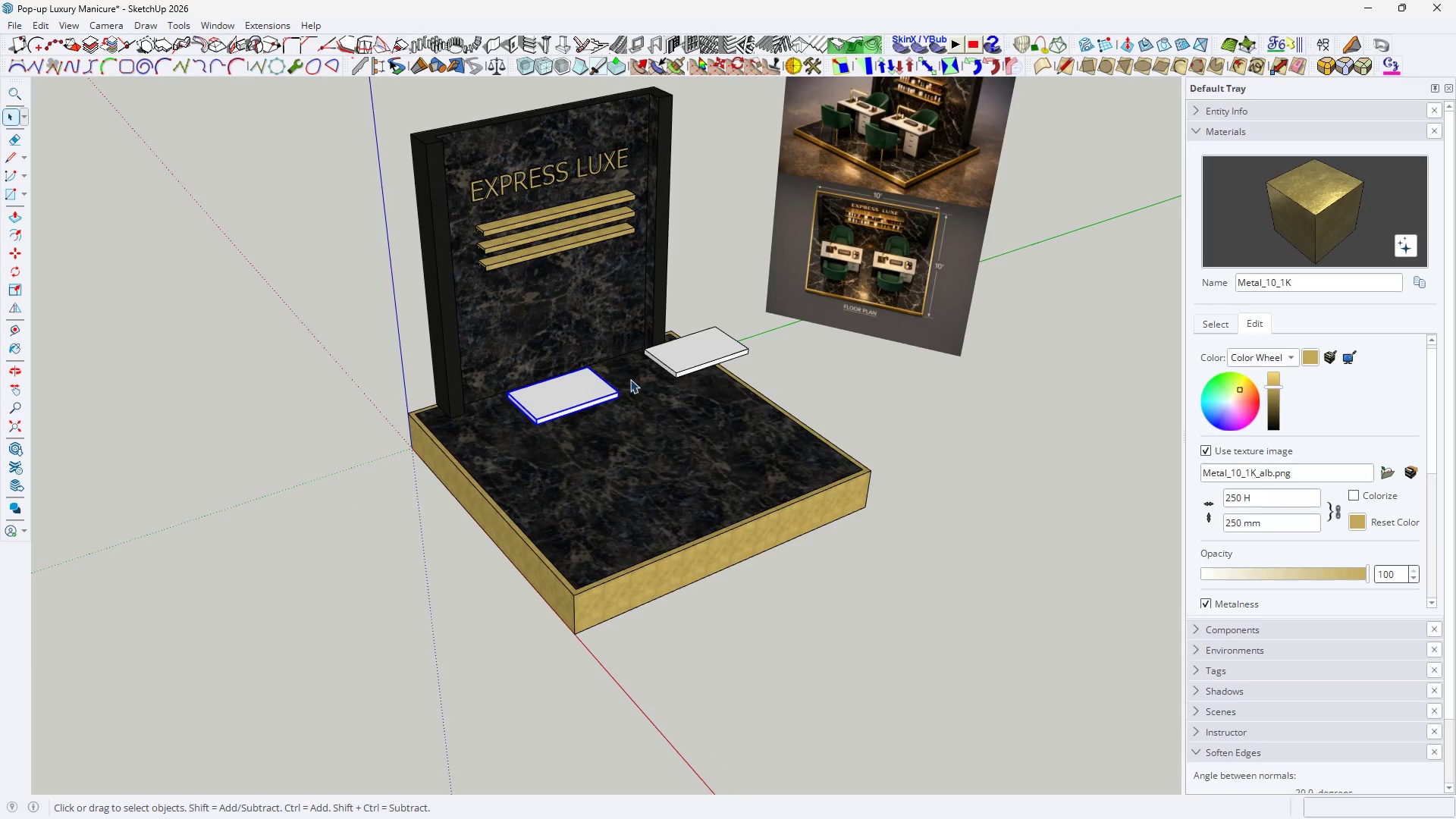 
scroll: coordinate [567, 396], scroll_direction: up, amount: 2.0
 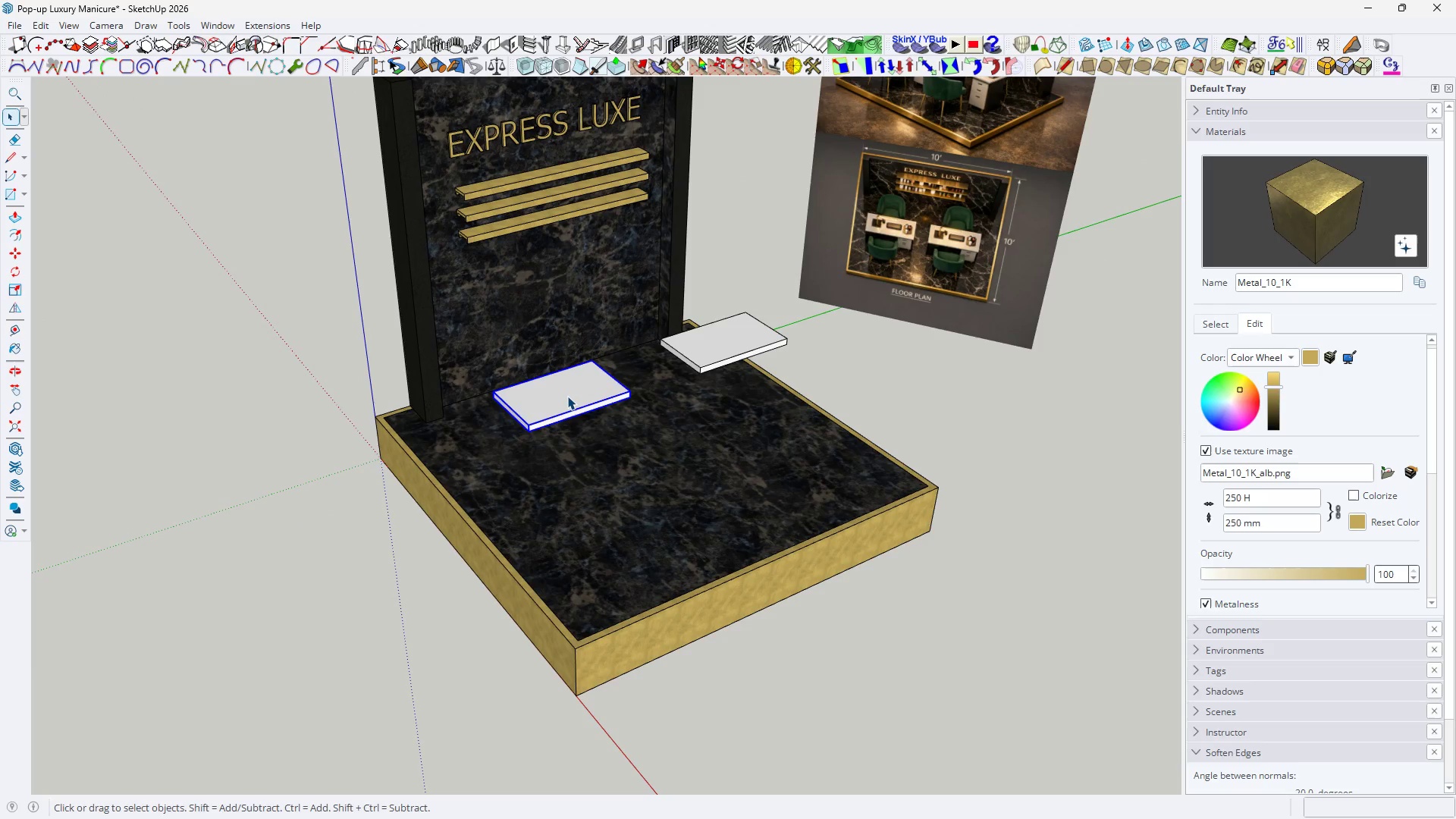 
double_click([567, 396])
 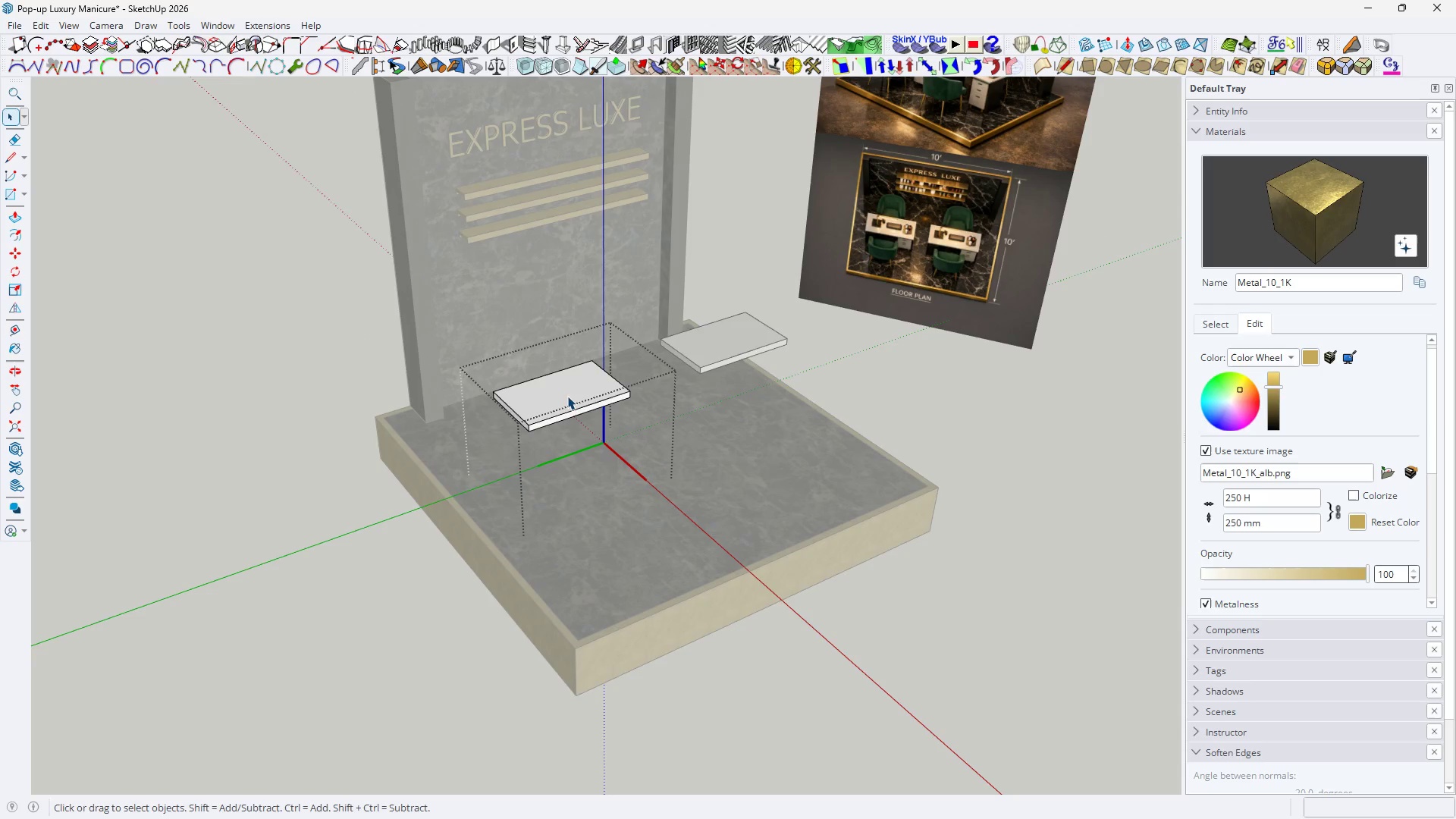 
double_click([567, 396])
 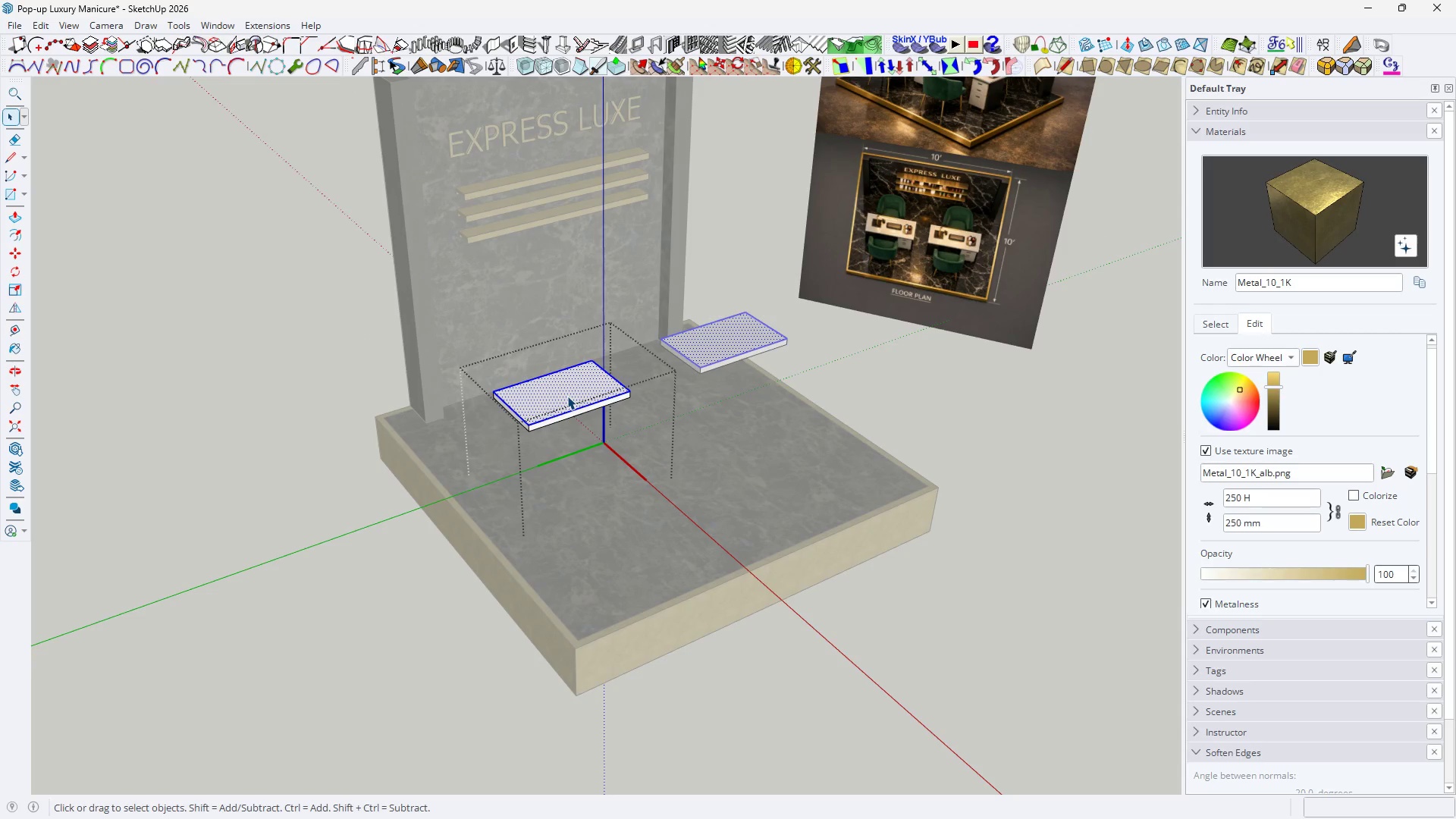 
triple_click([567, 396])
 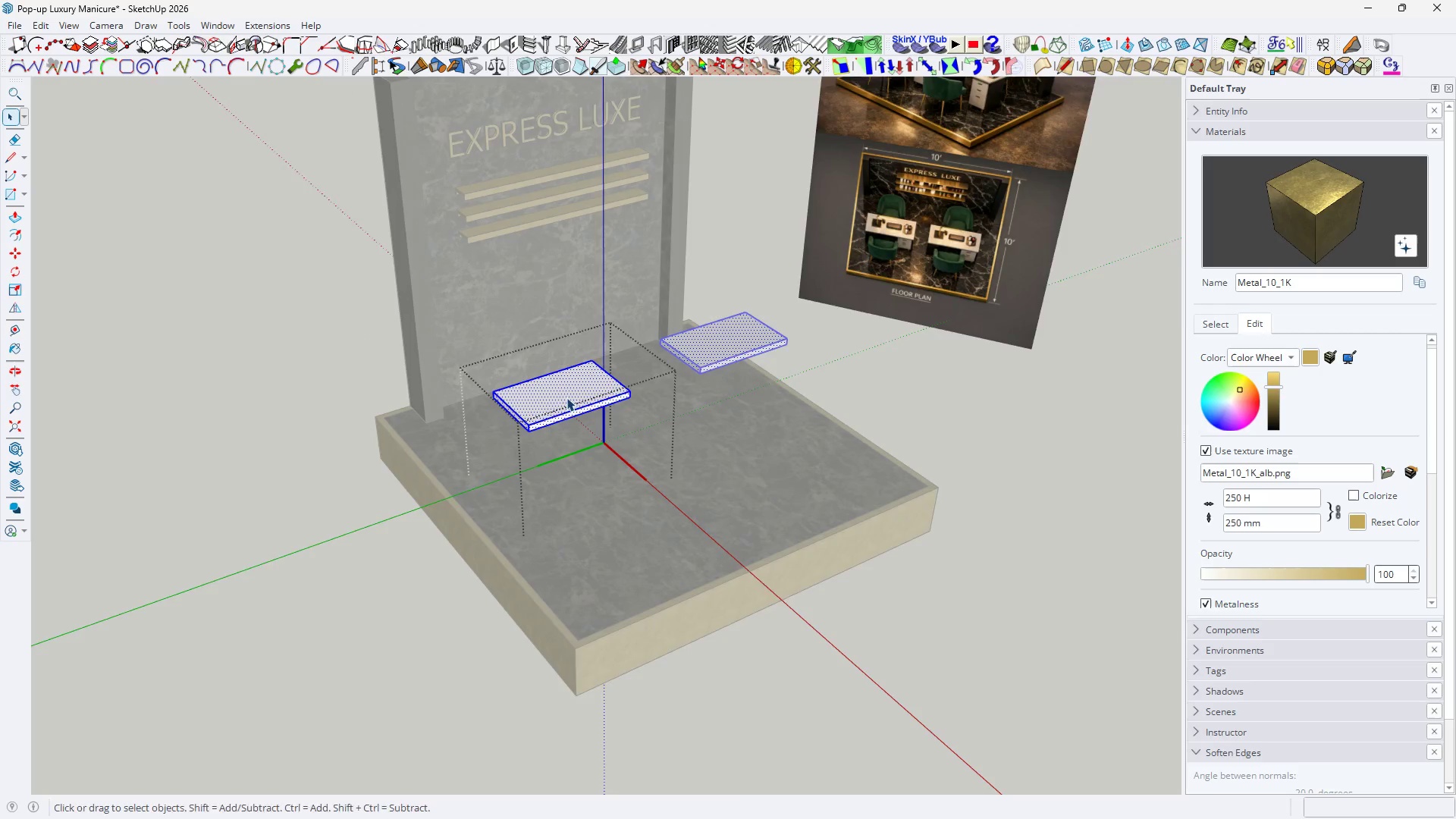 
key(H)
 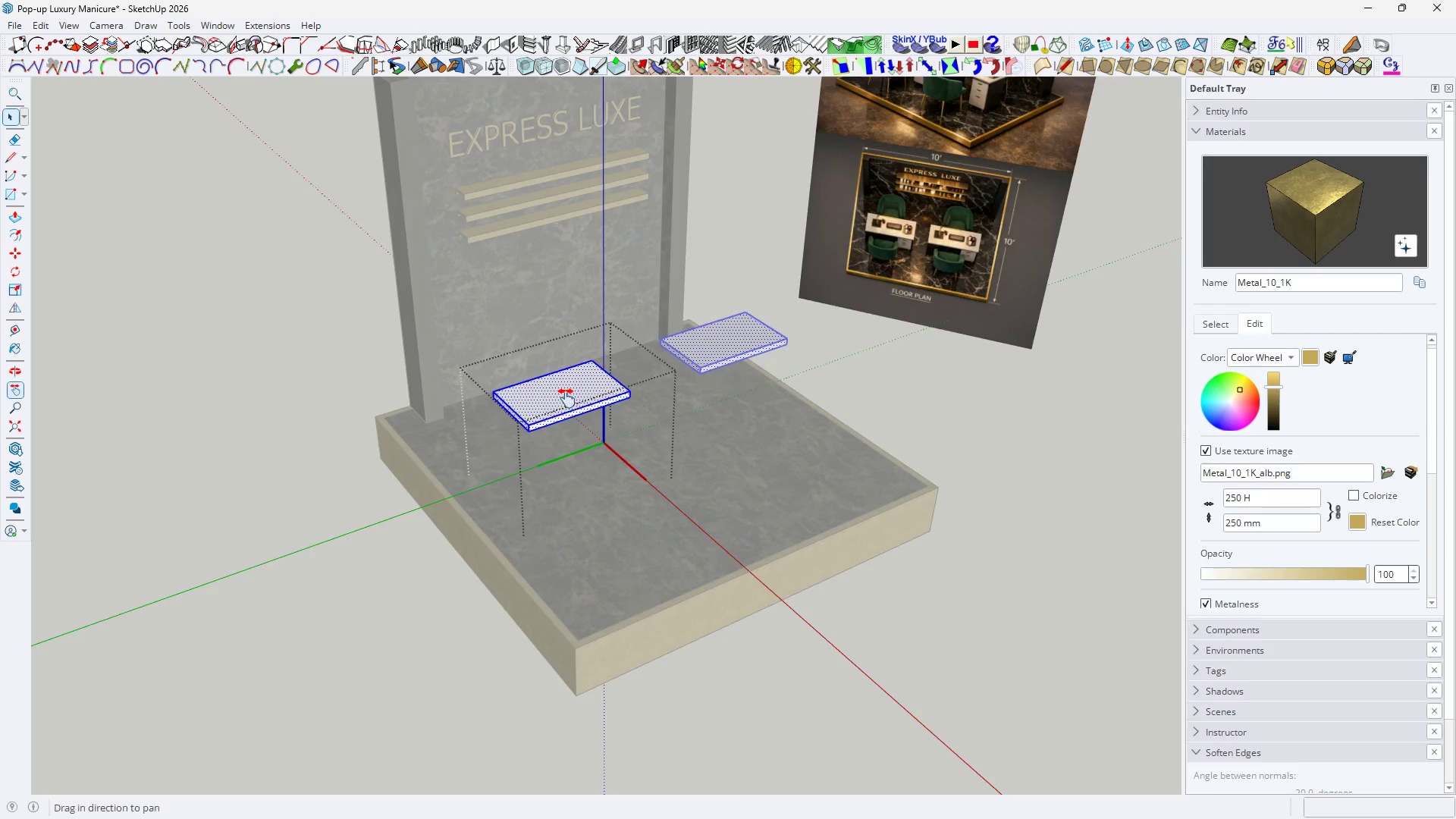 
key(H)
 